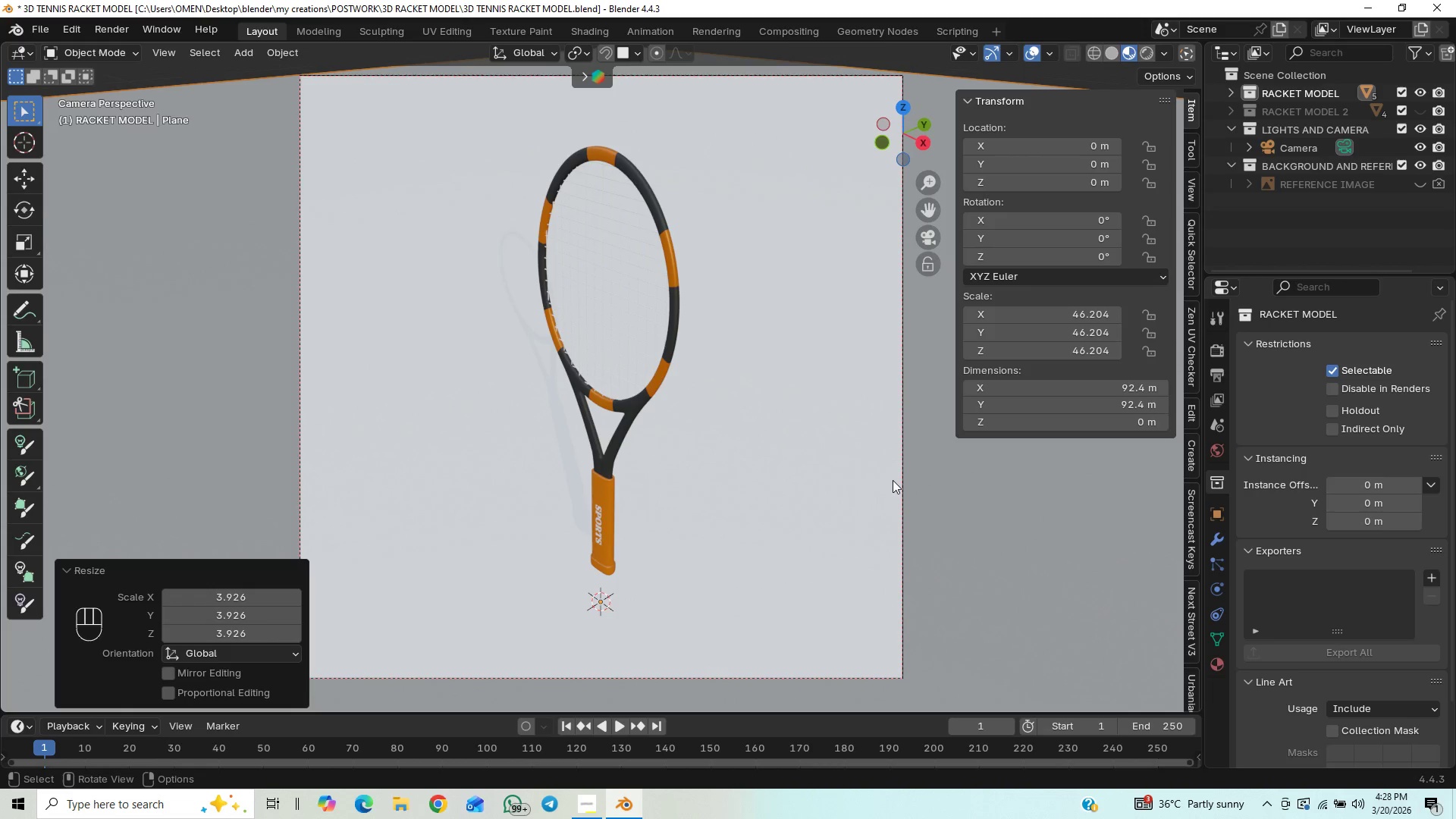 
key(N)
 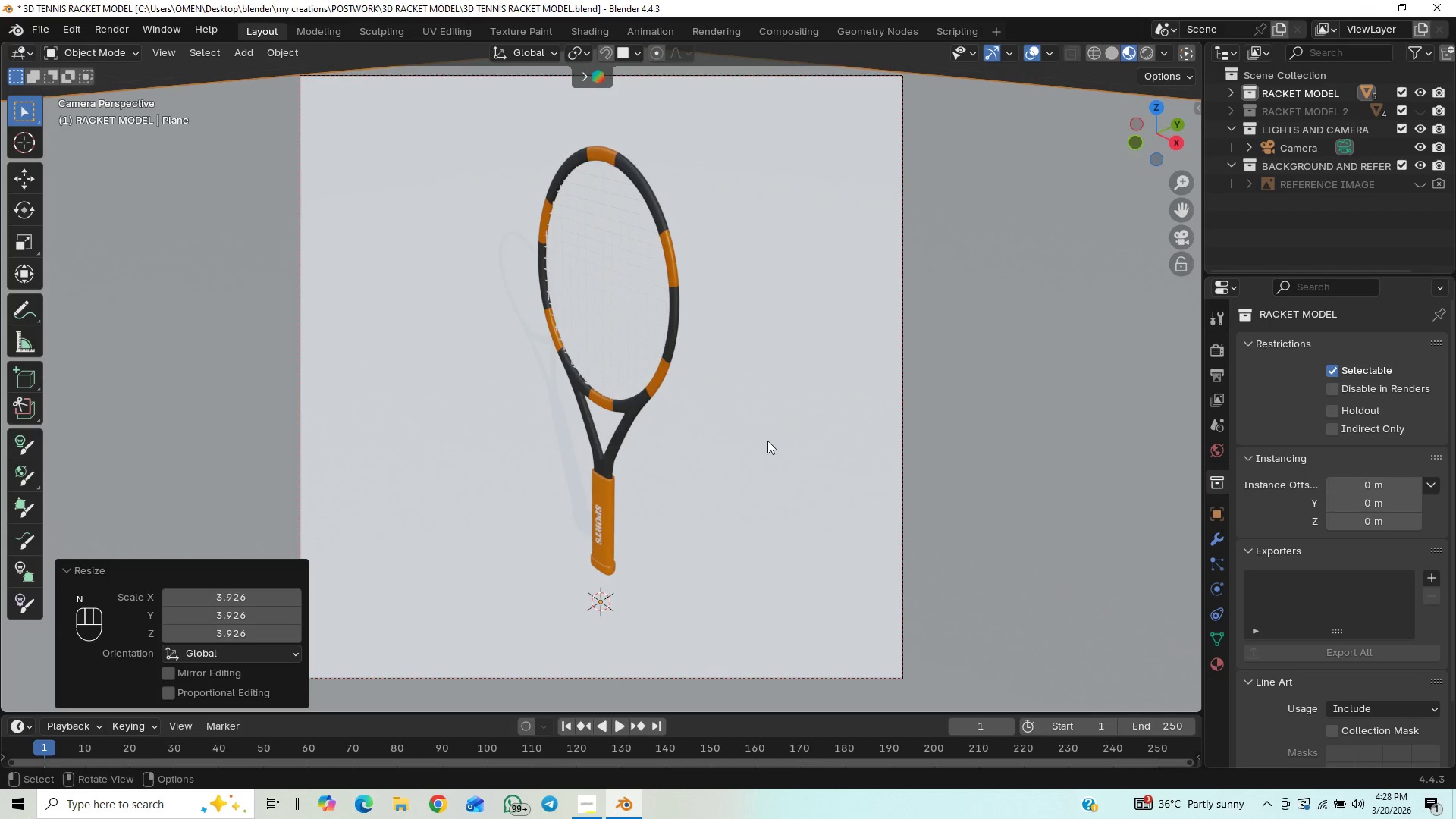 
scroll: coordinate [786, 428], scroll_direction: down, amount: 3.0
 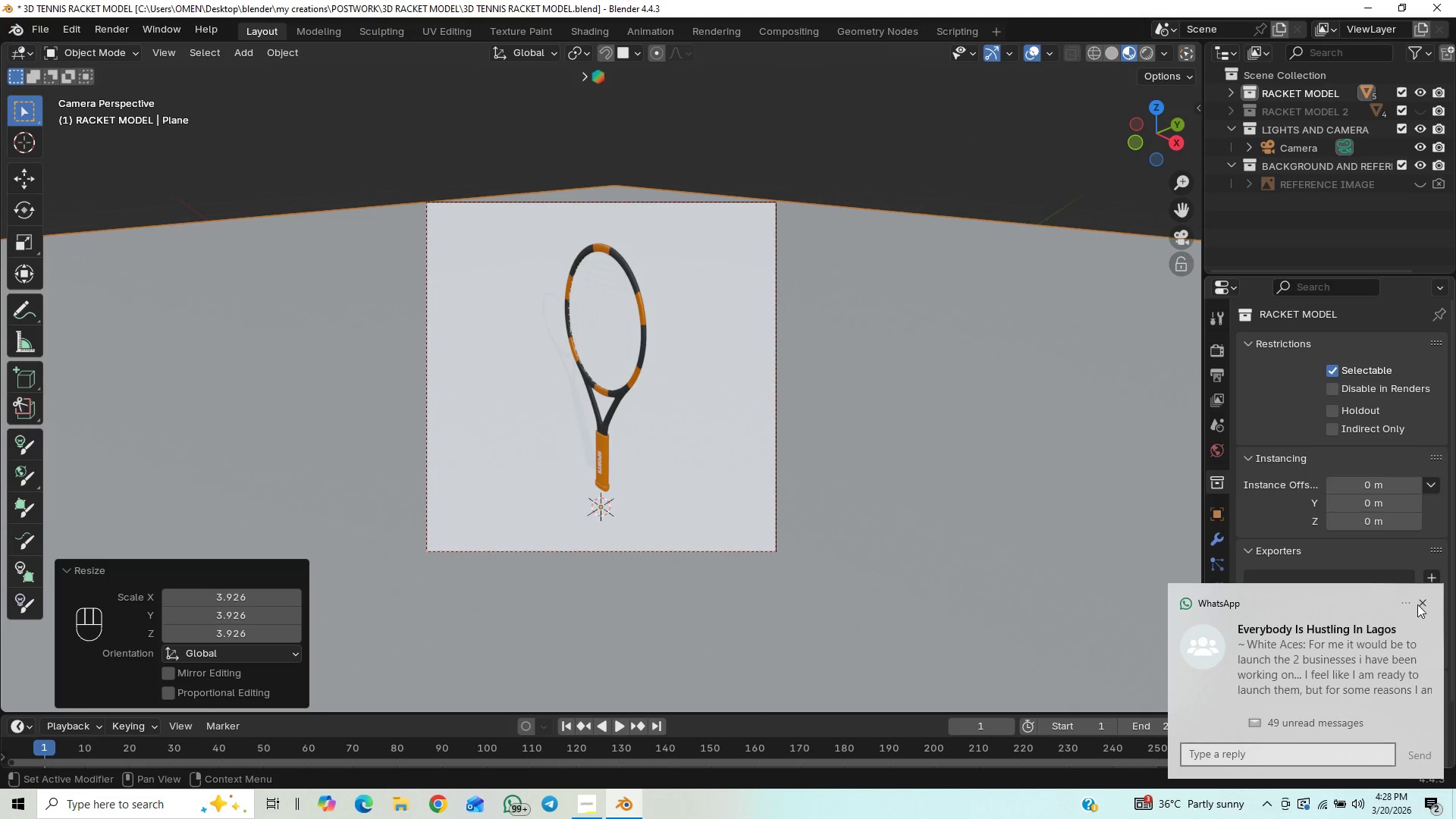 
left_click([1422, 604])
 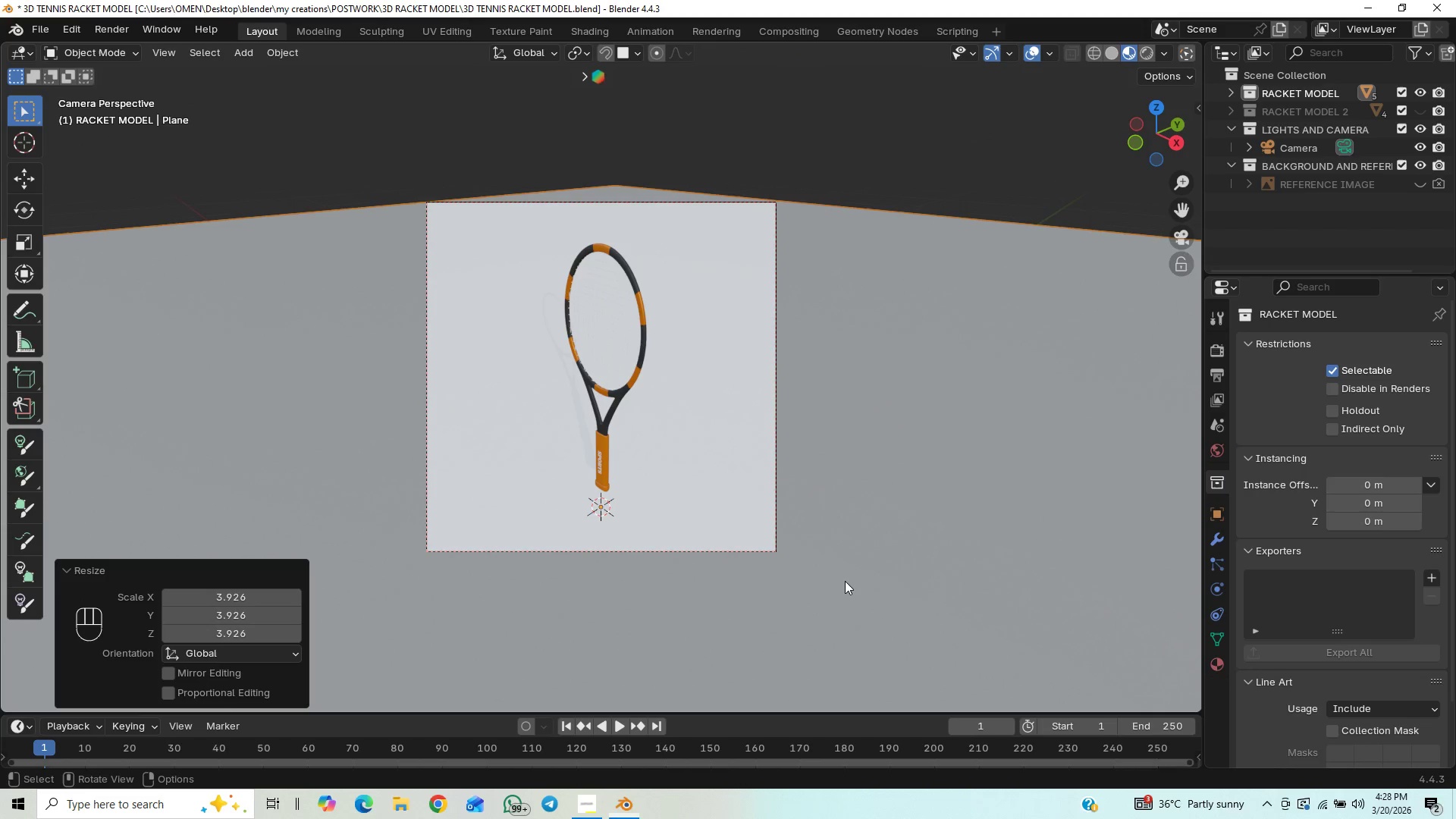 
key(Control+S)
 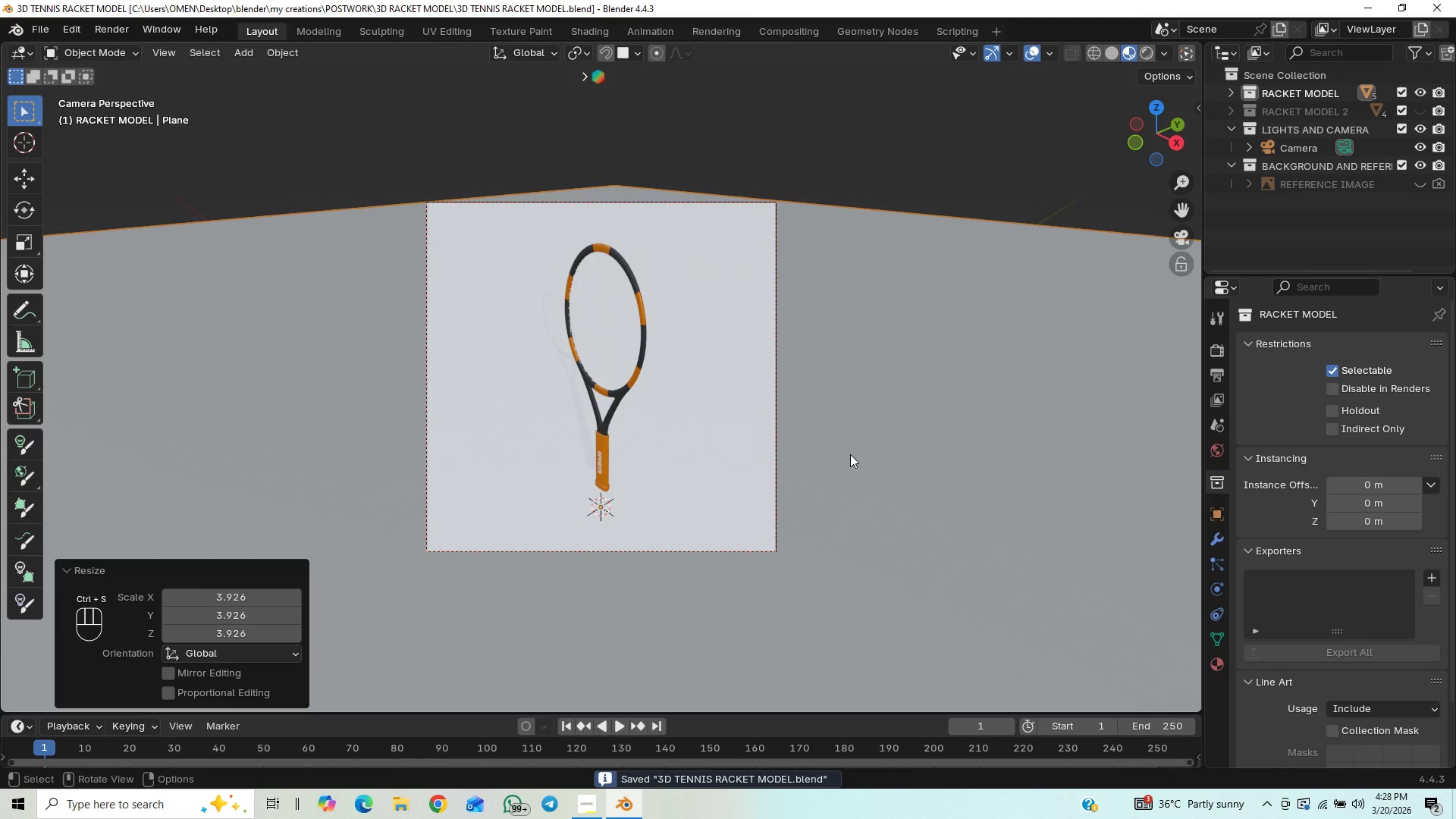 
key(Tab)
 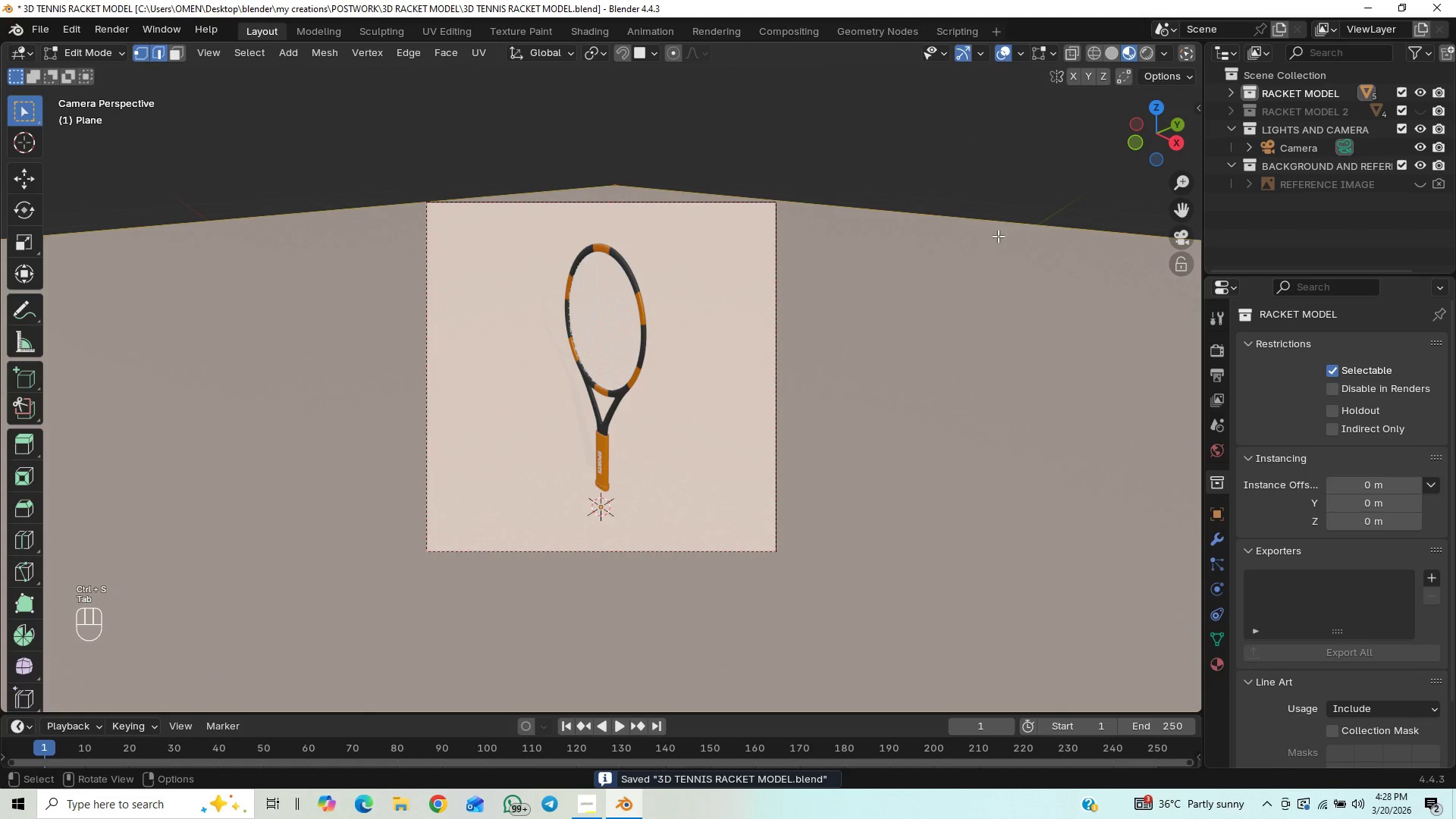 
left_click([999, 234])
 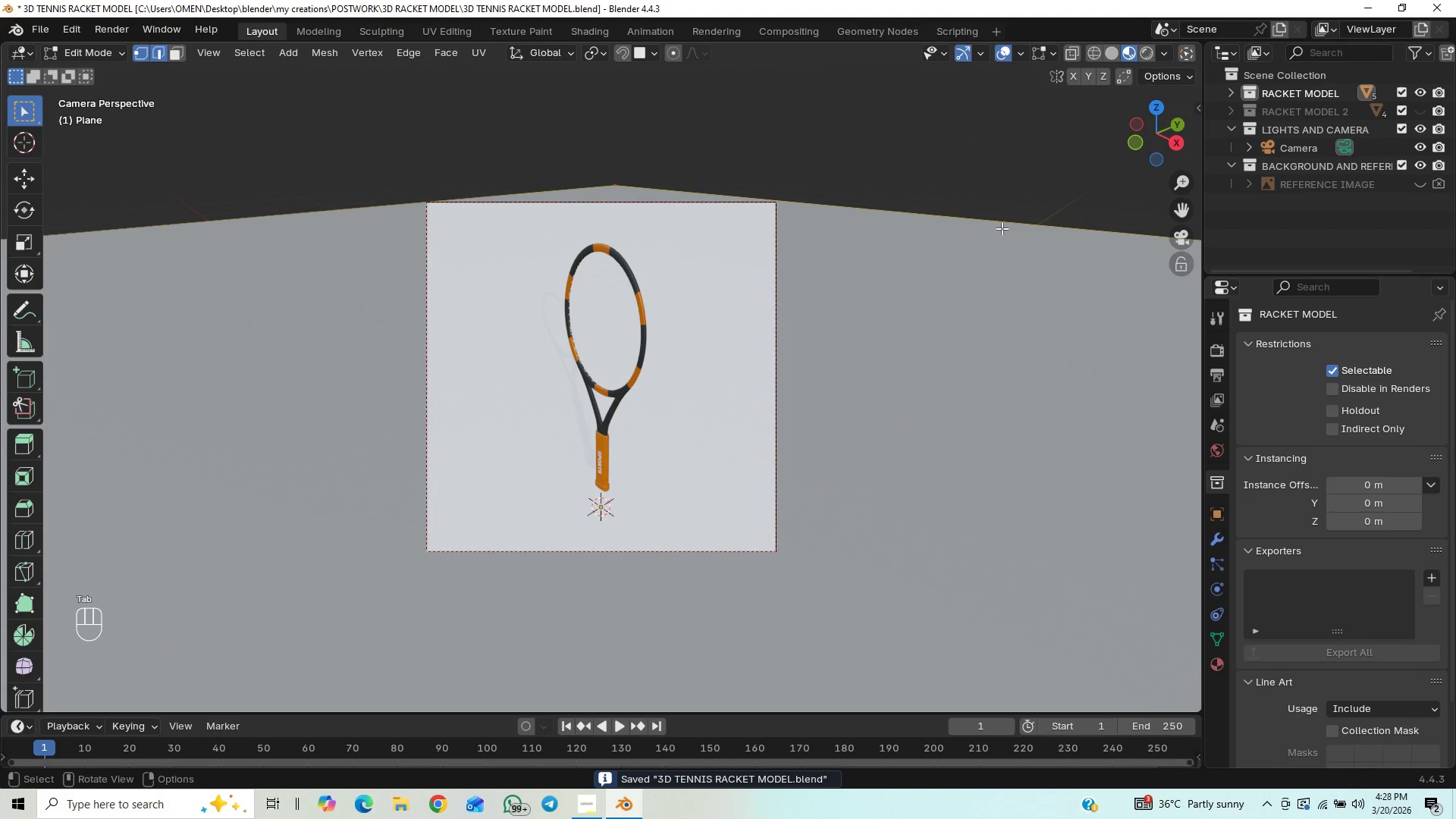 
key(2)
 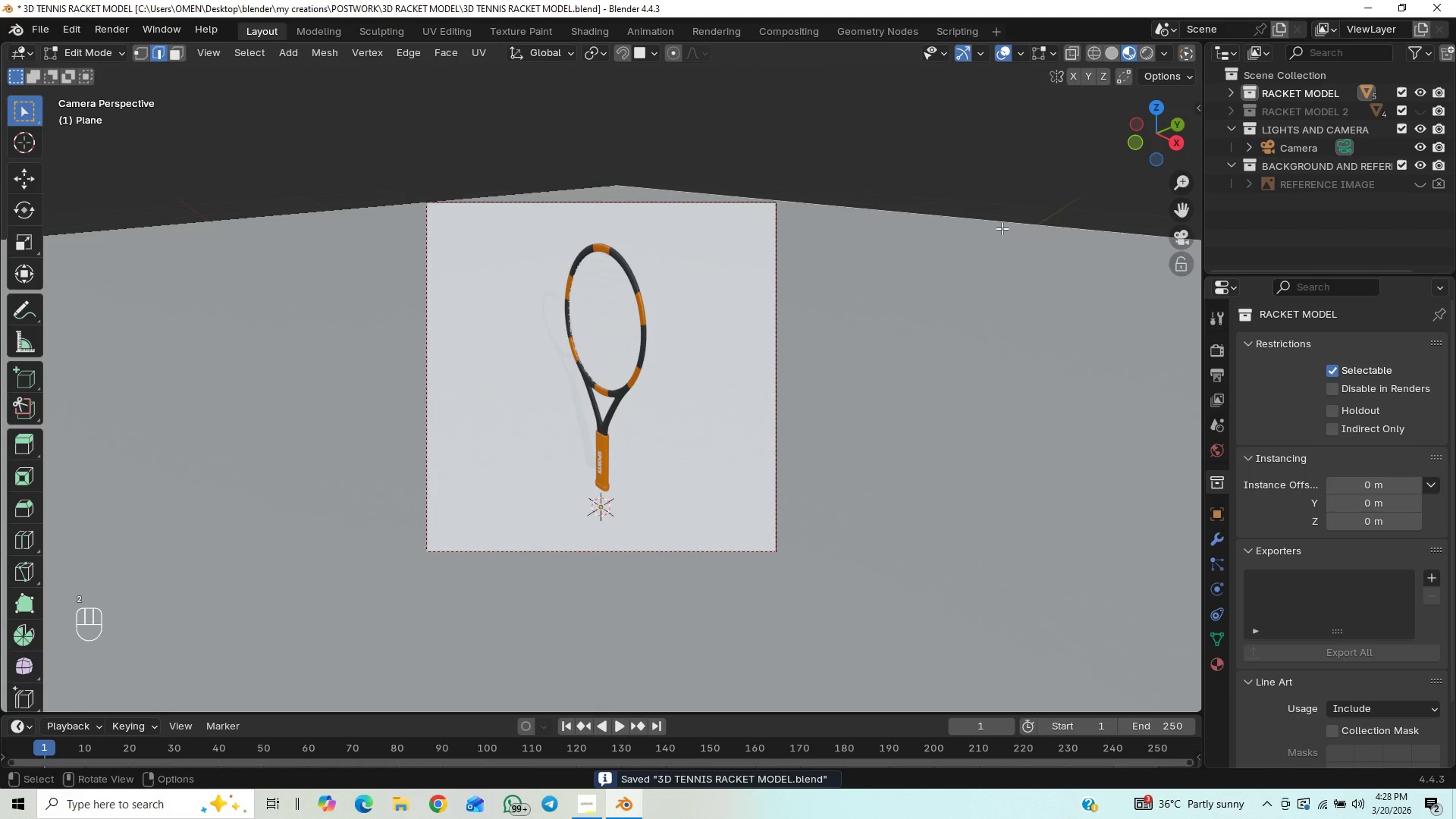 
left_click([1002, 228])
 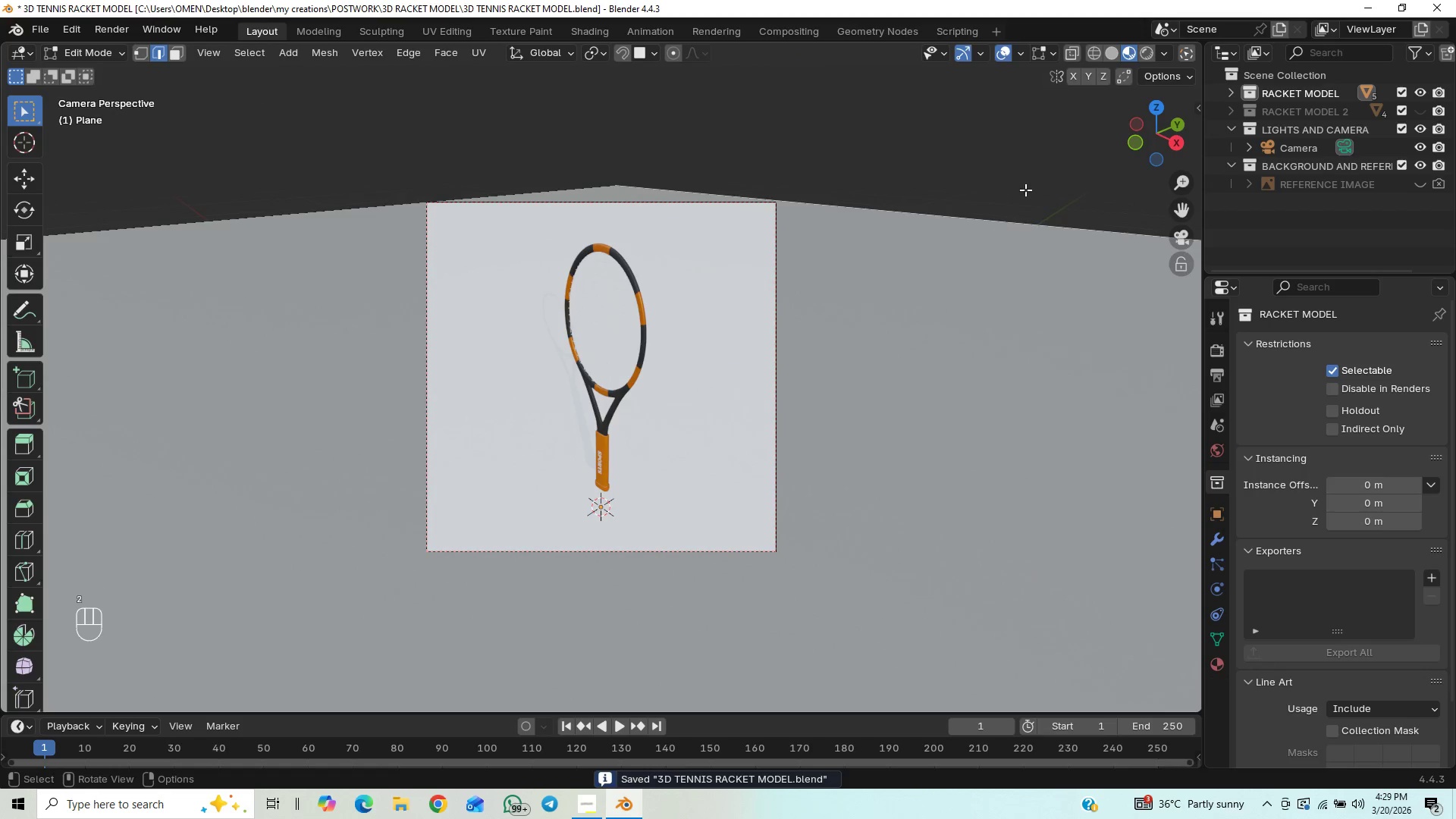 
left_click_drag(start_coordinate=[1029, 184], to_coordinate=[1012, 256])
 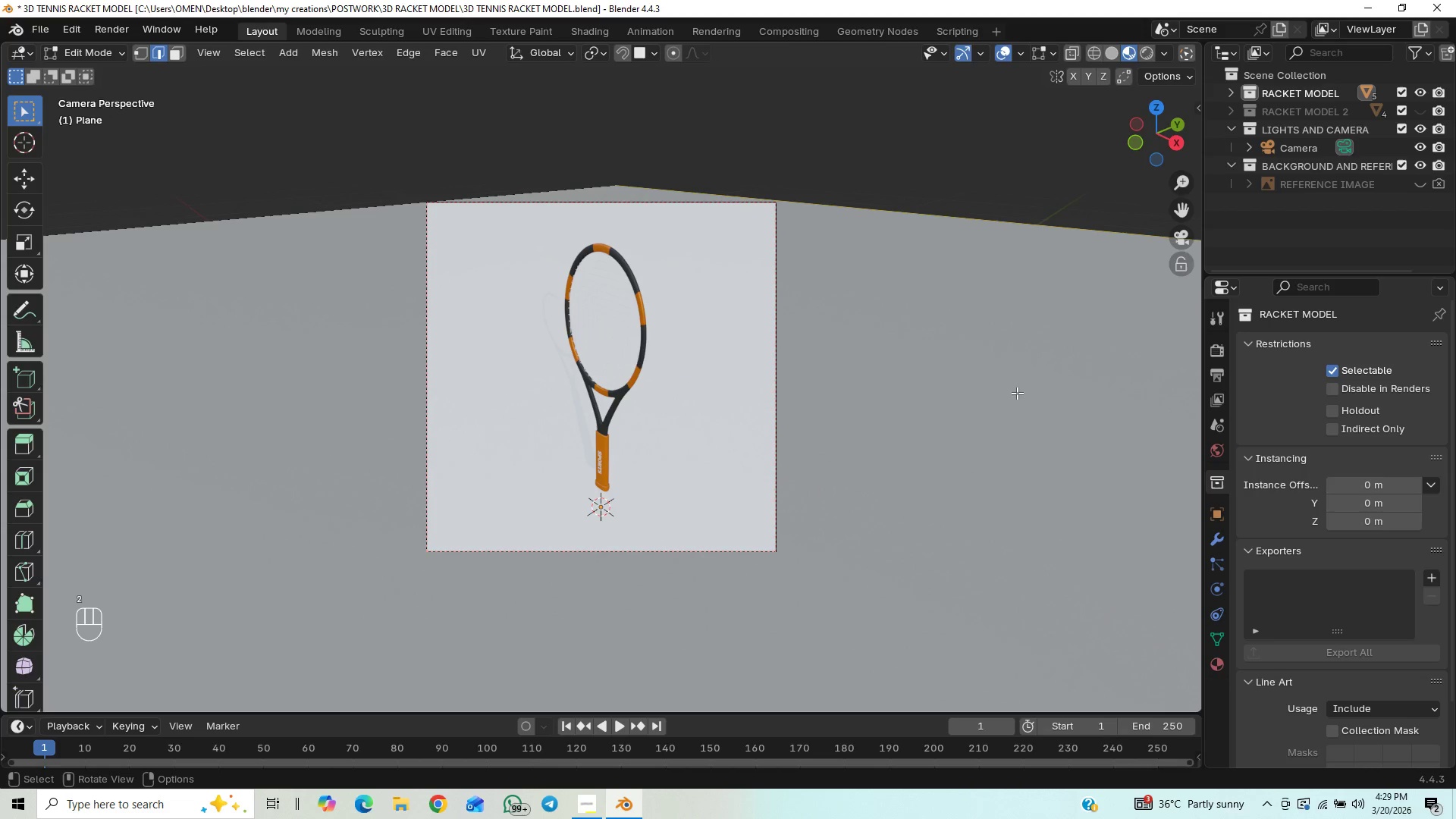 
scroll: coordinate [1017, 405], scroll_direction: down, amount: 10.0
 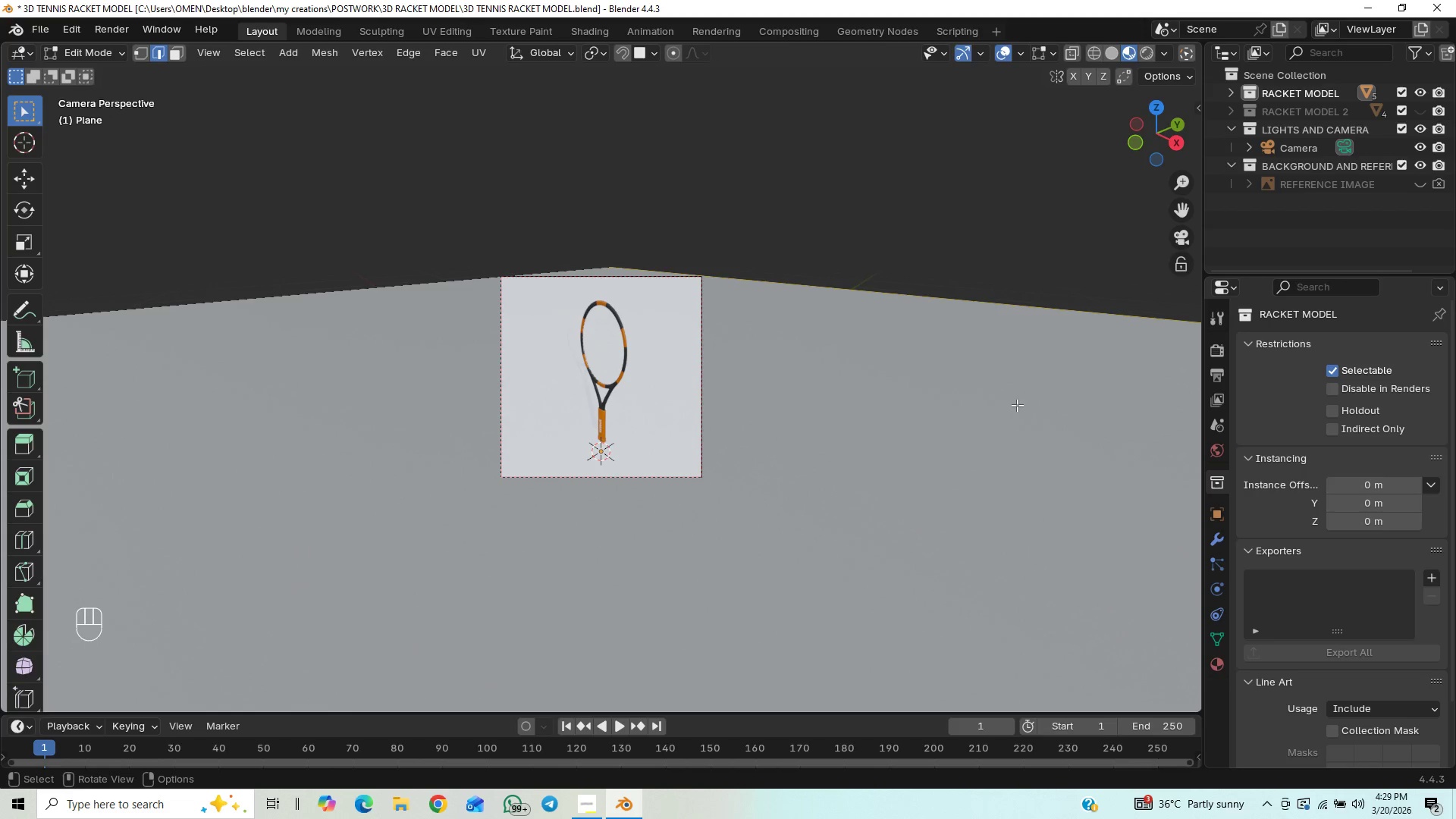 
key(E)
 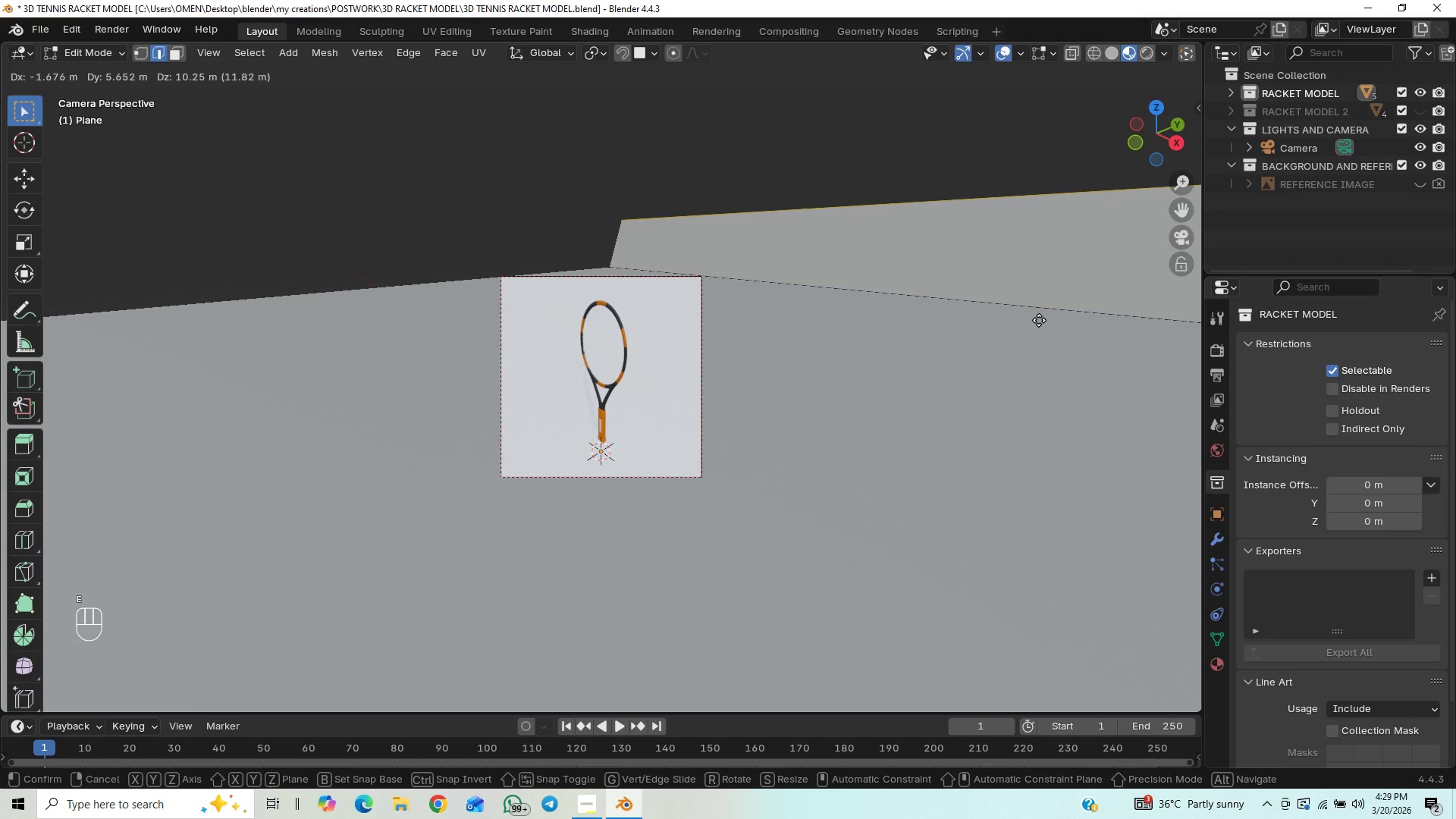 
key(Z)
 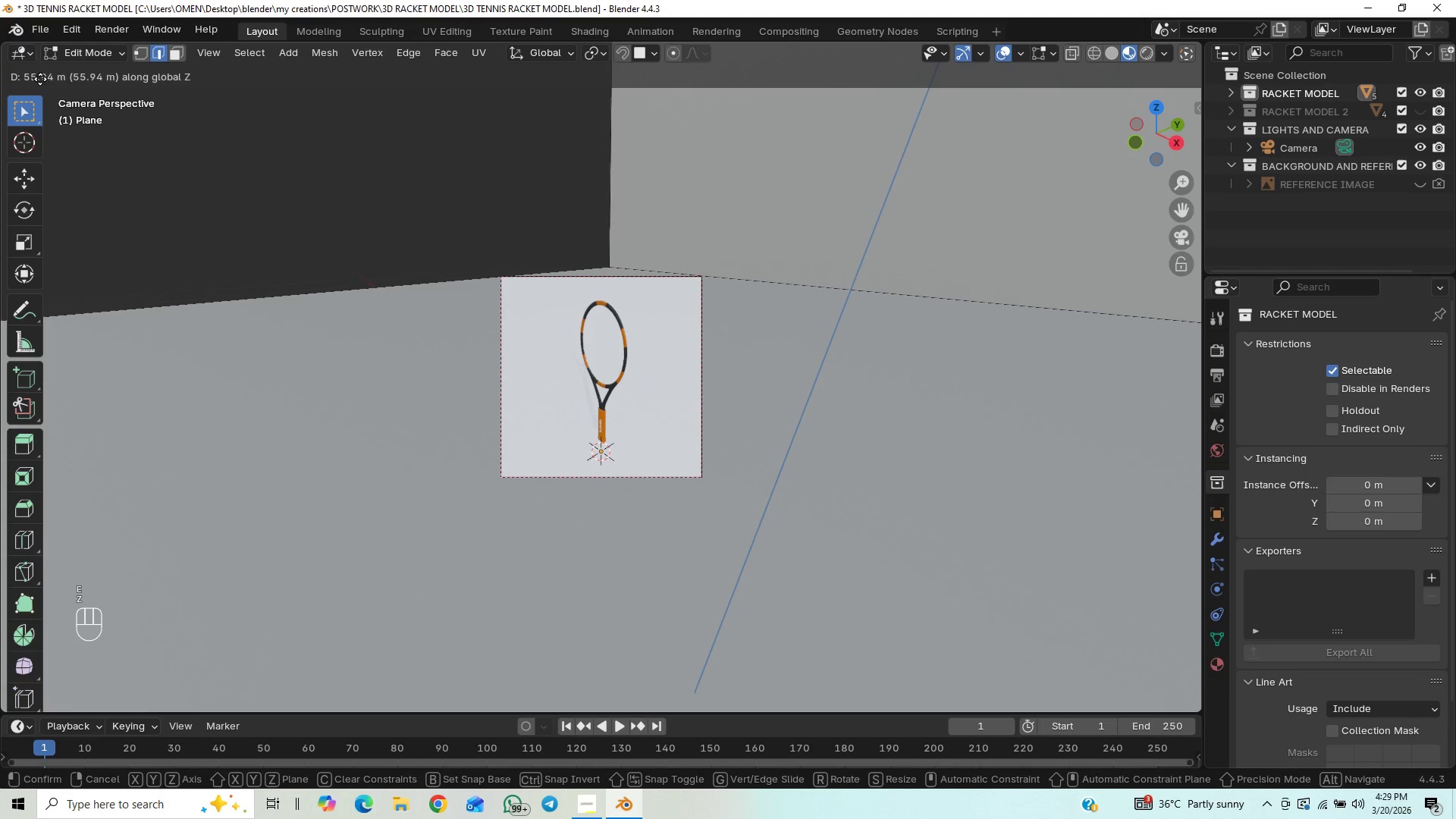 
left_click([42, 67])
 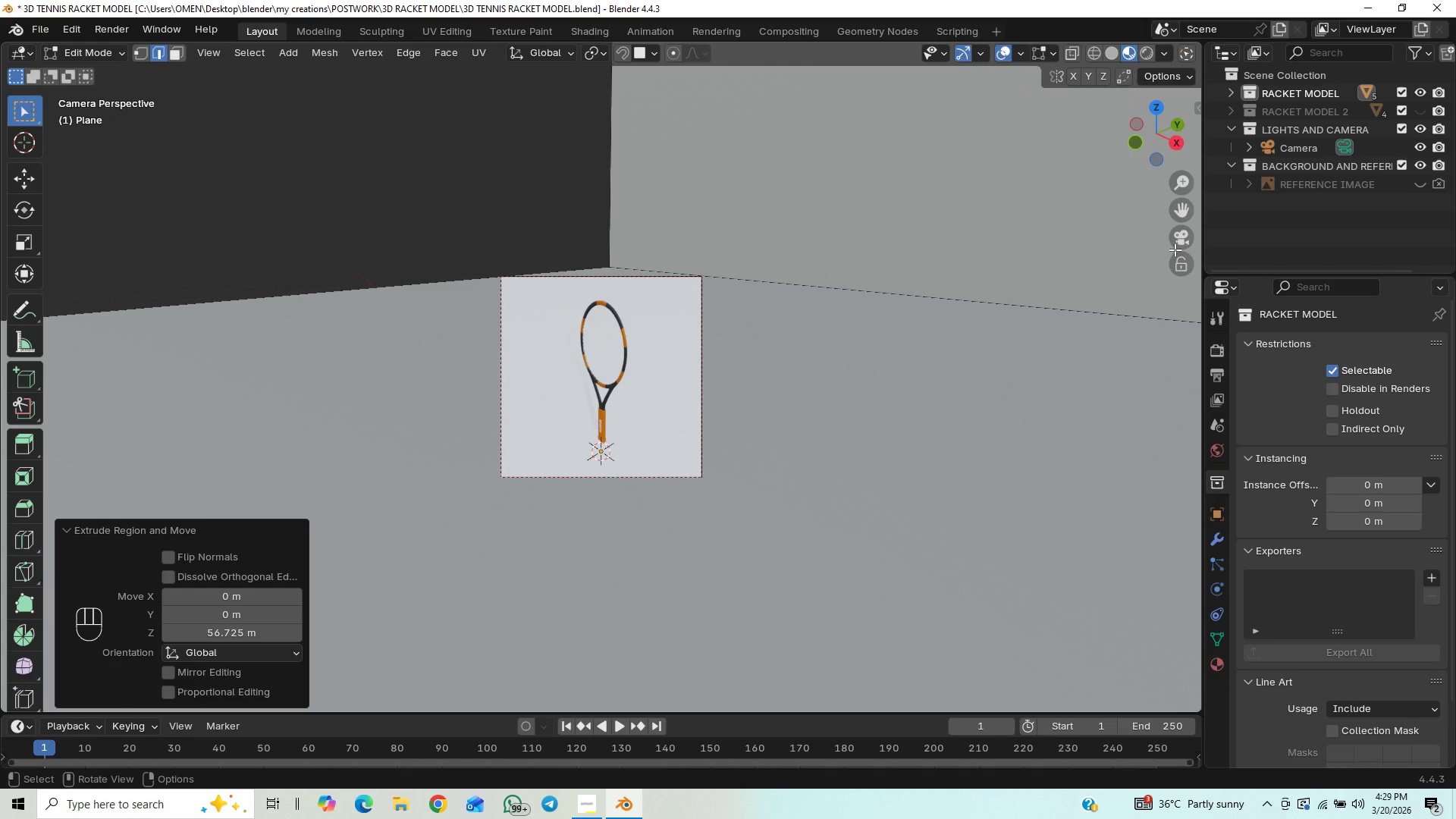 
left_click([1185, 236])
 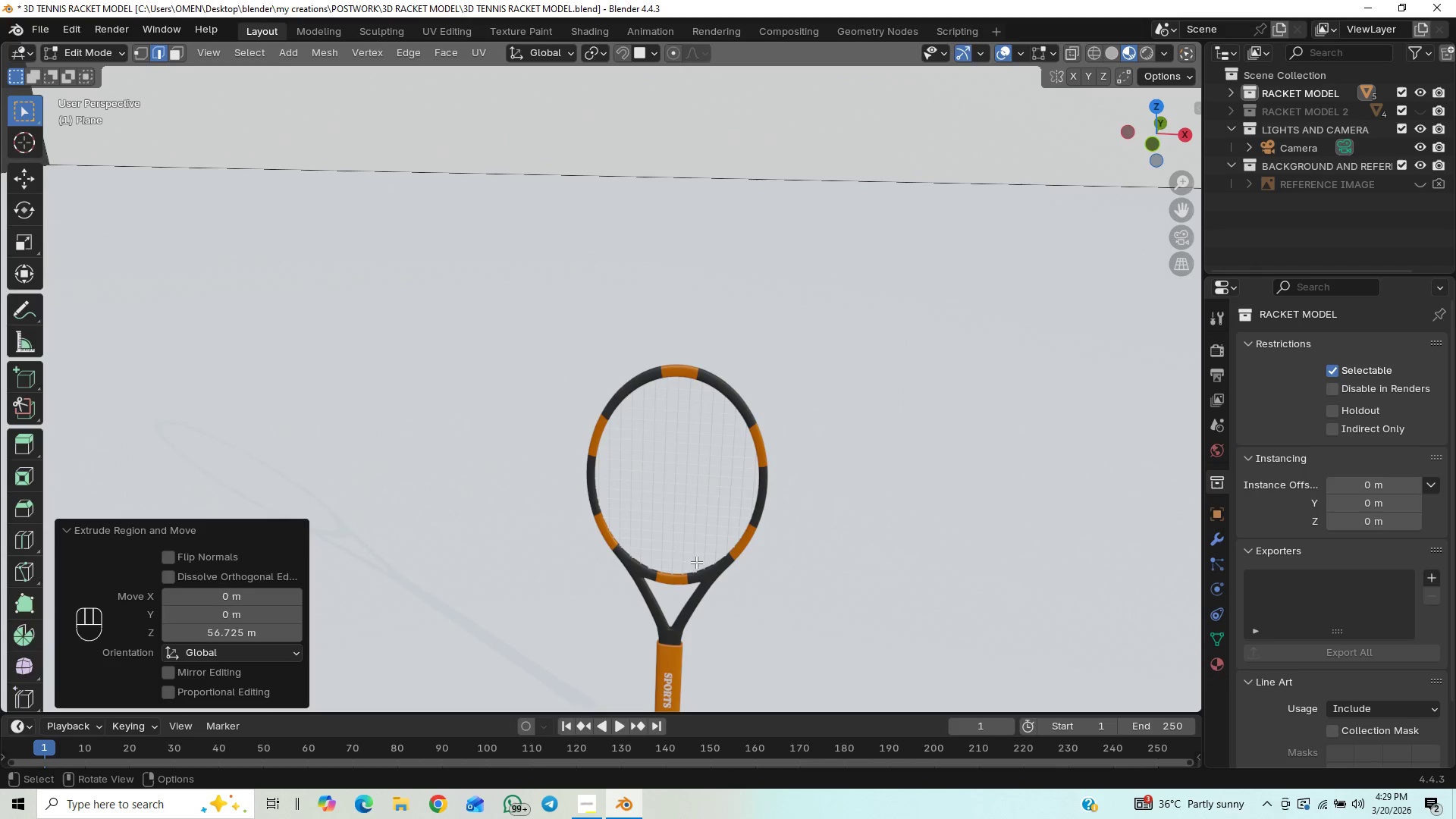 
scroll: coordinate [672, 578], scroll_direction: down, amount: 17.0
 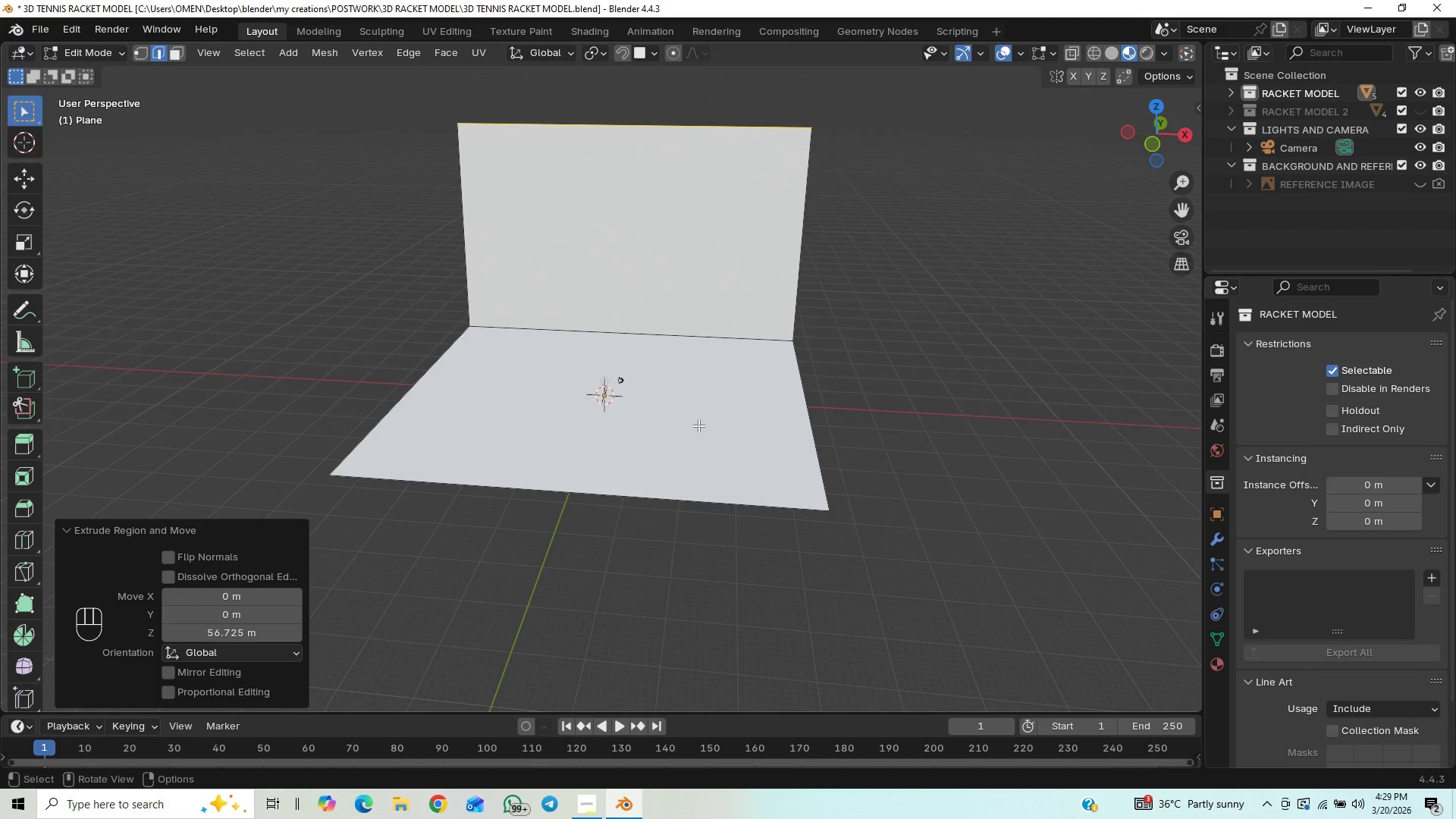 
left_click([720, 337])
 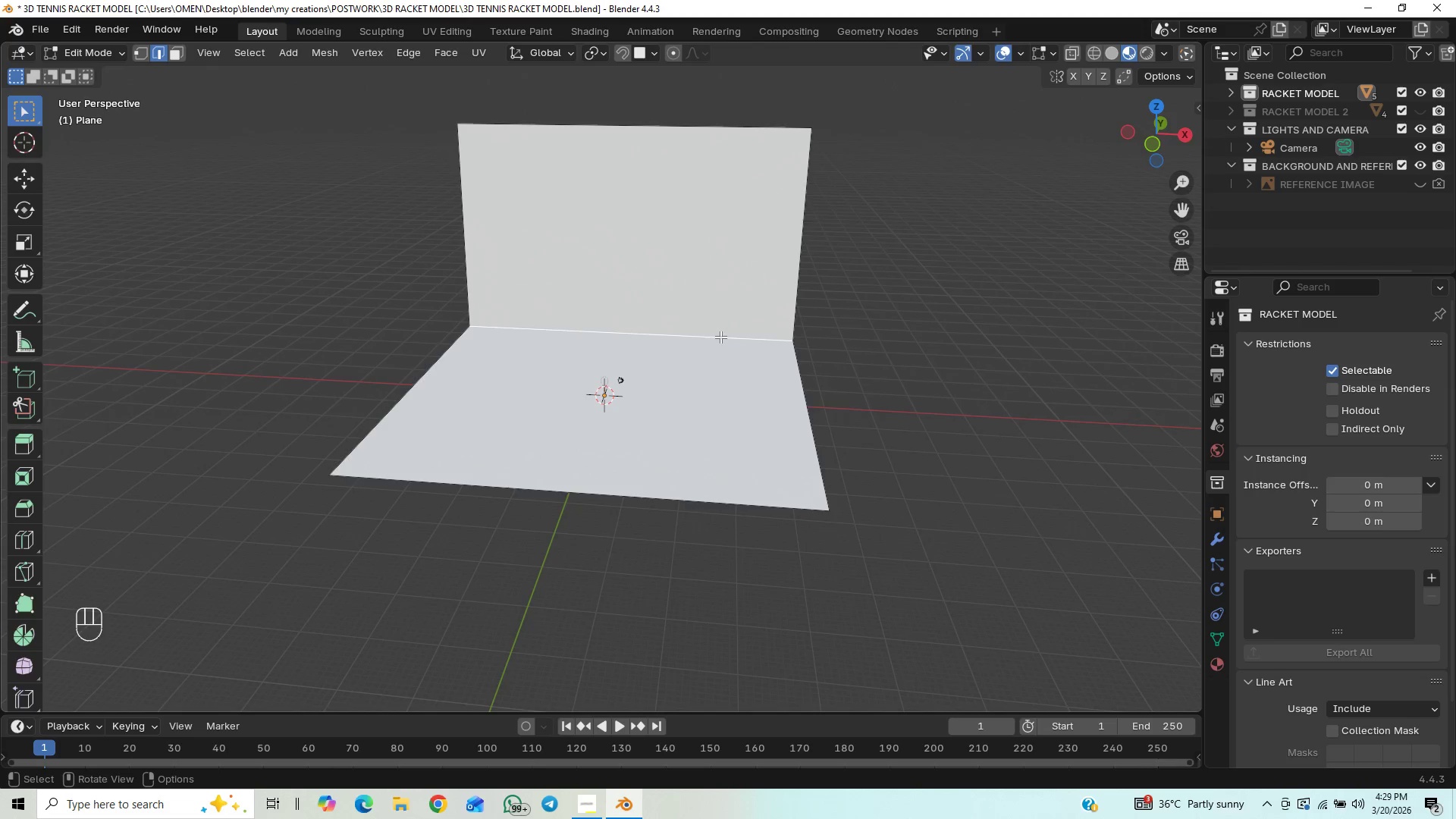 
key(Control+B)
 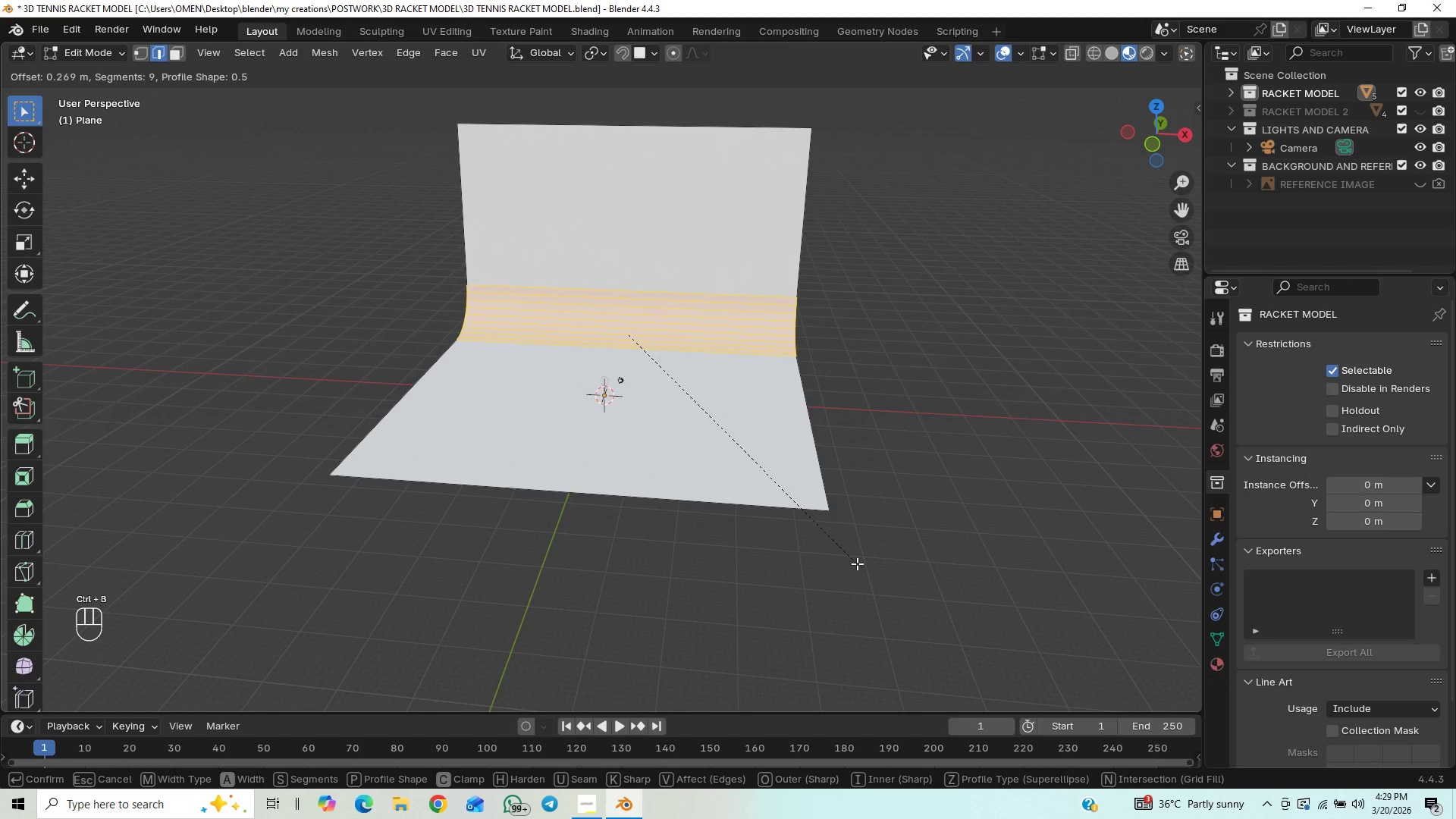 
scroll: coordinate [857, 563], scroll_direction: up, amount: 5.0
 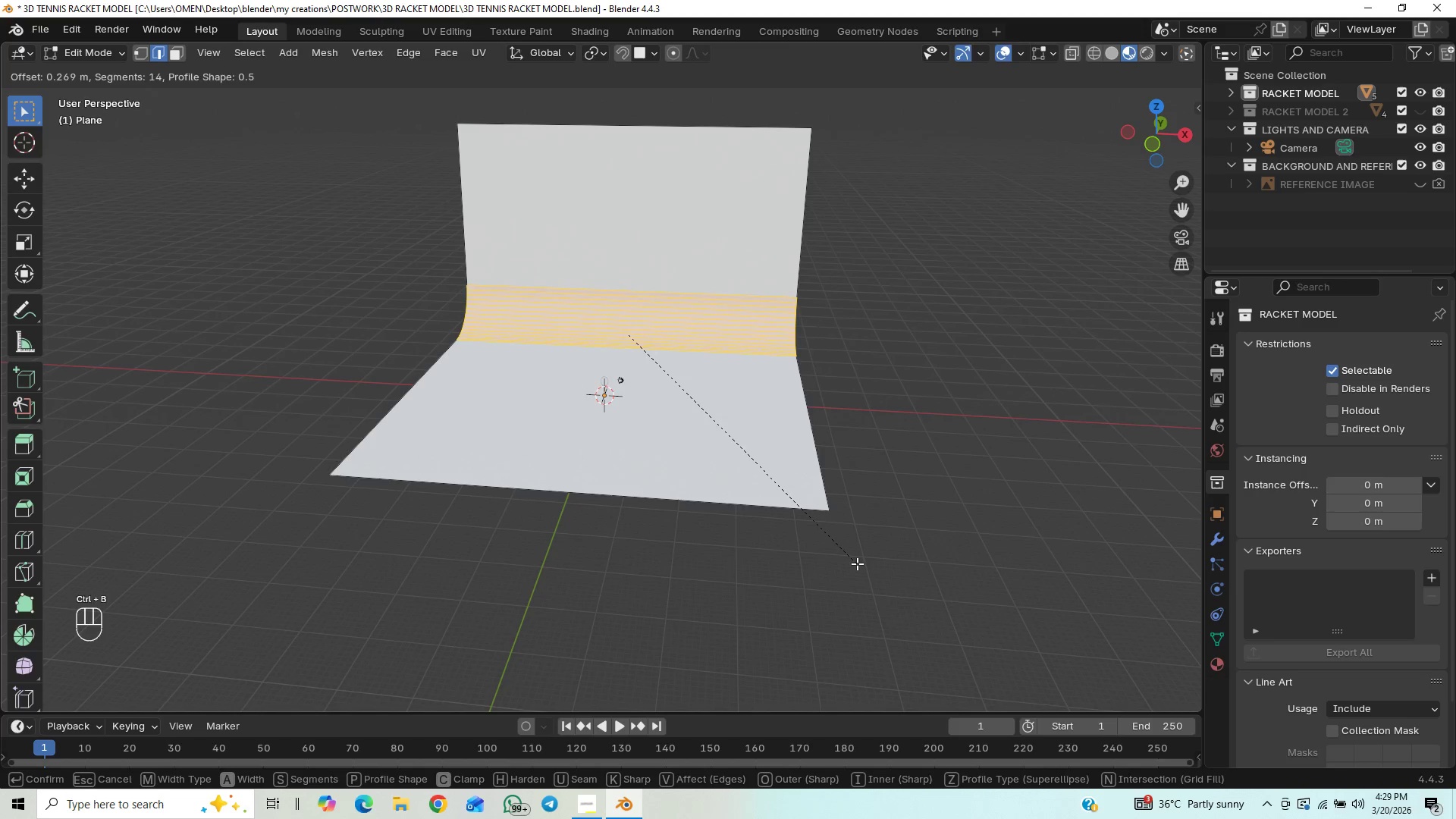 
scroll: coordinate [857, 563], scroll_direction: down, amount: 3.0
 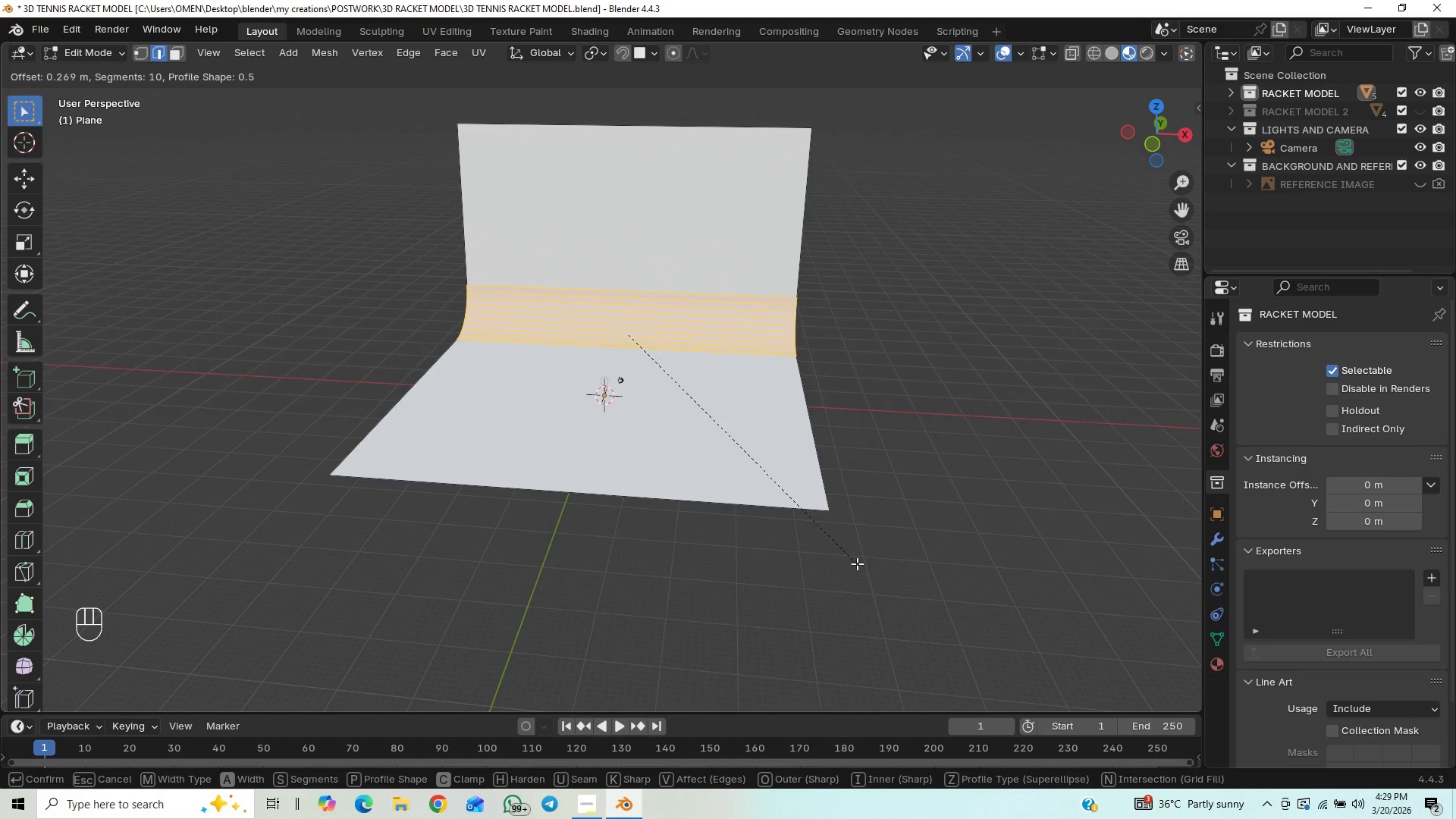 
left_click([857, 563])
 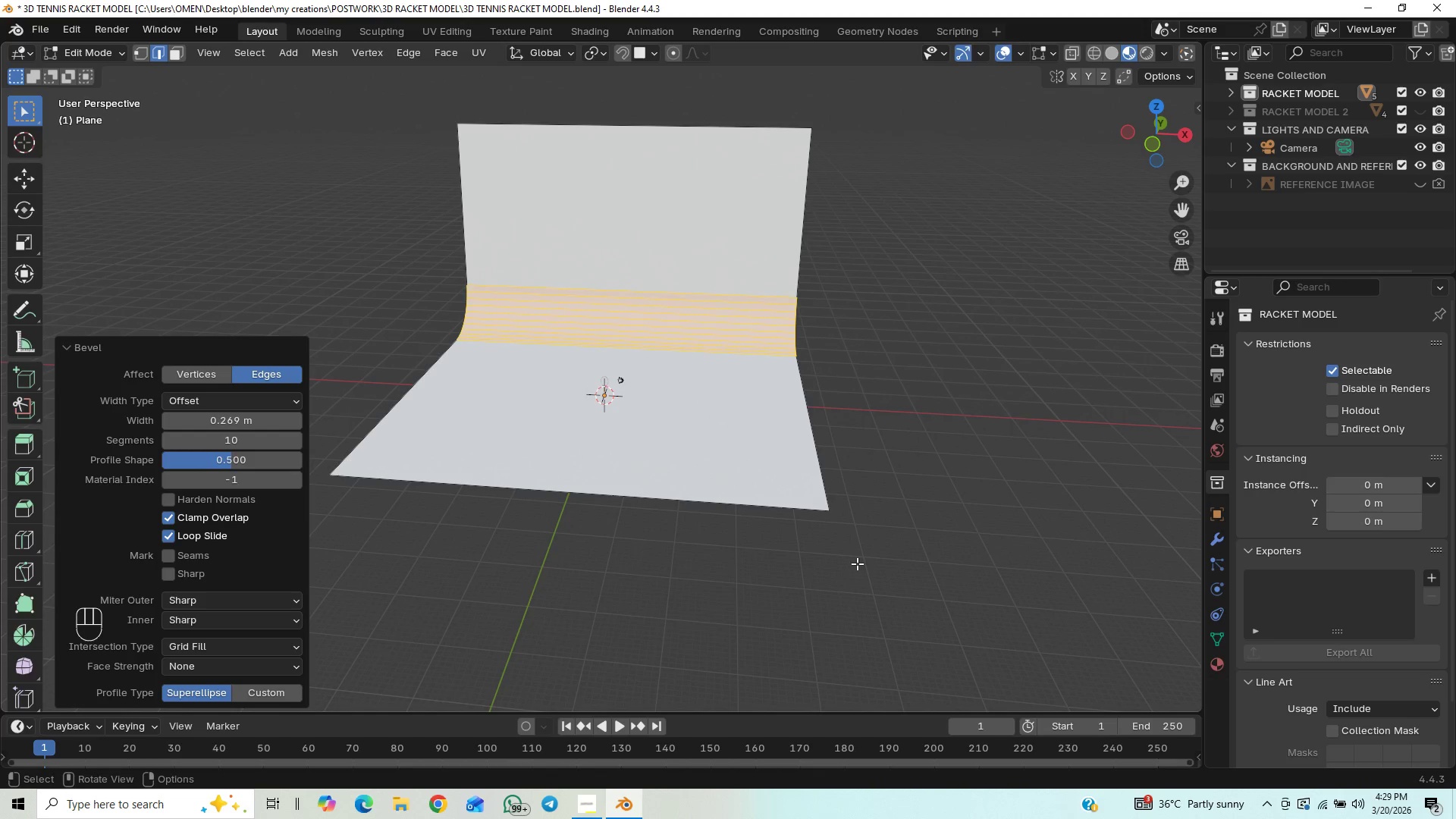 
key(Tab)
 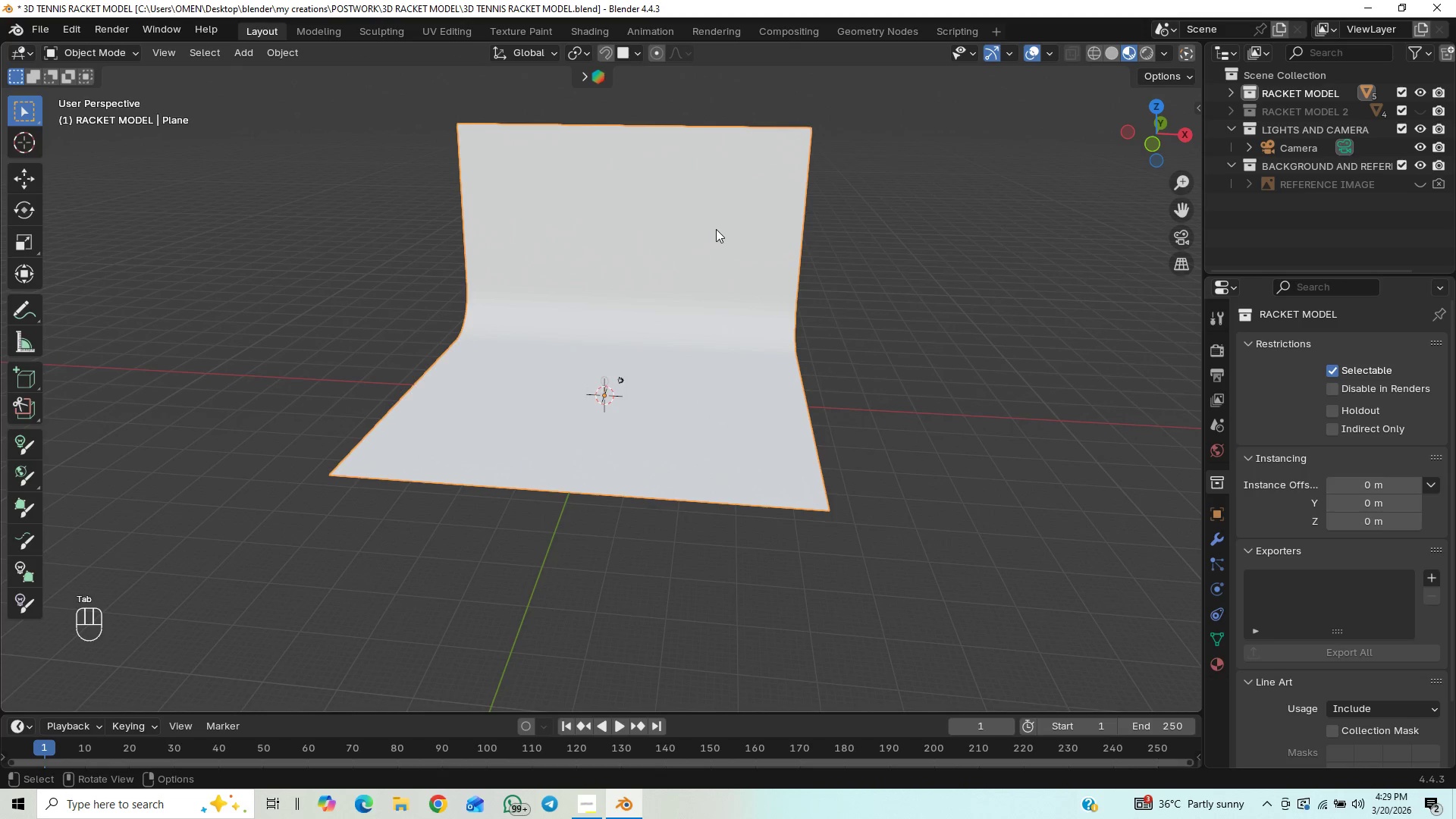 
right_click([716, 230])
 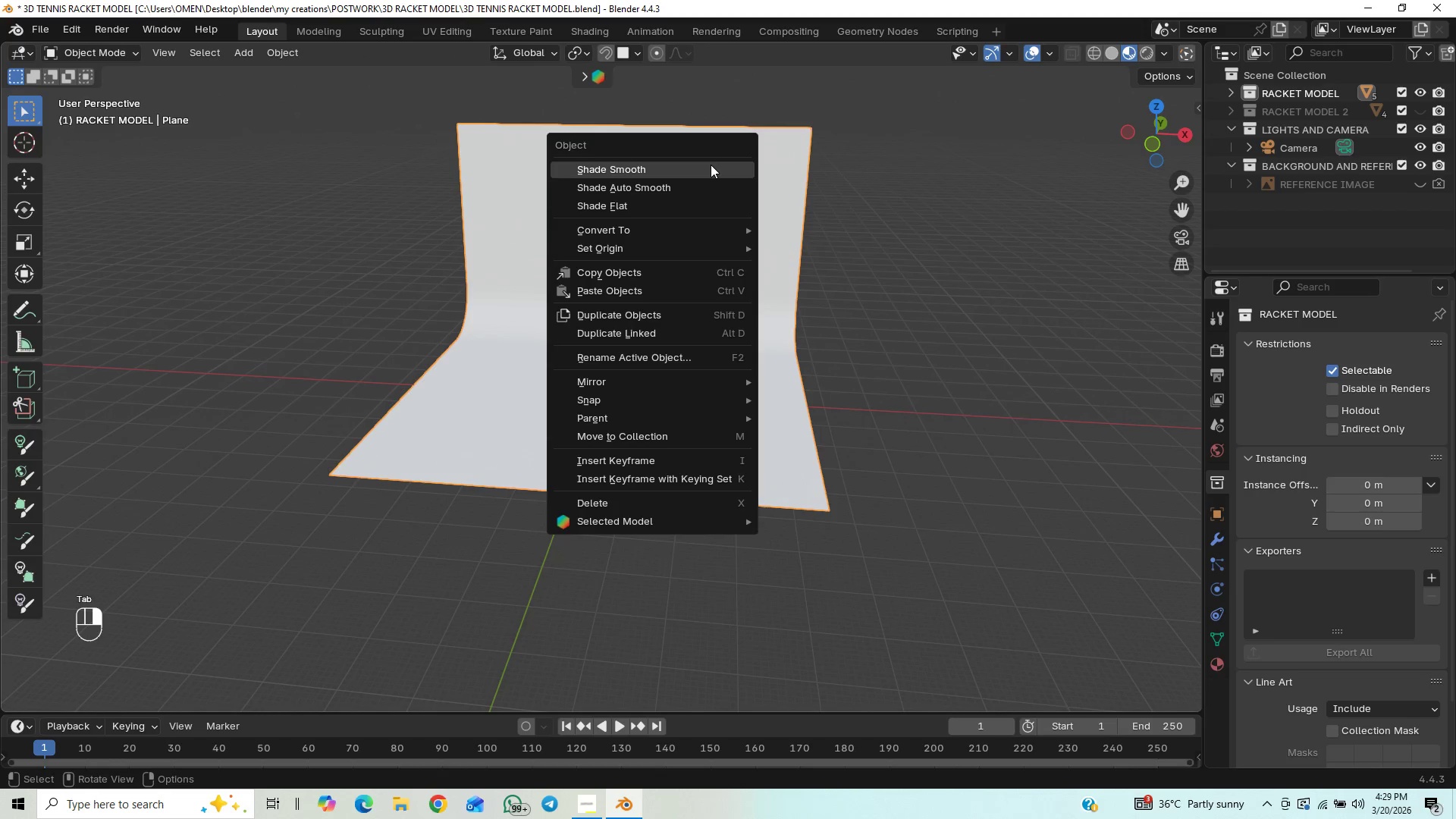 
left_click([711, 165])
 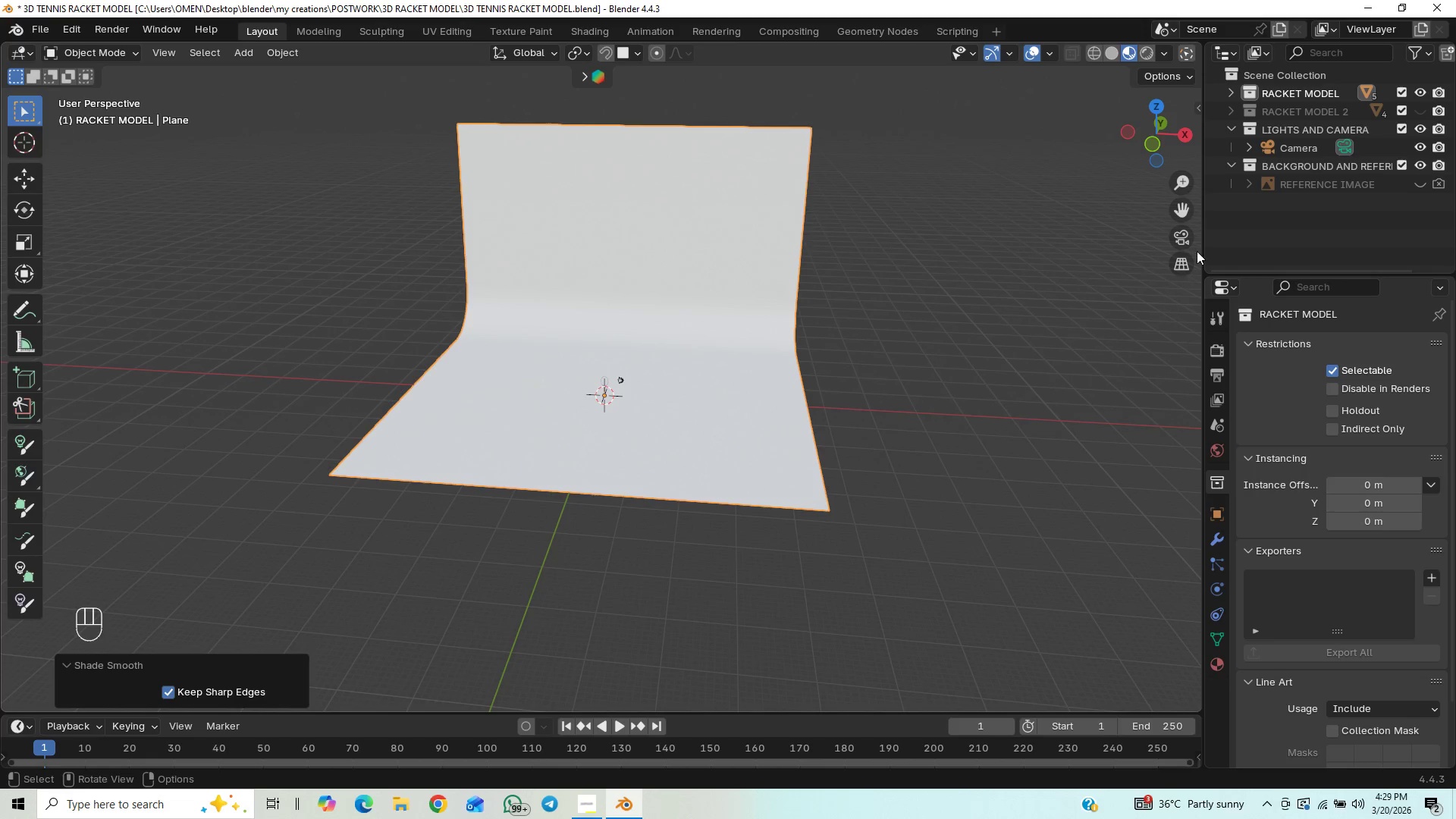 
left_click([1181, 235])
 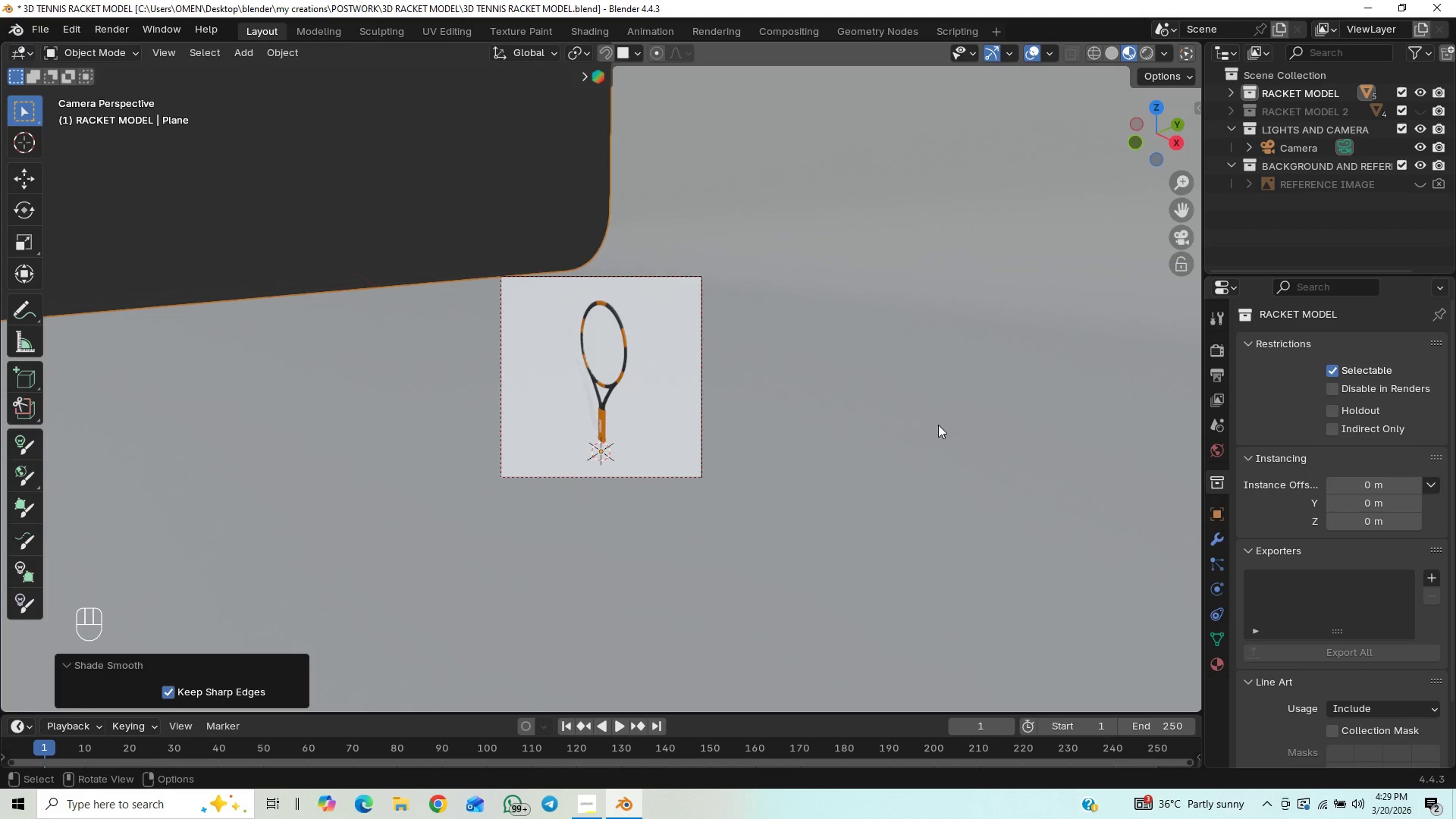 
key(Control+S)
 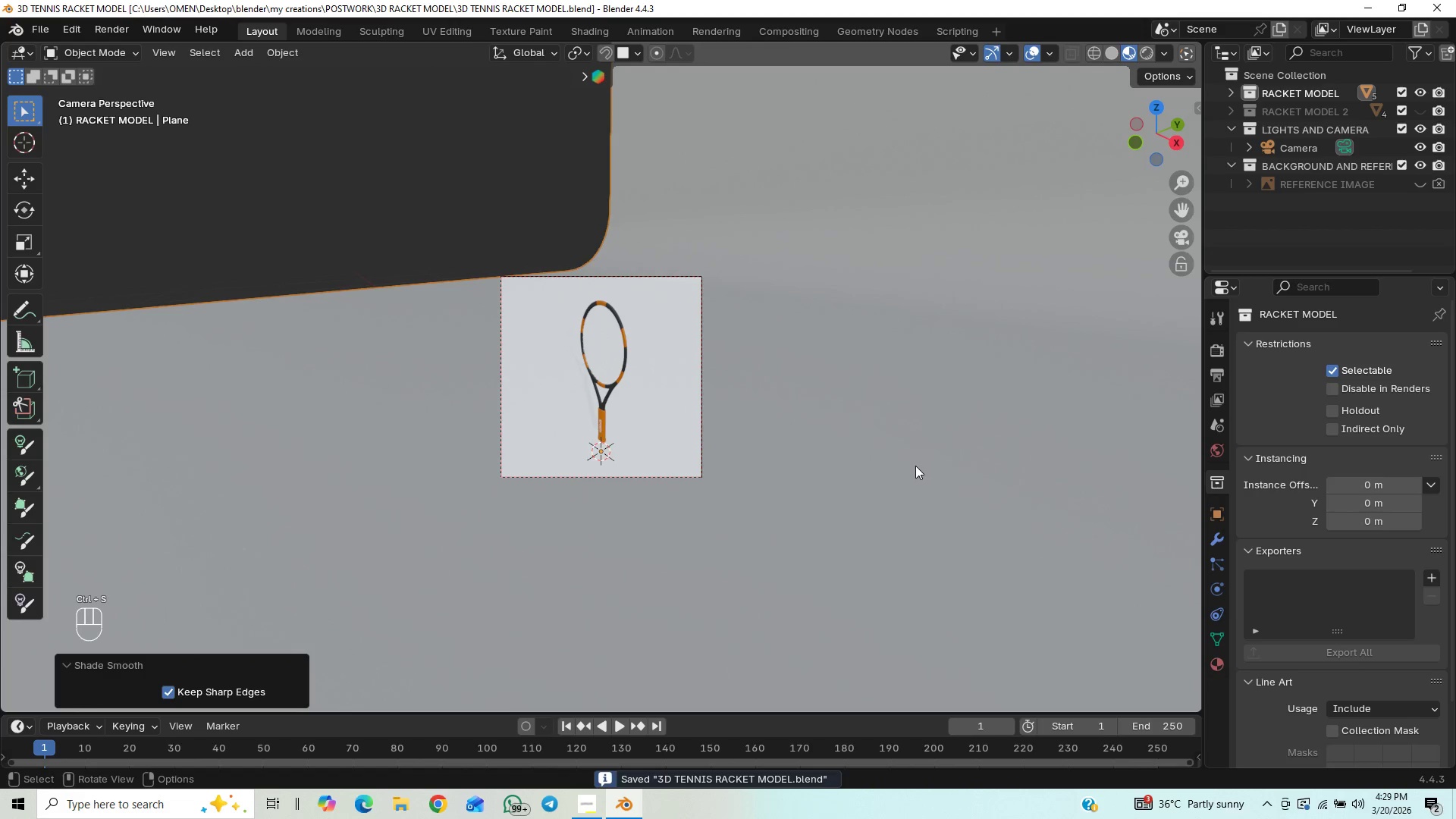 
key(Numpad1)
 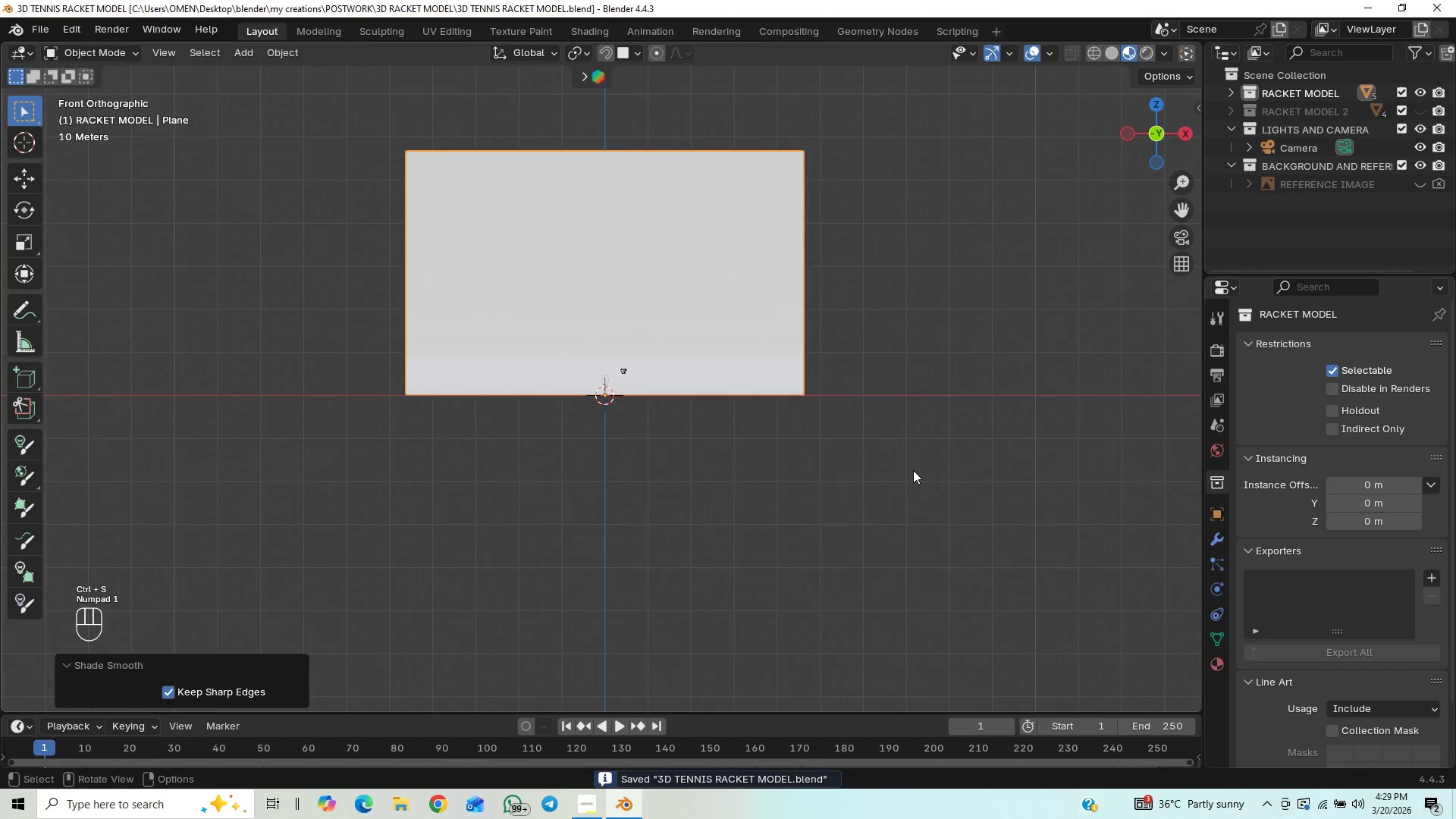 
scroll: coordinate [903, 472], scroll_direction: up, amount: 10.0
 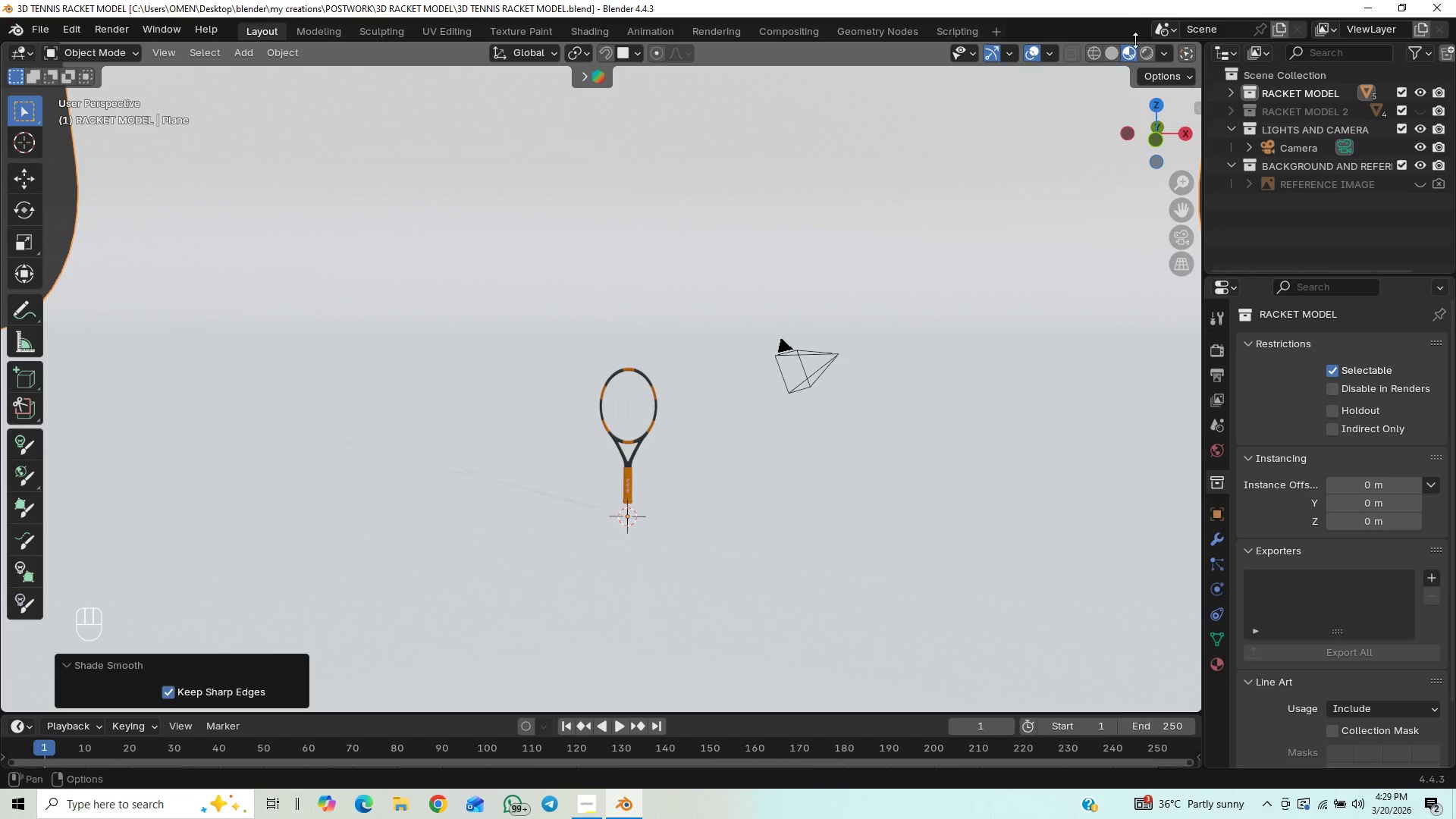 
left_click([1148, 57])
 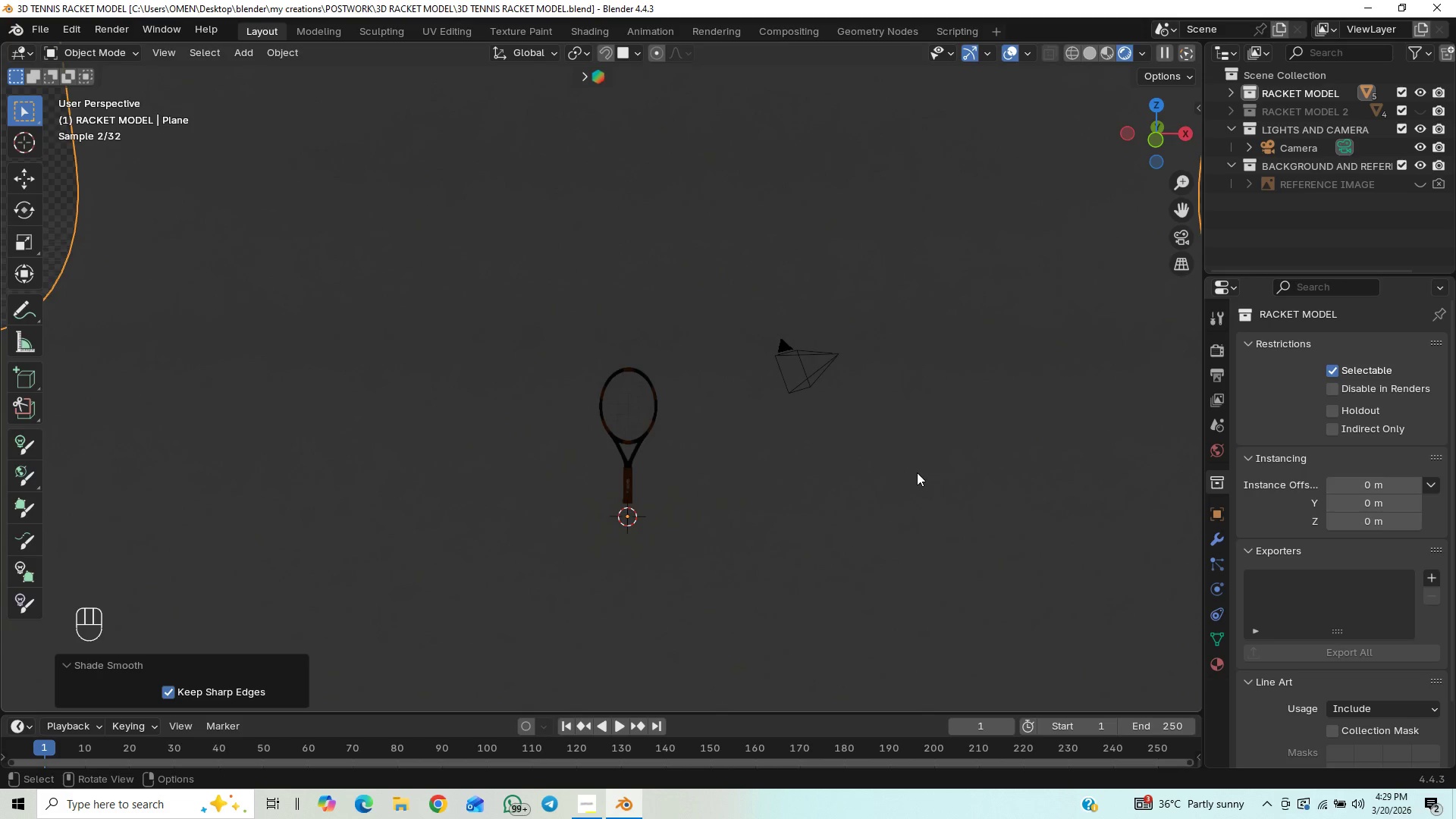 
key(Numpad1)
 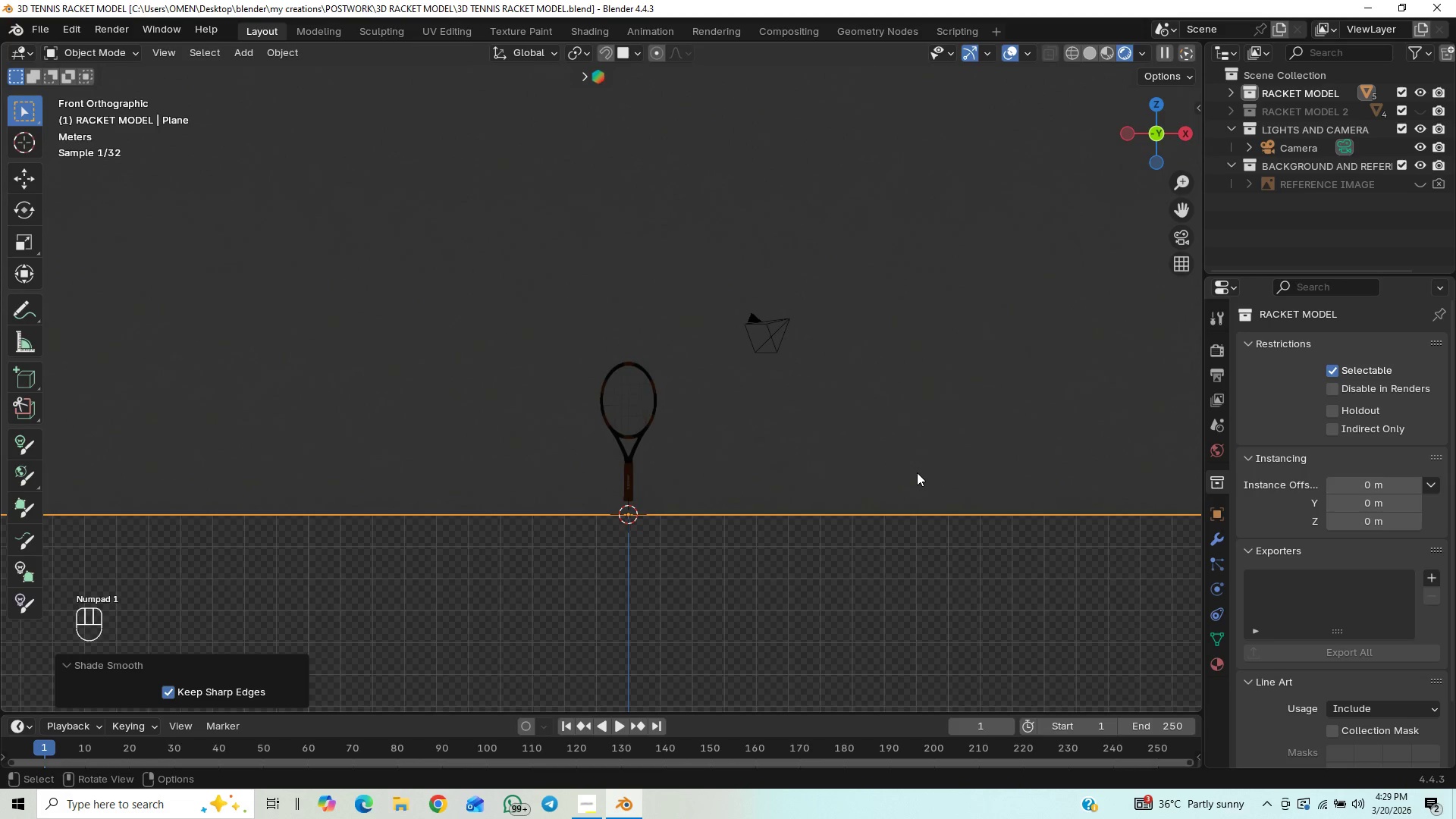 
key(Shift+A)
 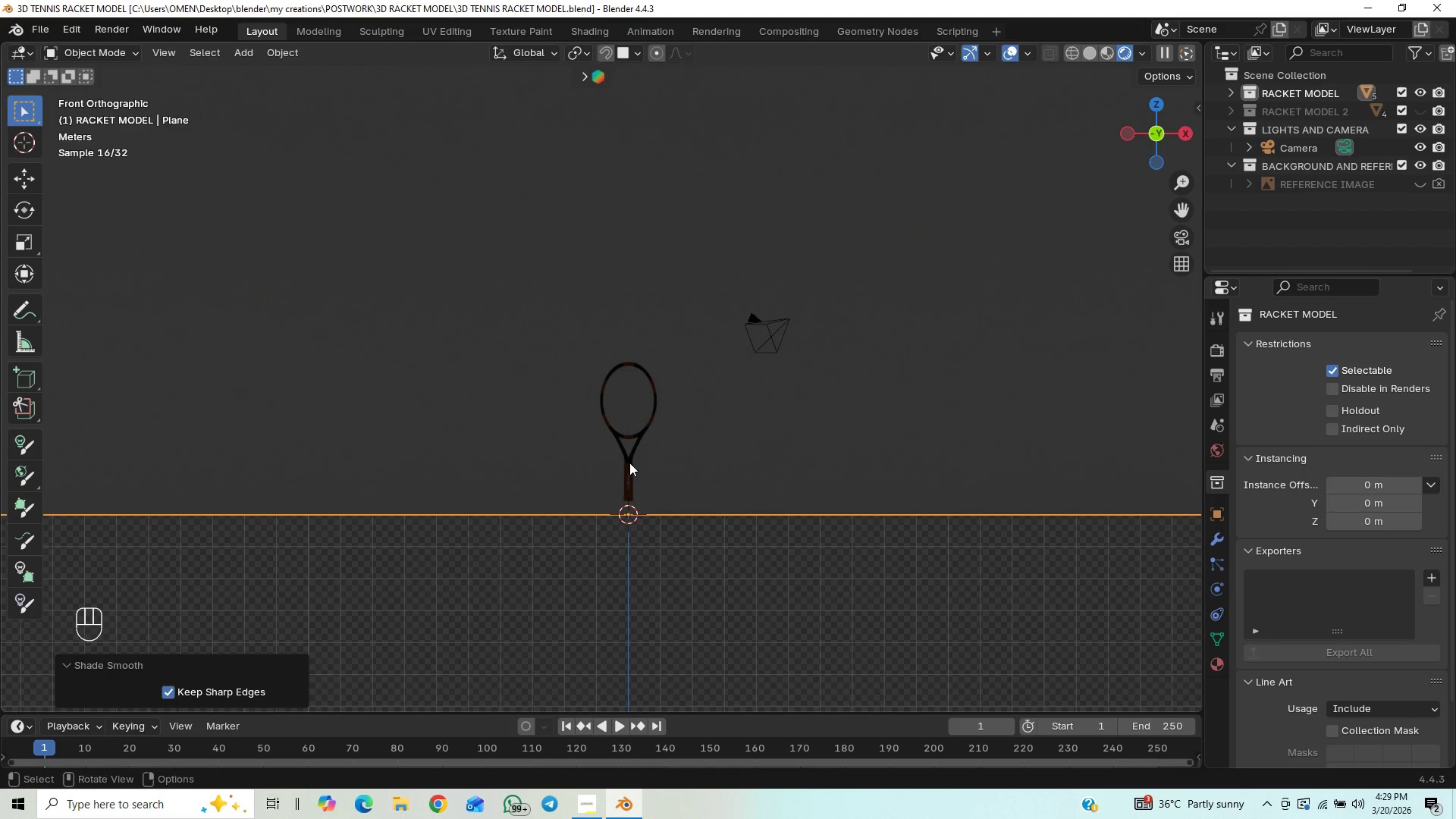 
left_click([634, 433])
 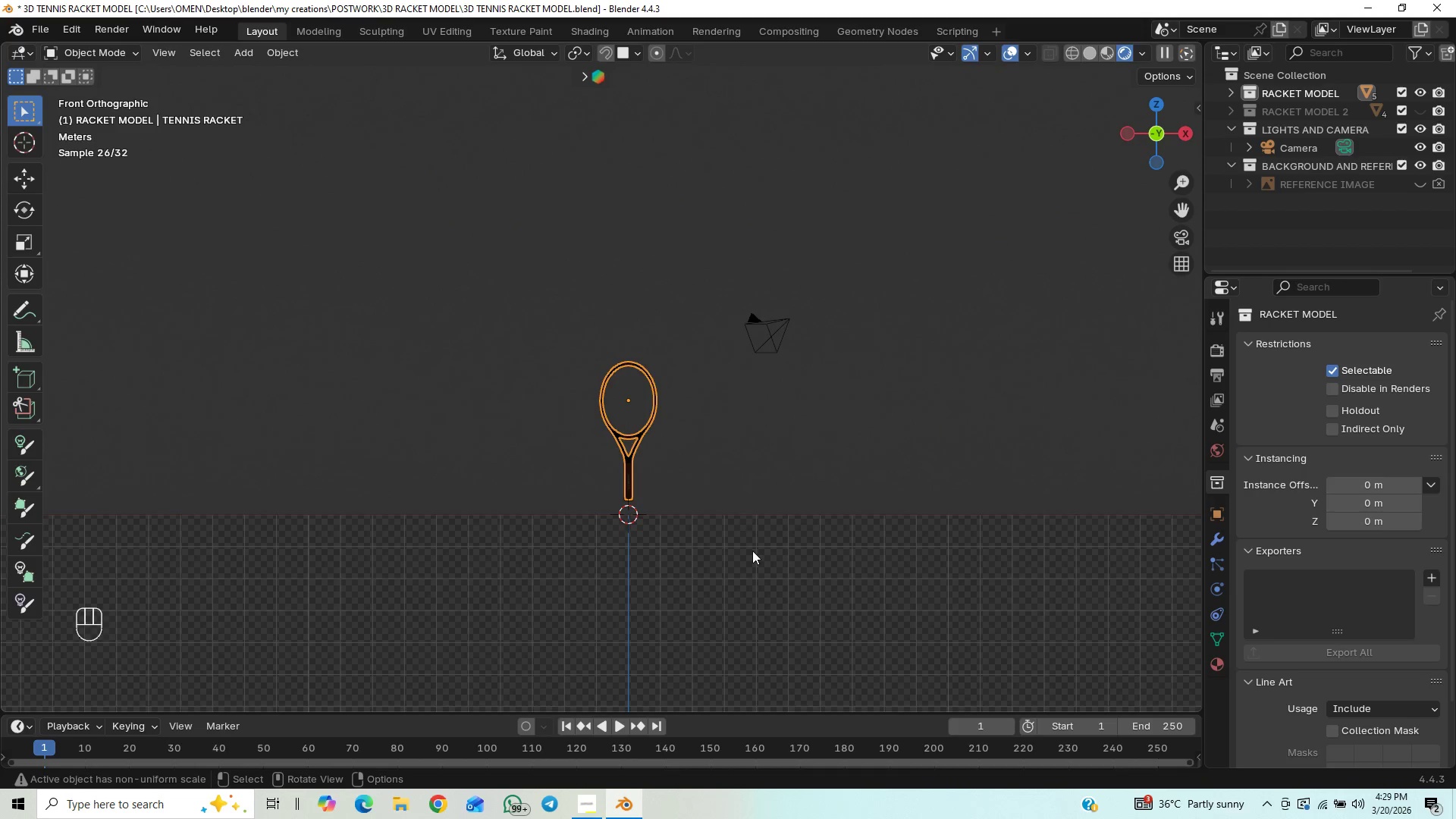 
key(Control+S)
 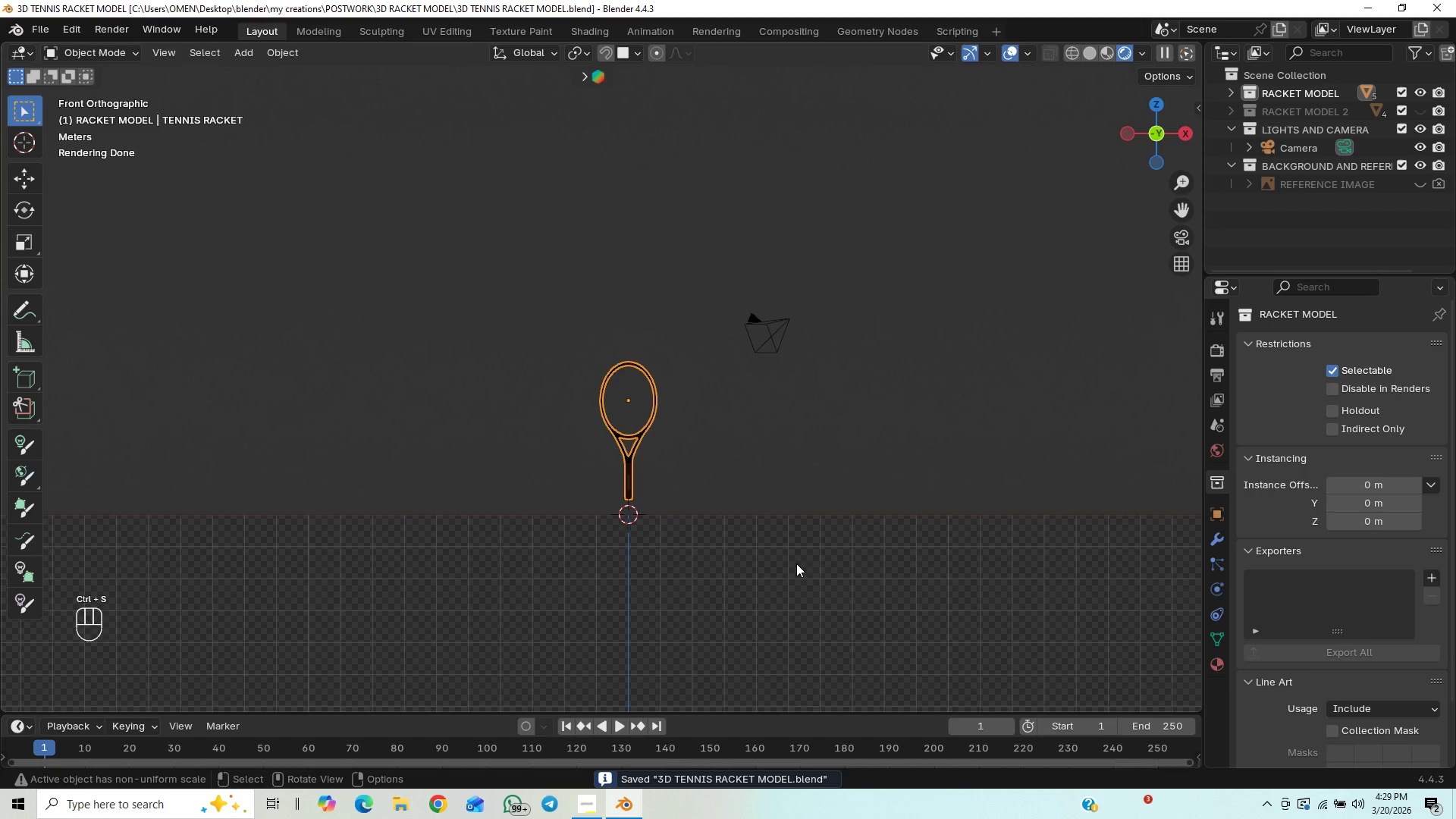 
key(Shift+A)
 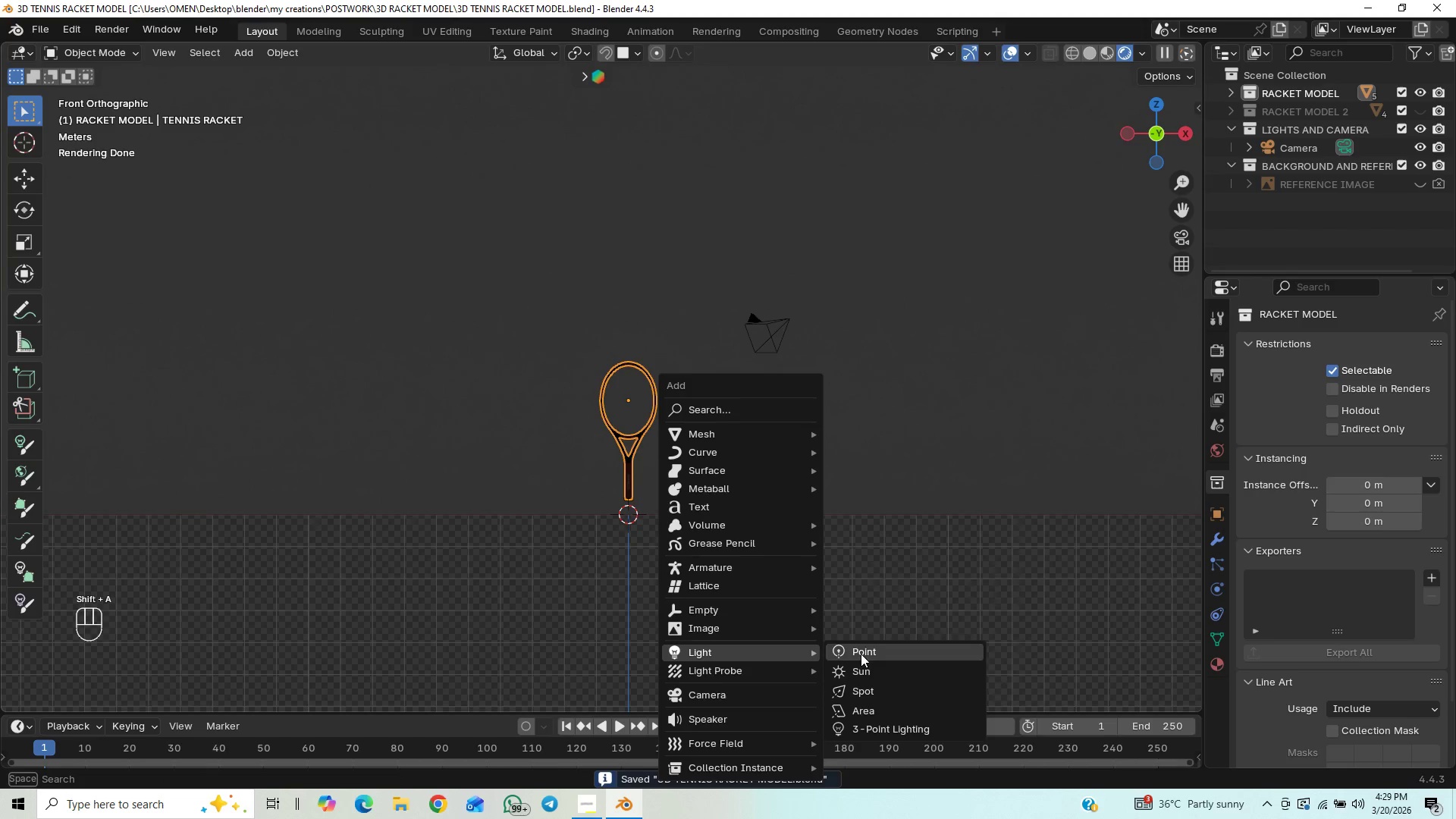 
left_click([874, 726])
 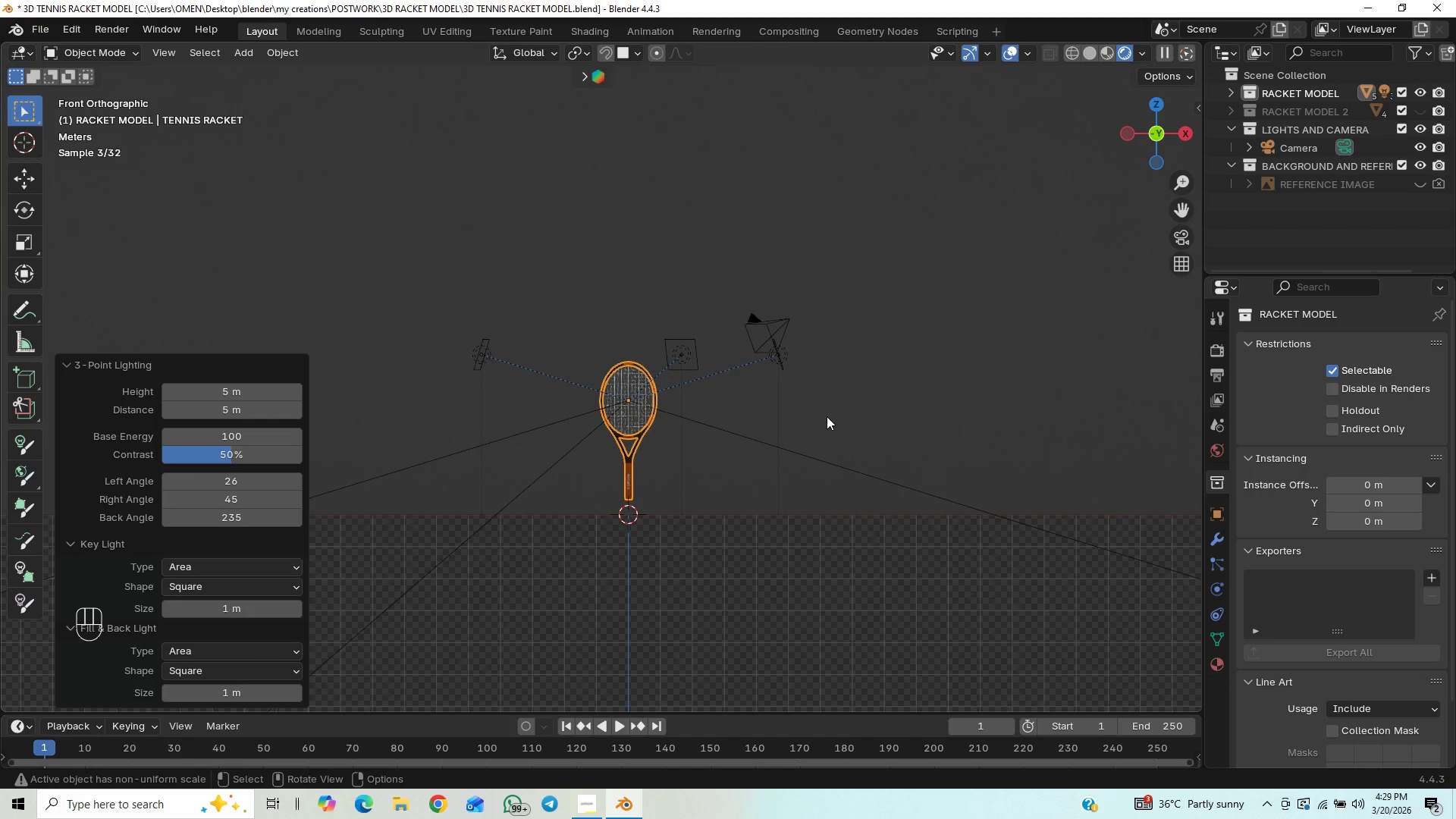 
scroll: coordinate [852, 466], scroll_direction: up, amount: 6.0
 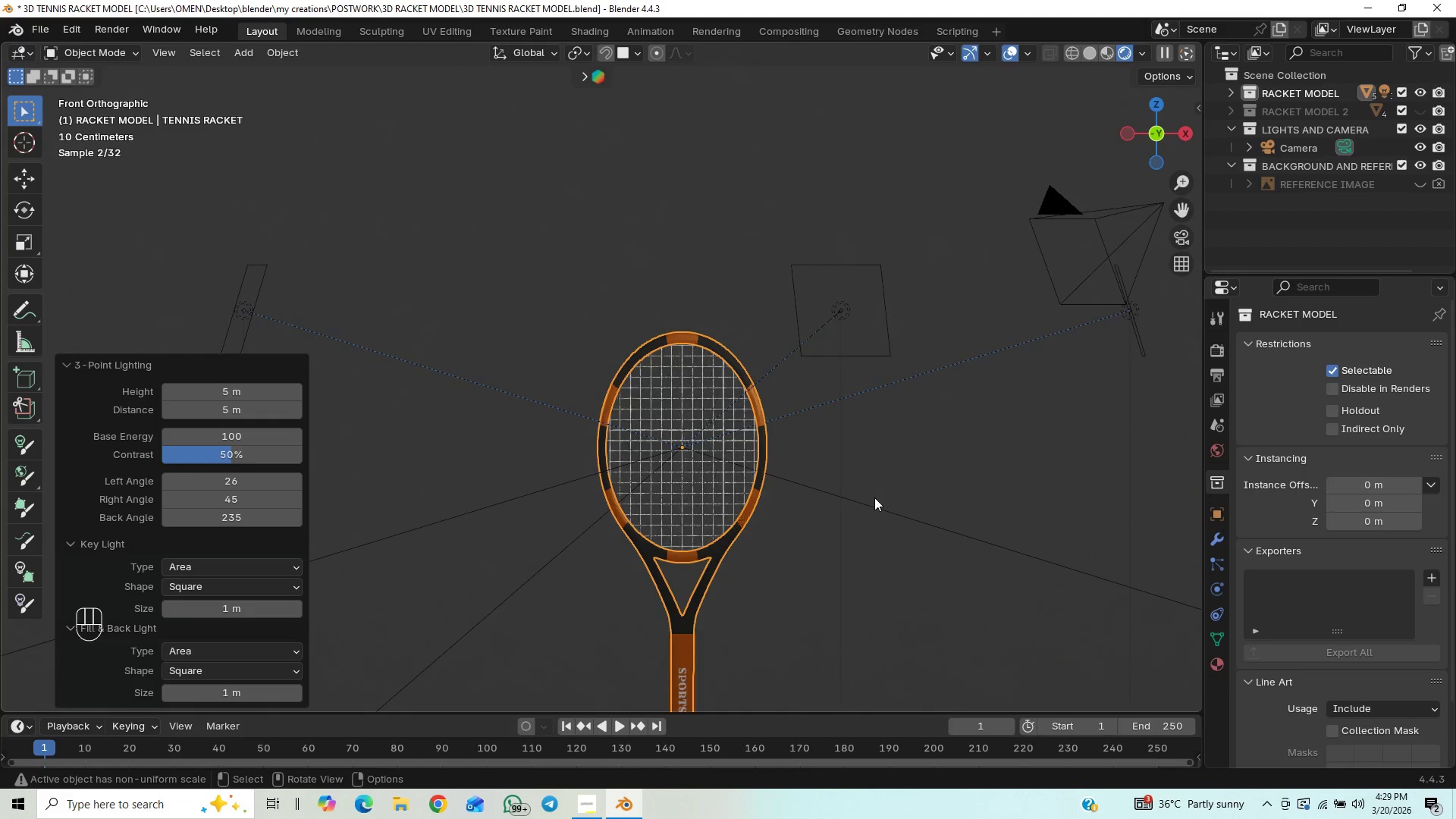 
hold_key(key=ShiftLeft, duration=0.98)
 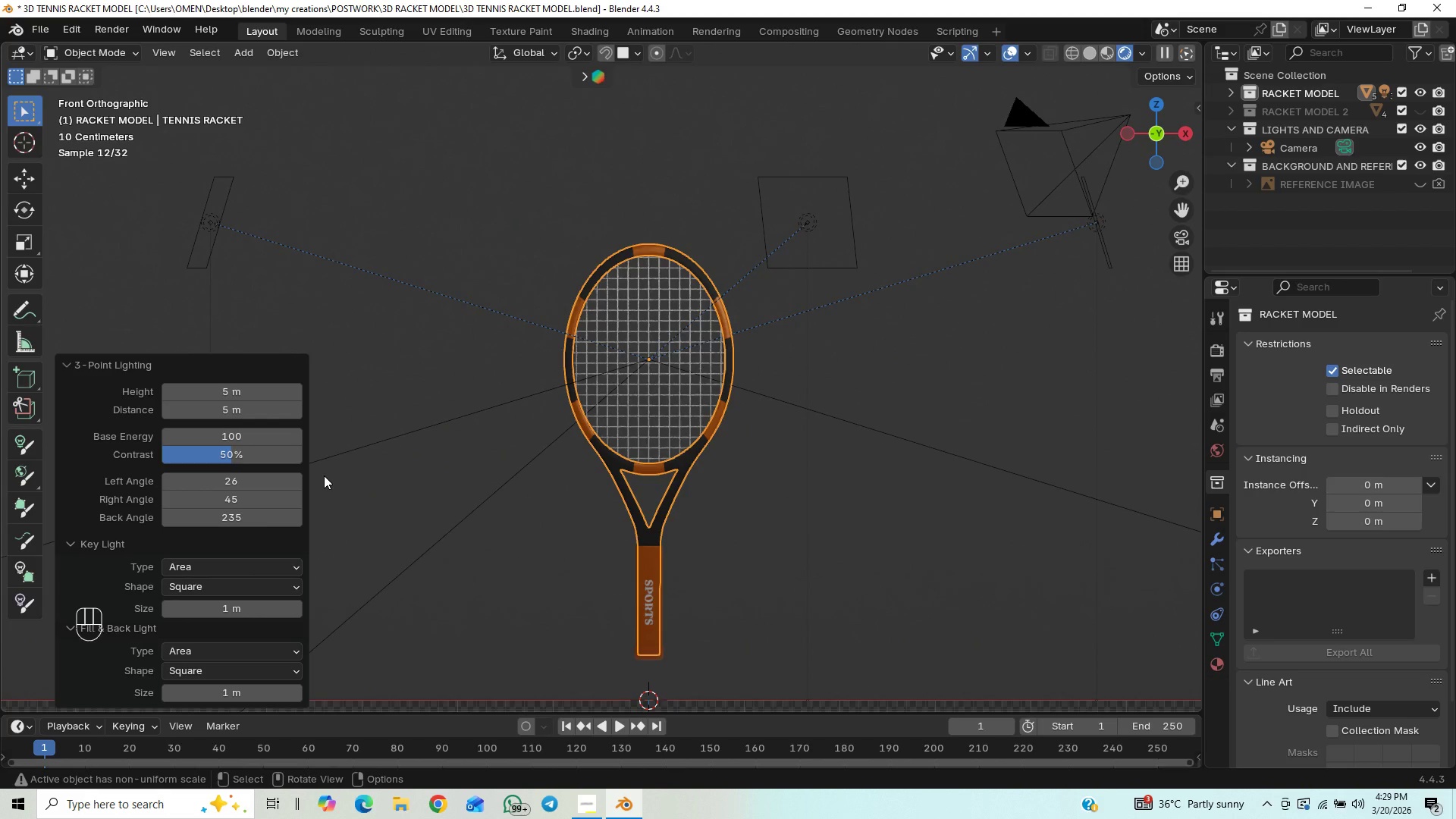 
wait(7.9)
 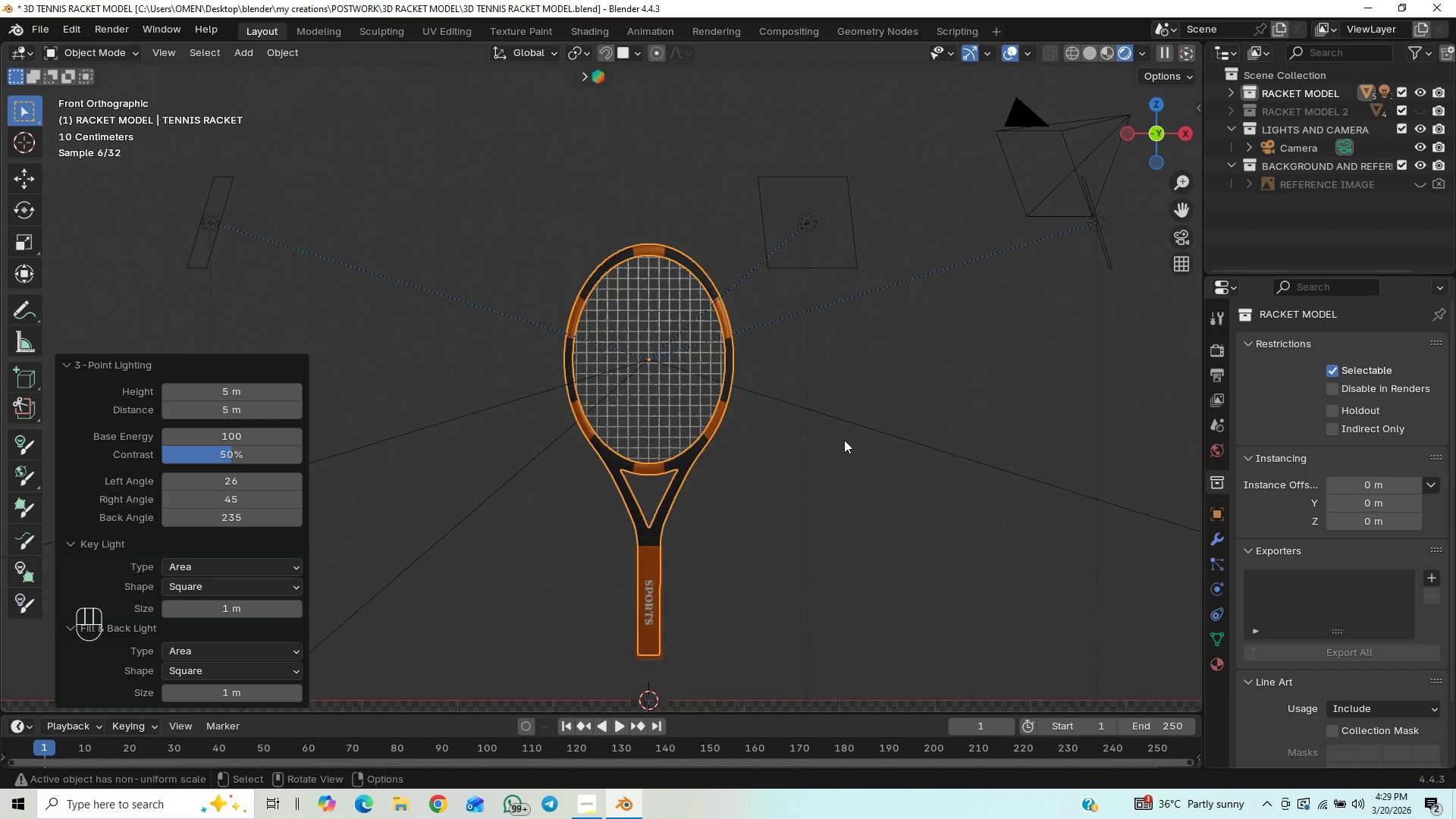 
mouse_move([283, 491])
 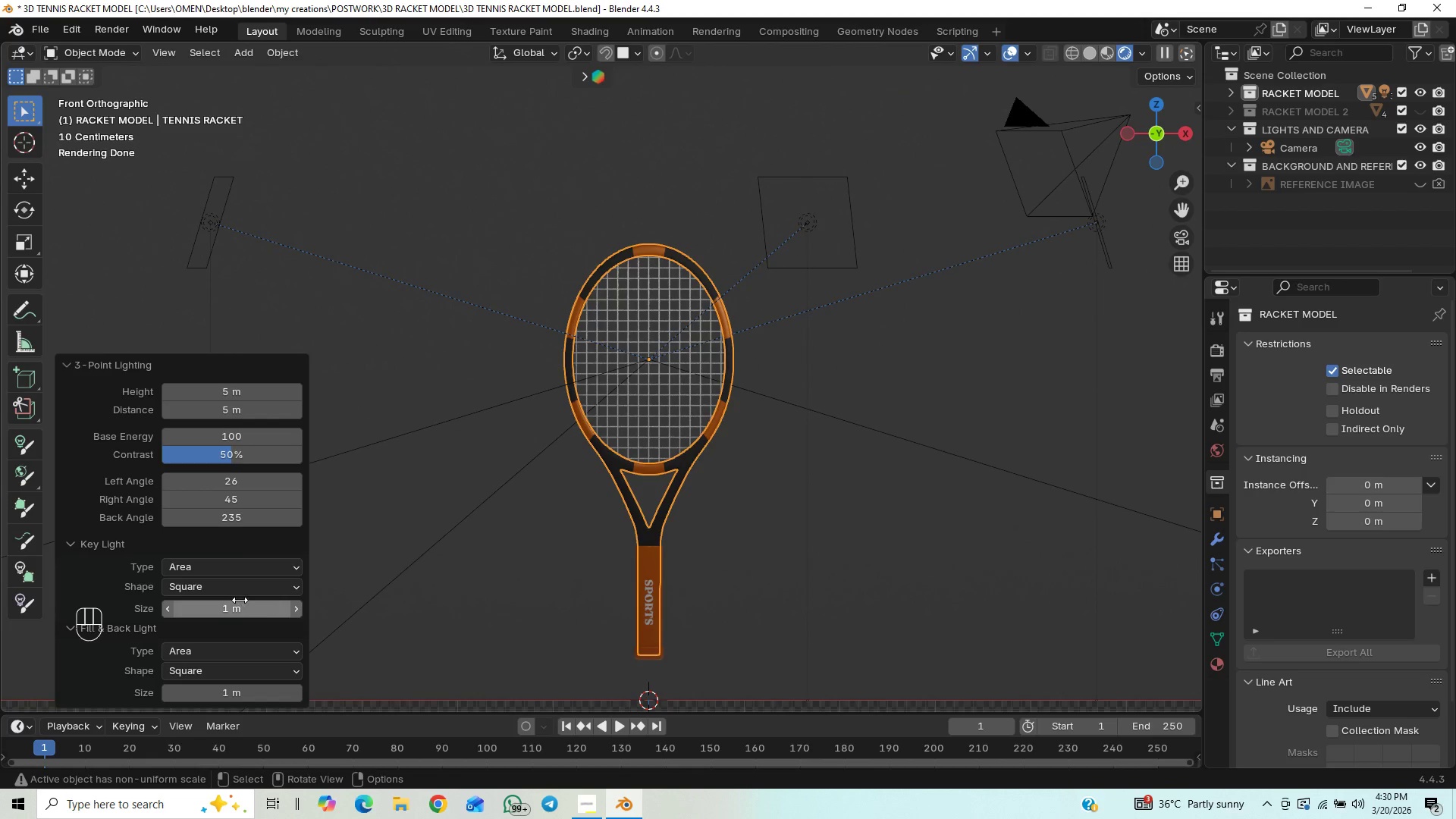 
scroll: coordinate [899, 375], scroll_direction: down, amount: 5.0
 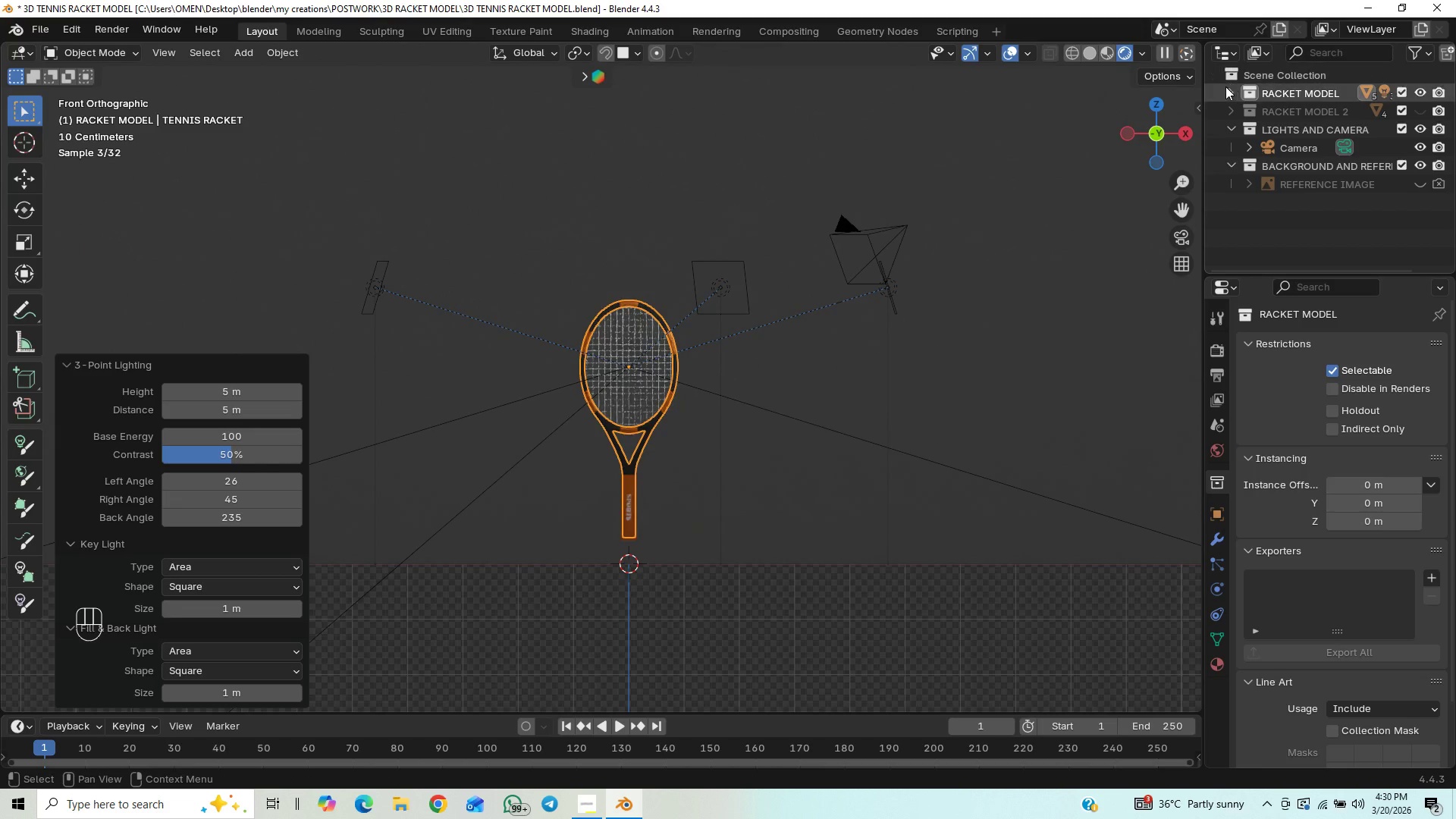 
left_click([1225, 86])
 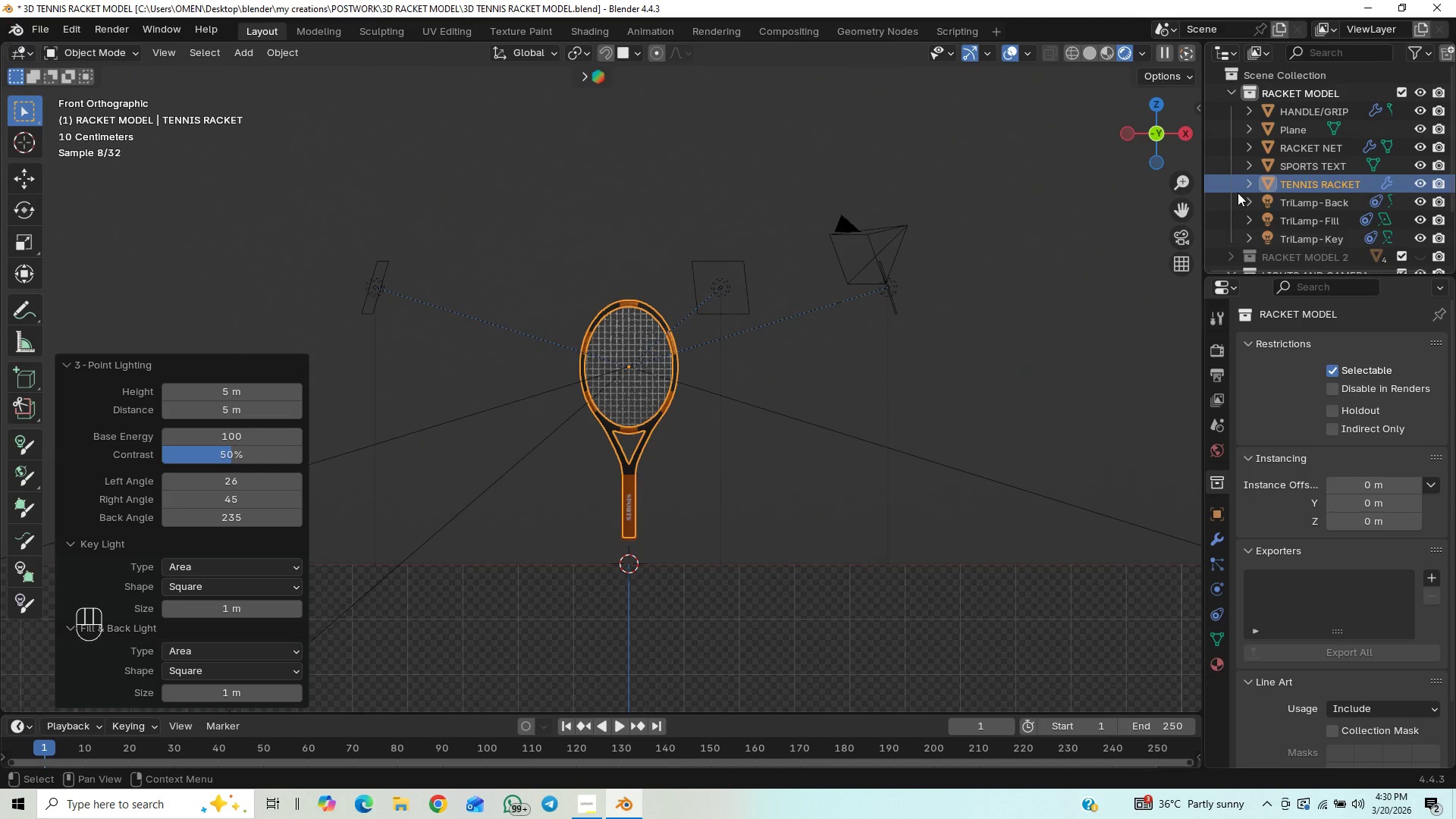 
left_click_drag(start_coordinate=[1234, 198], to_coordinate=[1320, 237])
 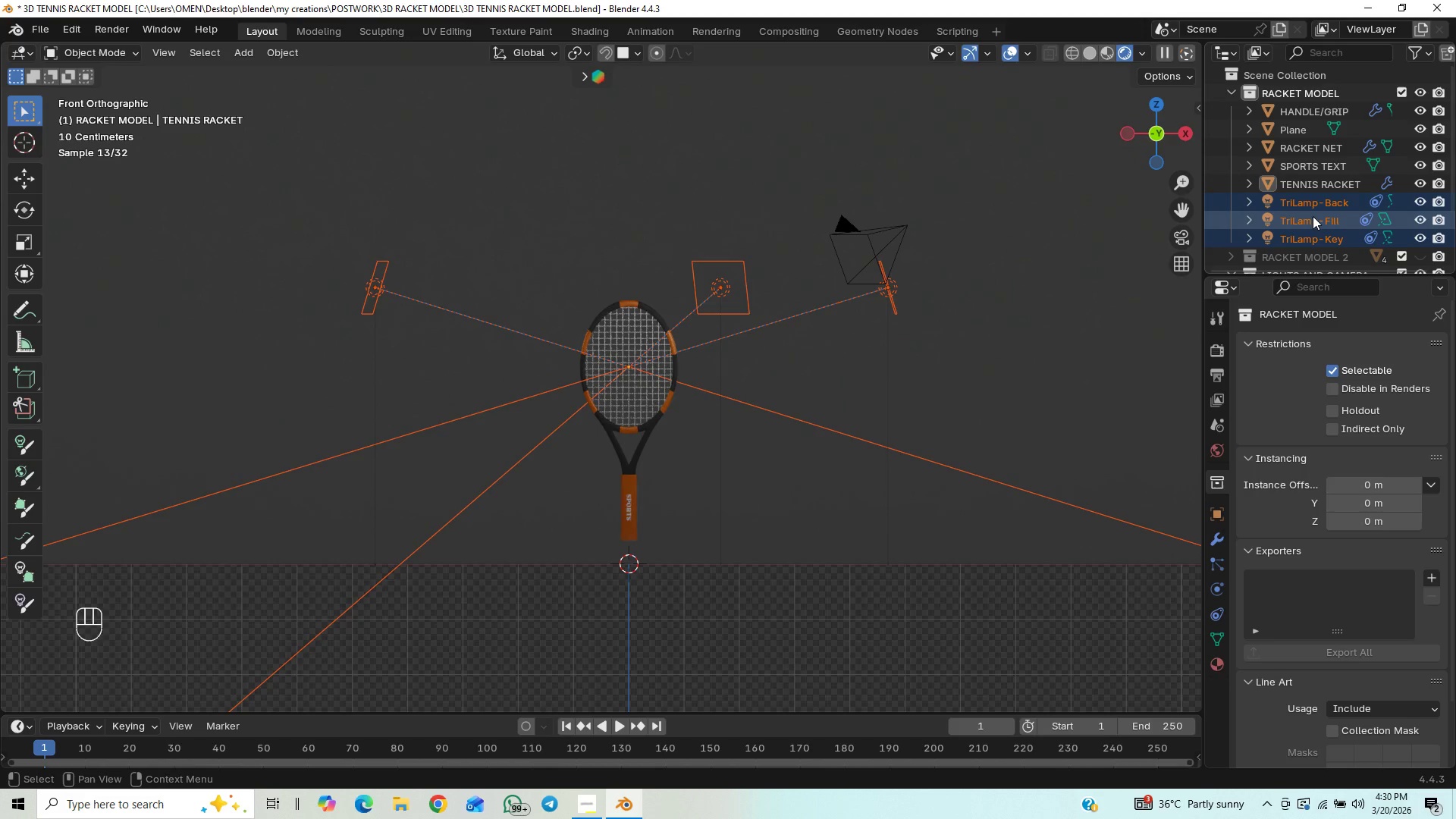 
scroll: coordinate [1313, 215], scroll_direction: down, amount: 2.0
 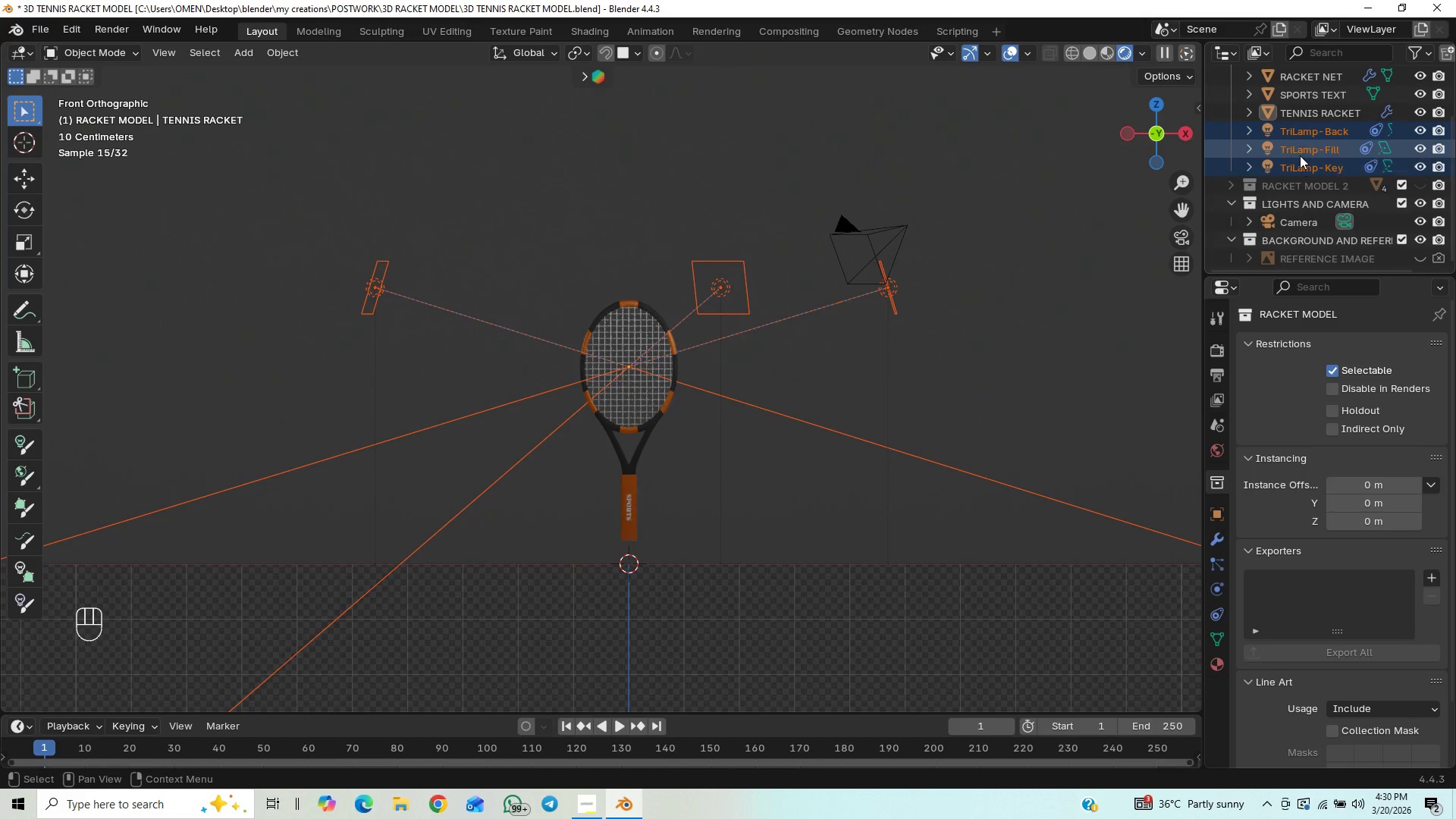 
left_click_drag(start_coordinate=[1300, 155], to_coordinate=[1311, 198])
 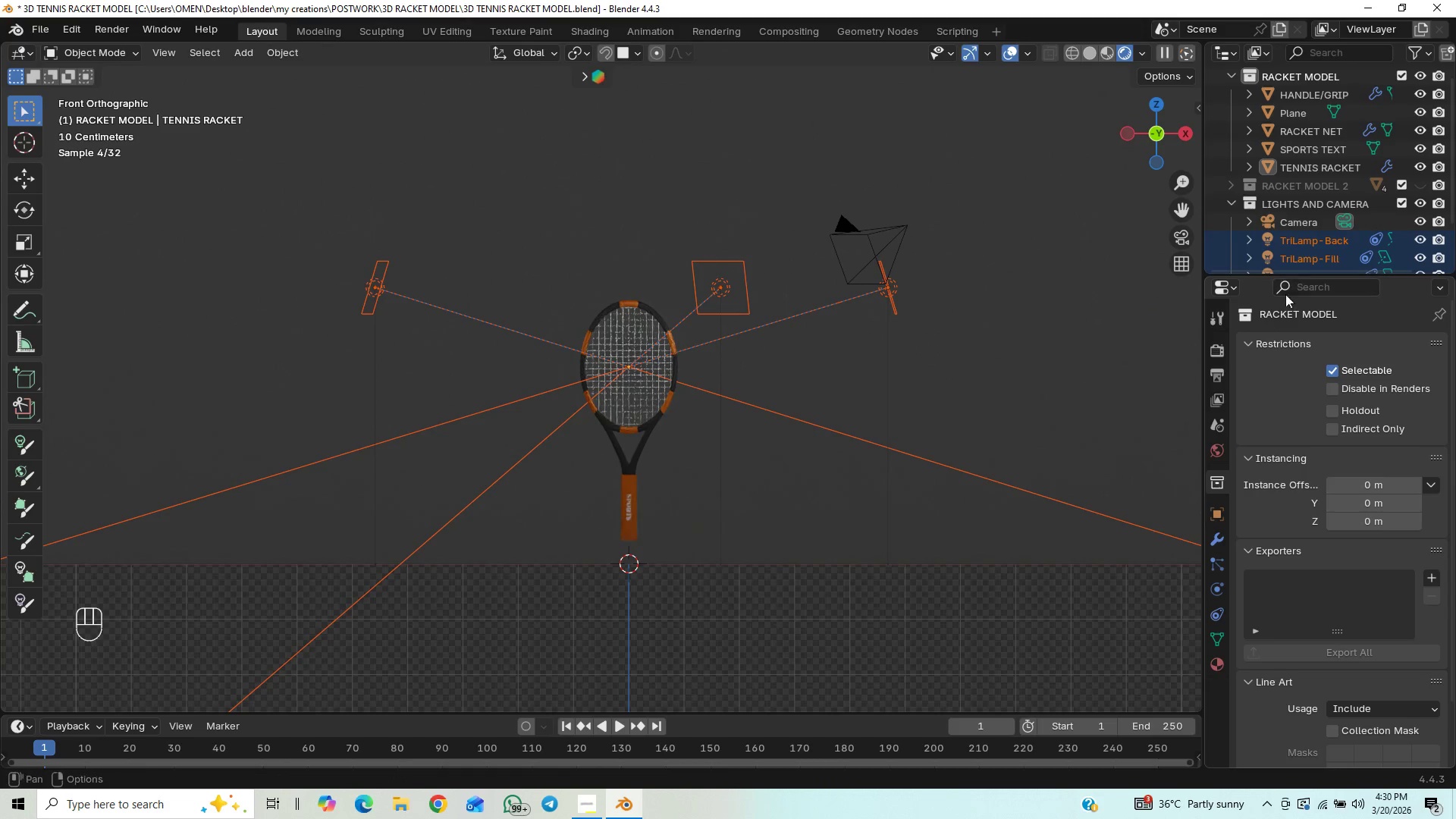 
scroll: coordinate [1301, 256], scroll_direction: down, amount: 2.0
 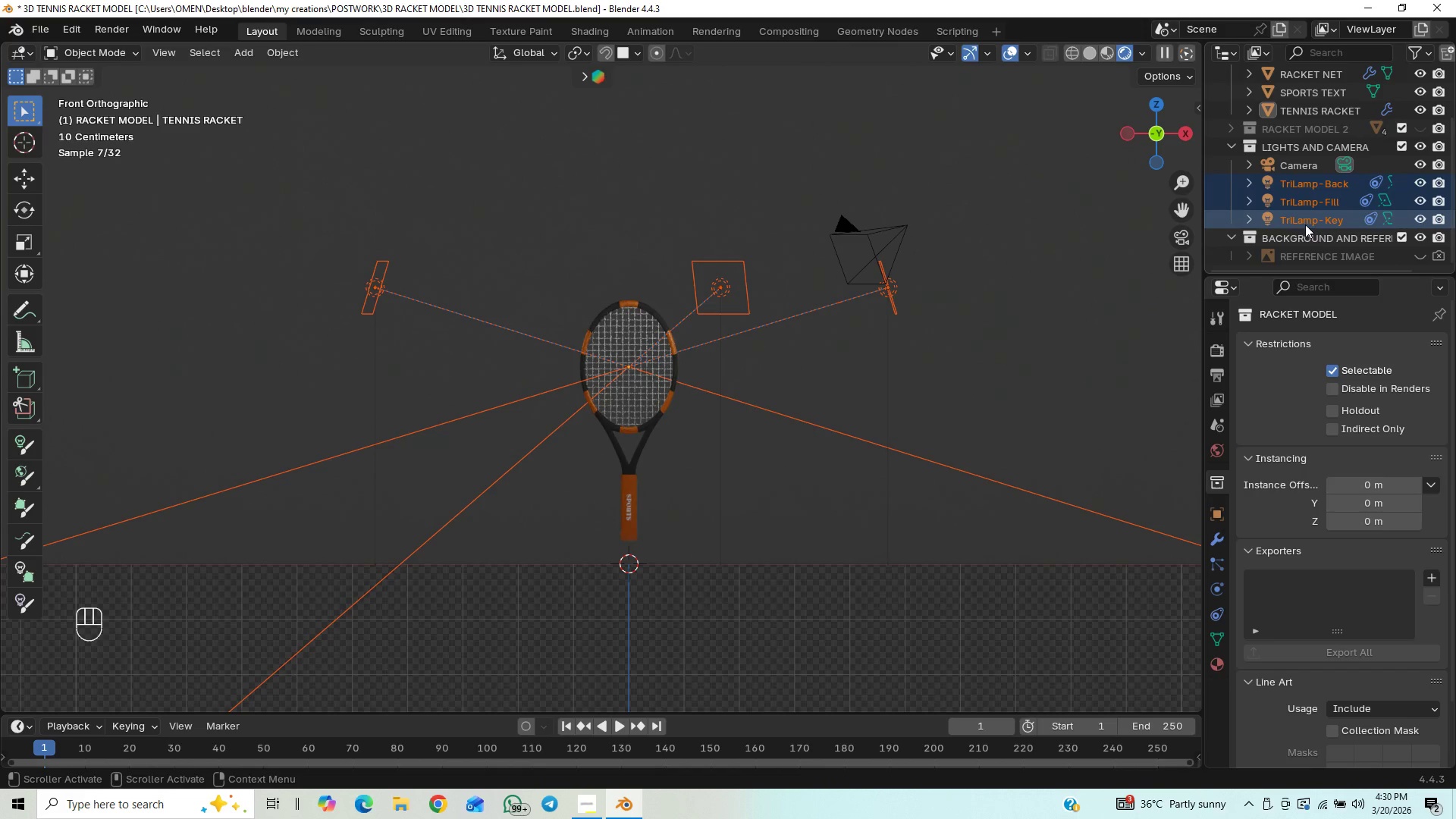 
left_click([1305, 224])
 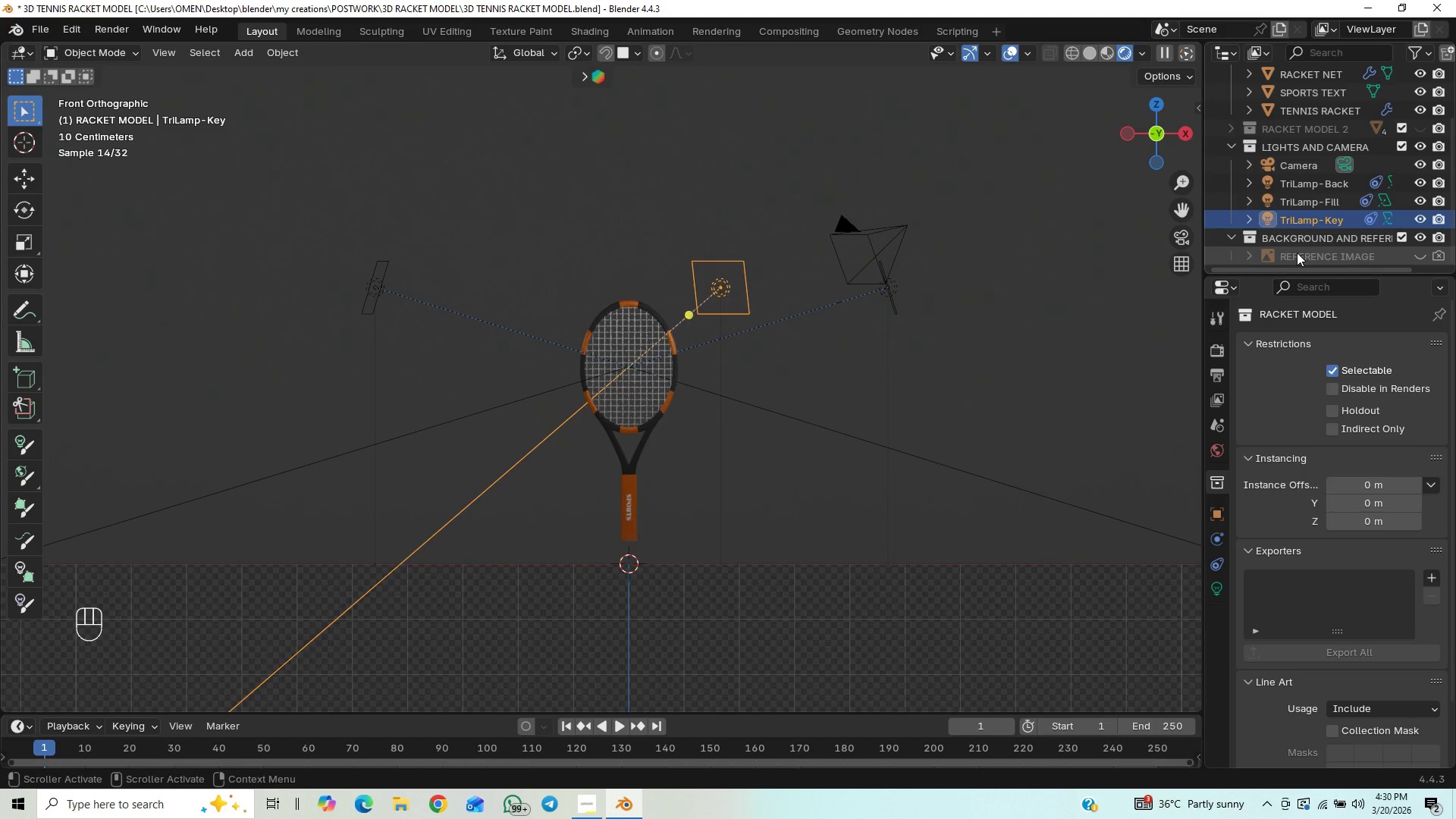 
left_click([1222, 592])
 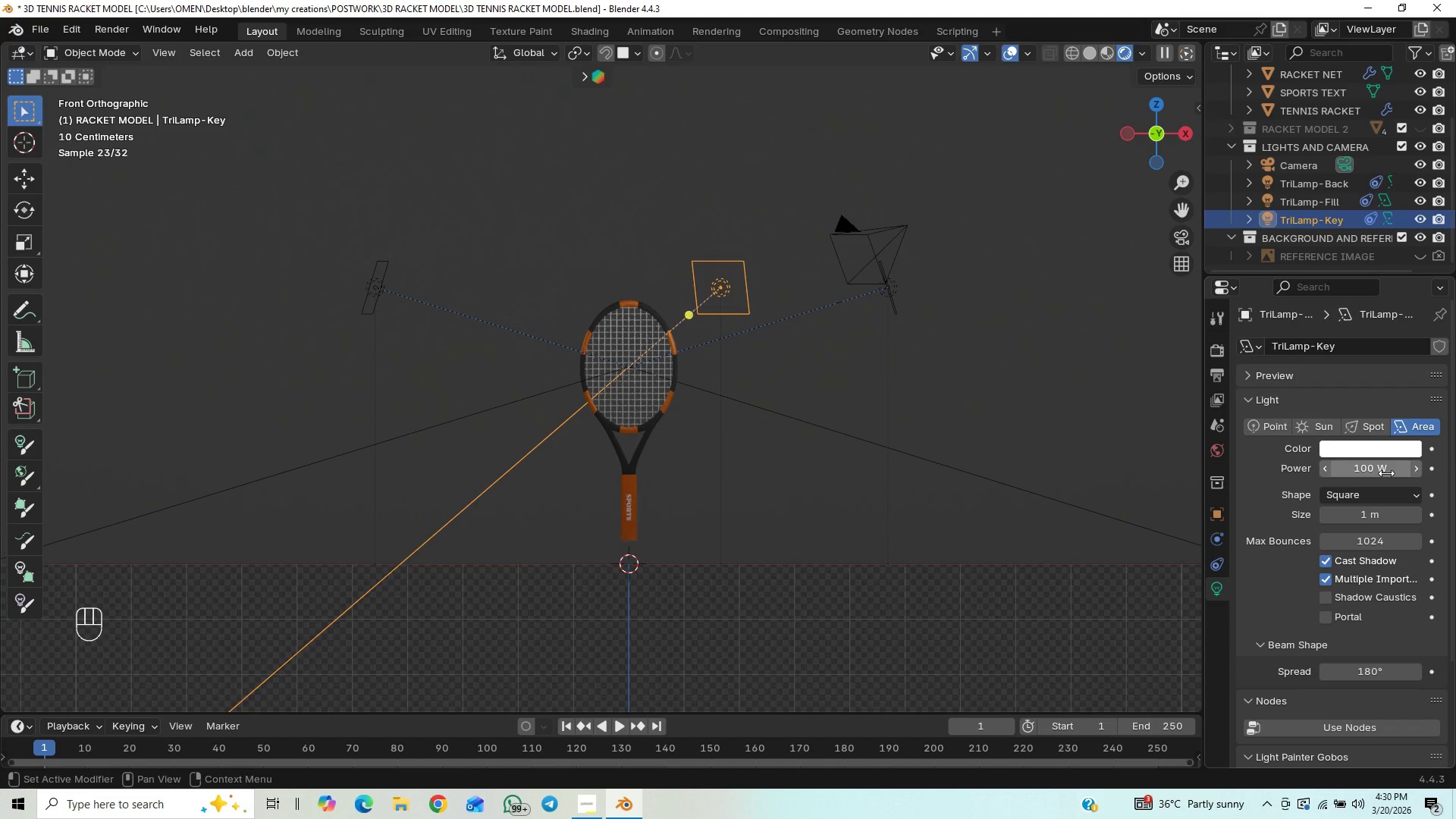 
left_click([1386, 473])
 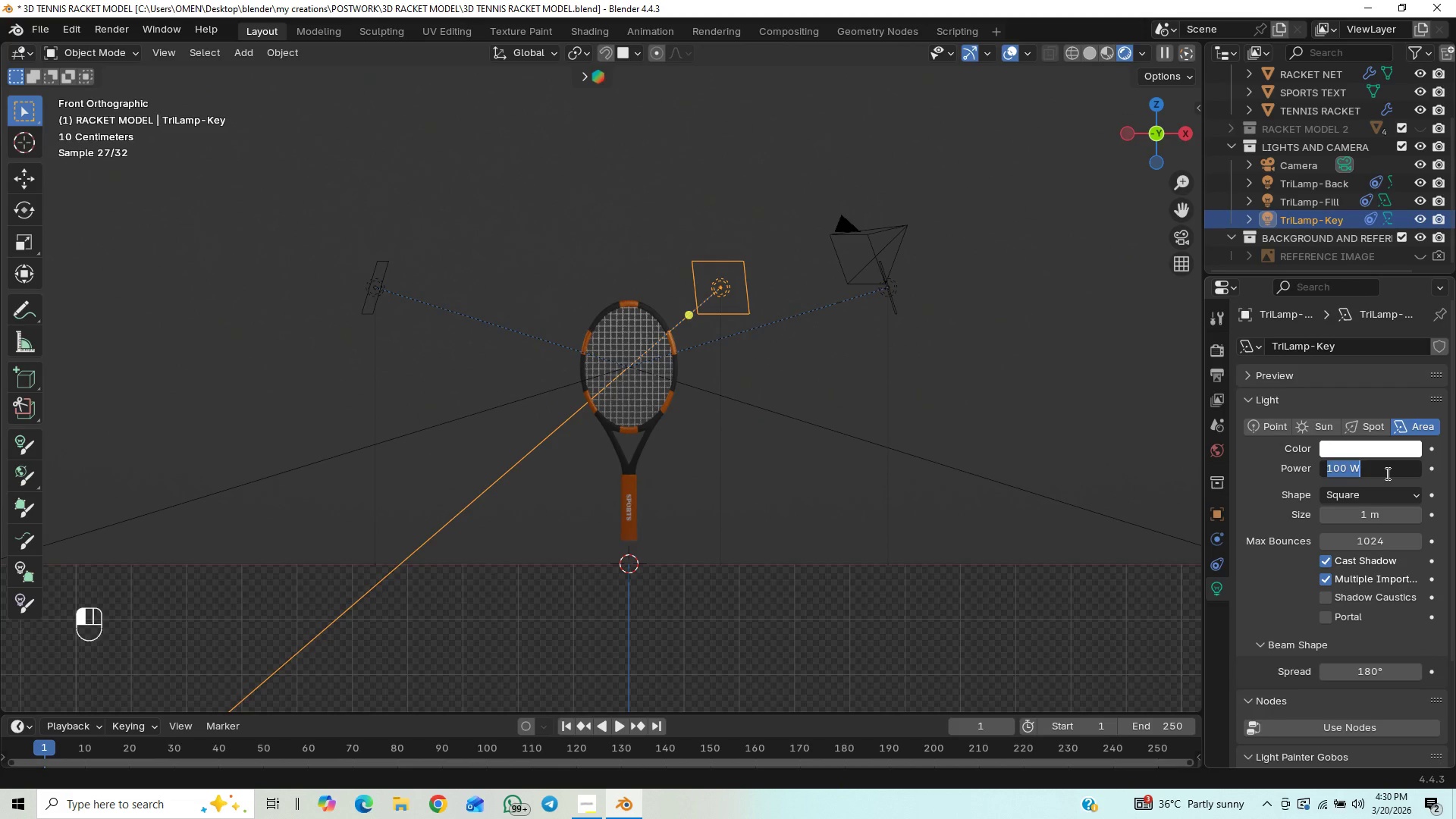 
type(400)
 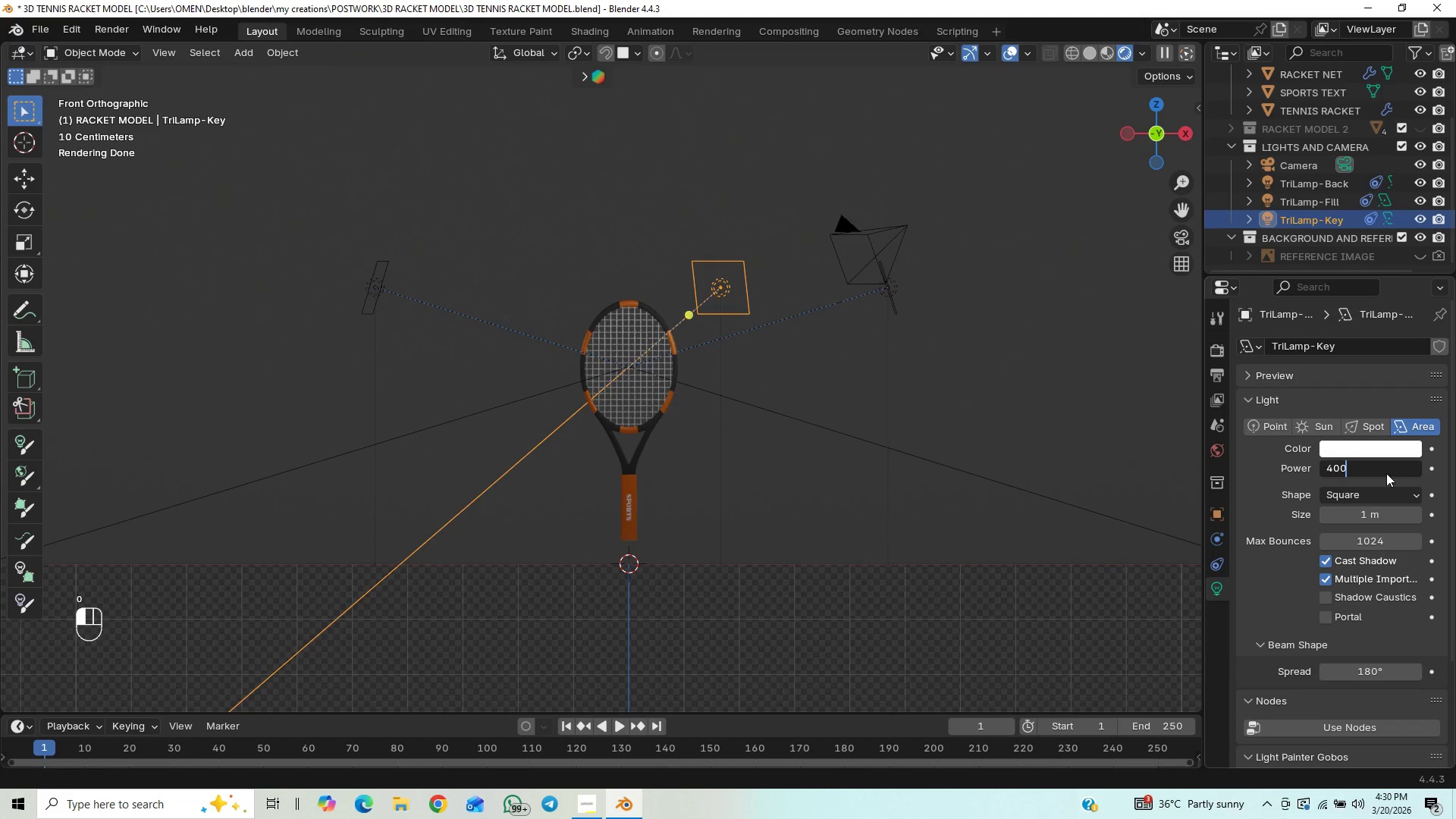 
key(Enter)
 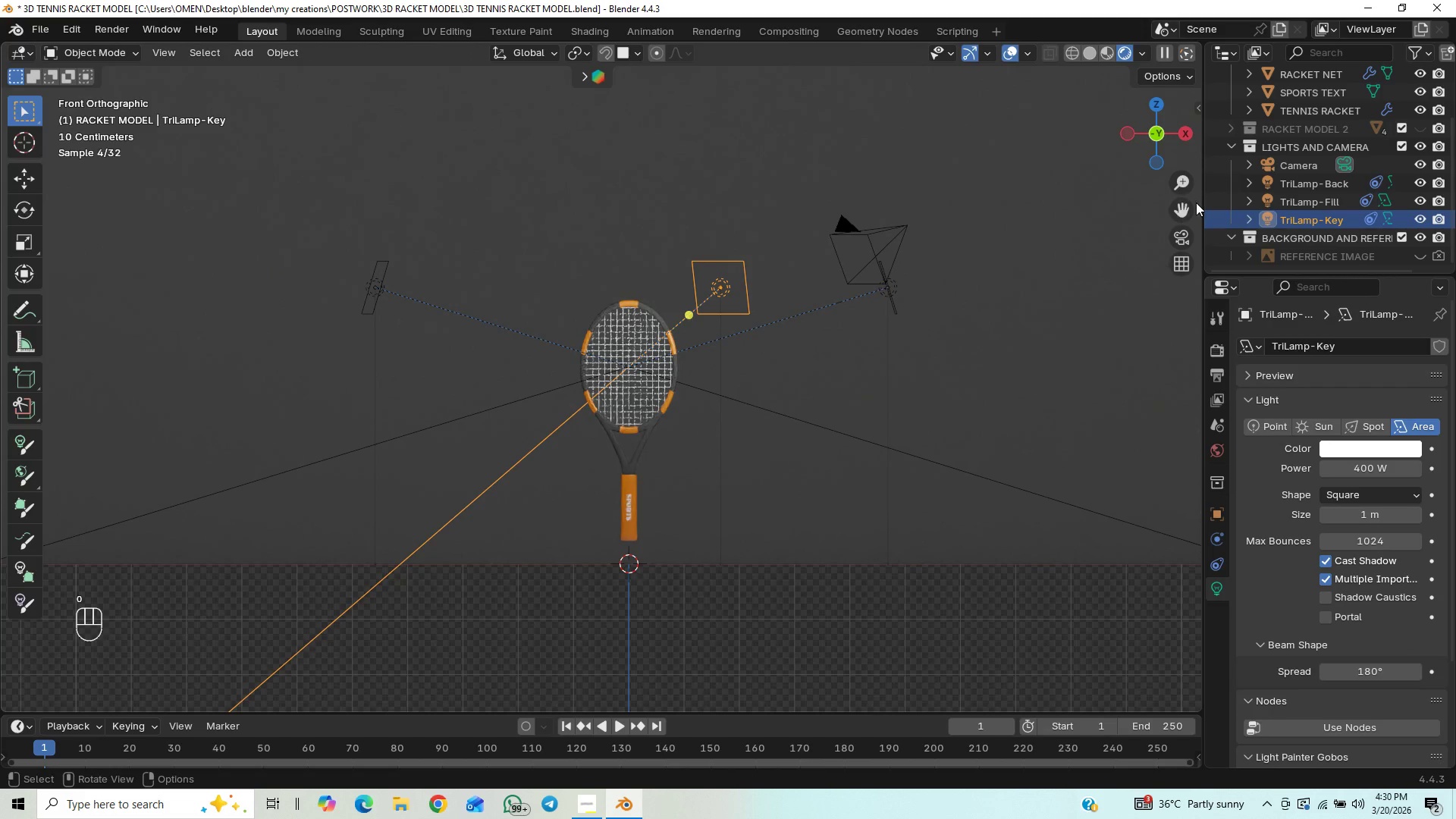 
left_click([1175, 234])
 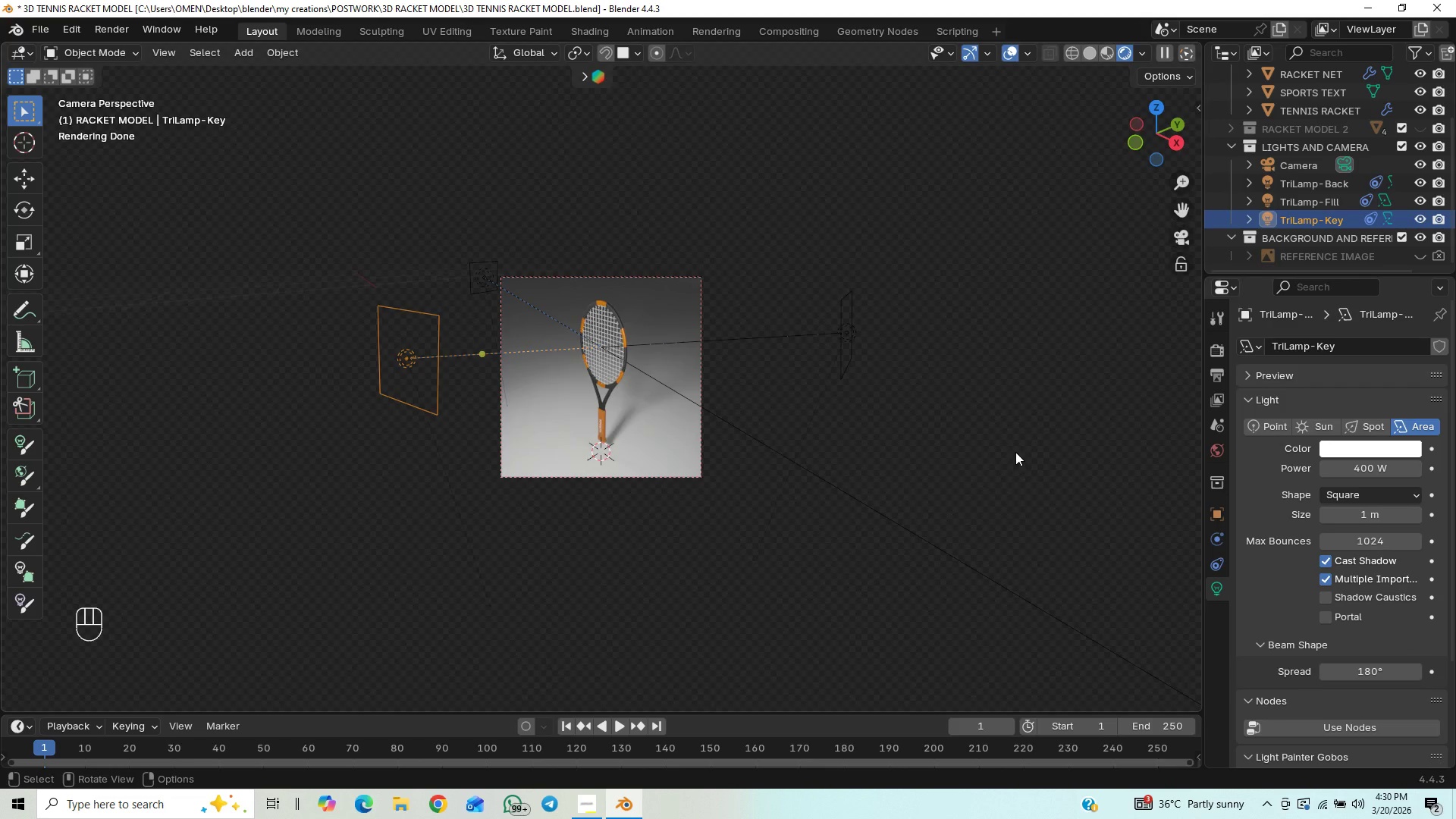 
key(Control+S)
 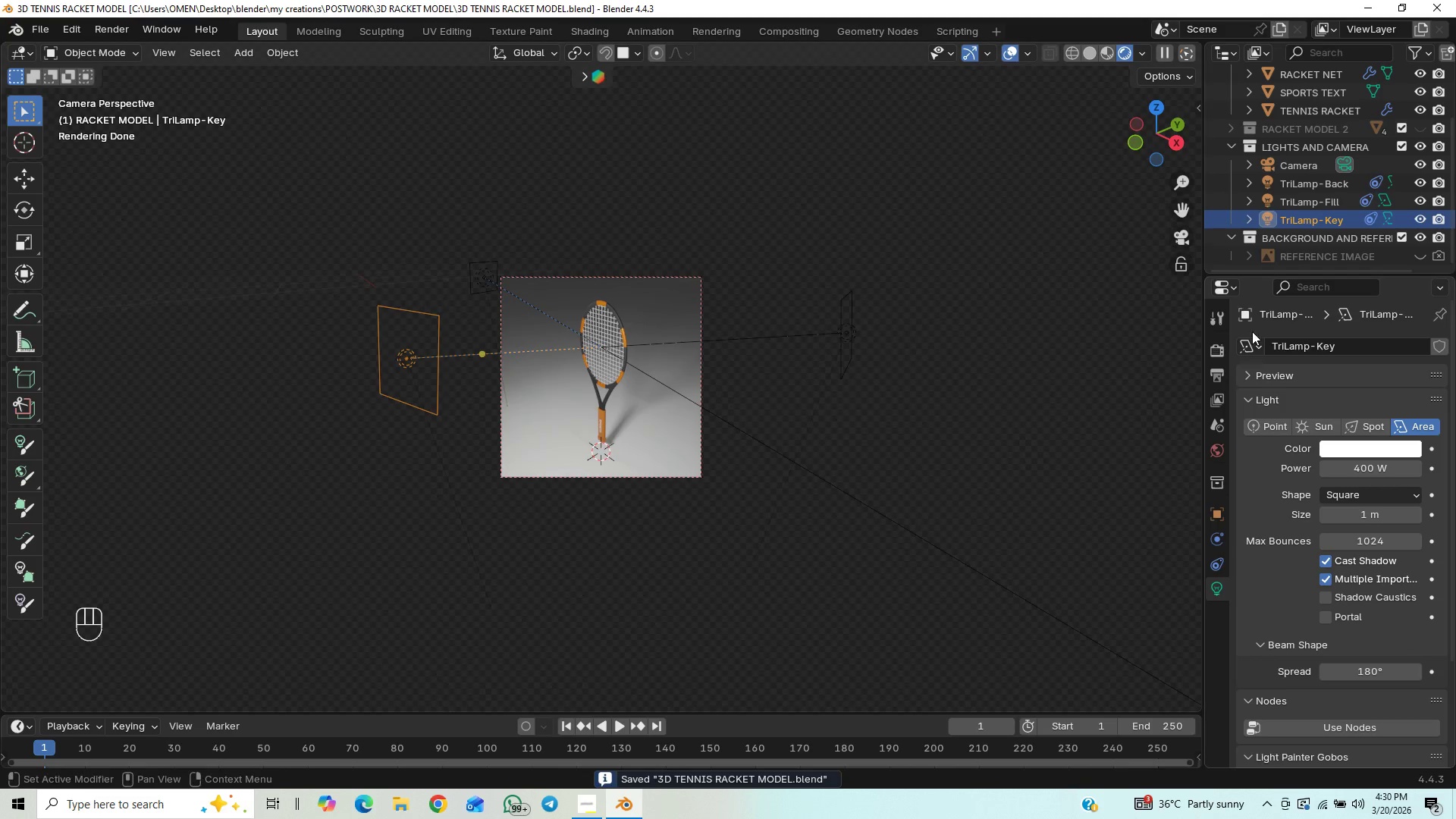 
left_click([1300, 205])
 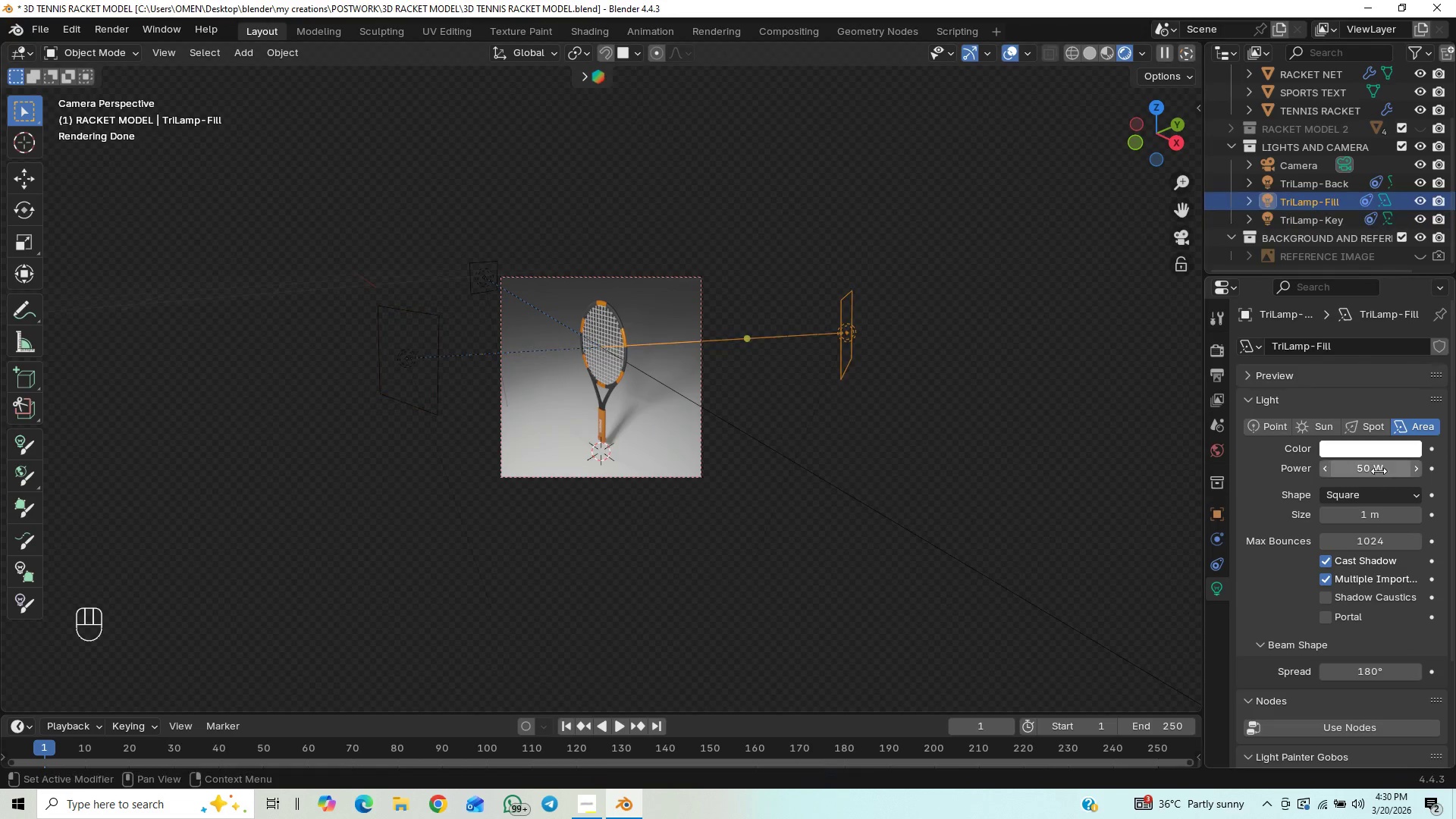 
left_click([1375, 472])
 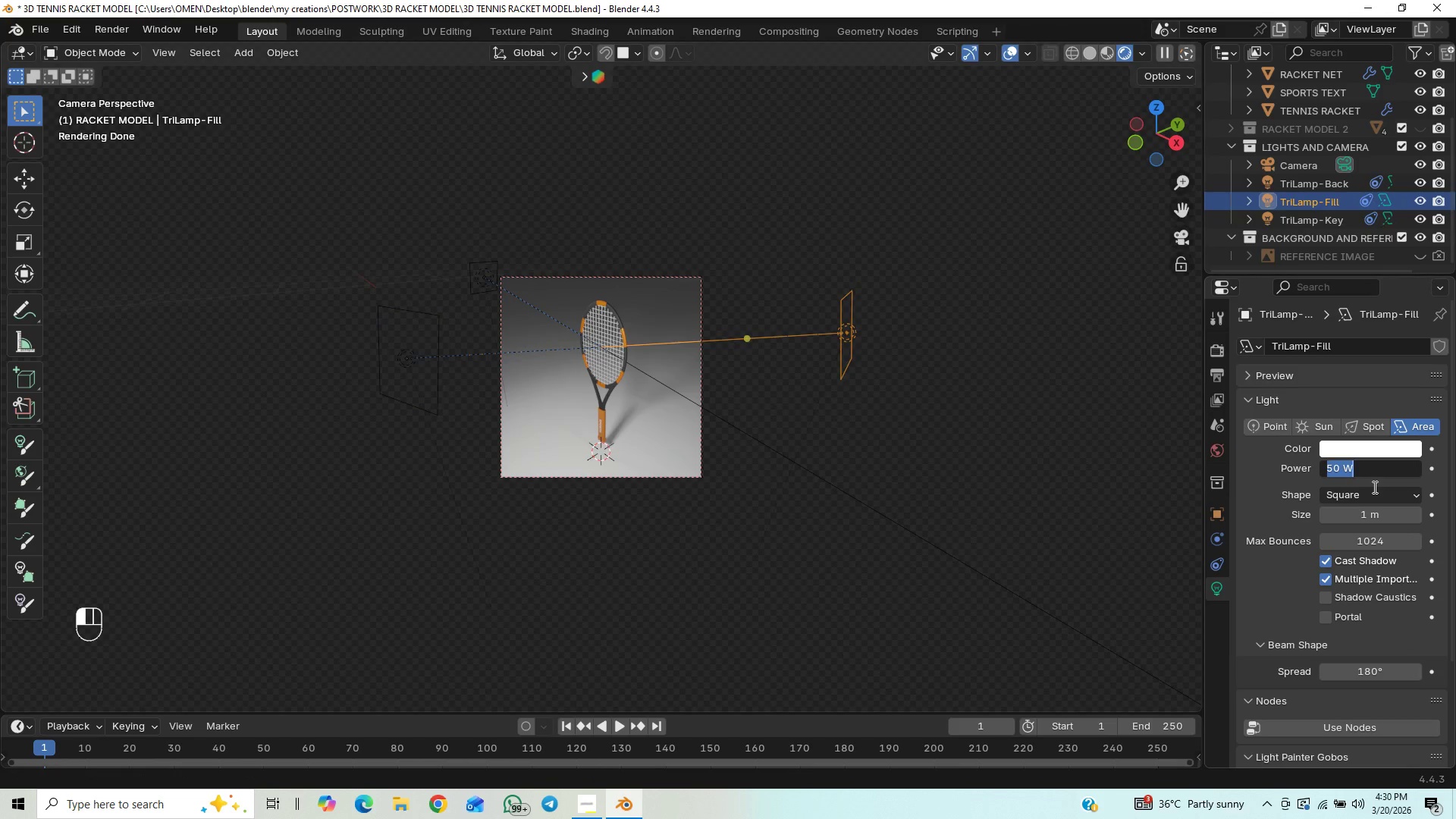 
type(200)
 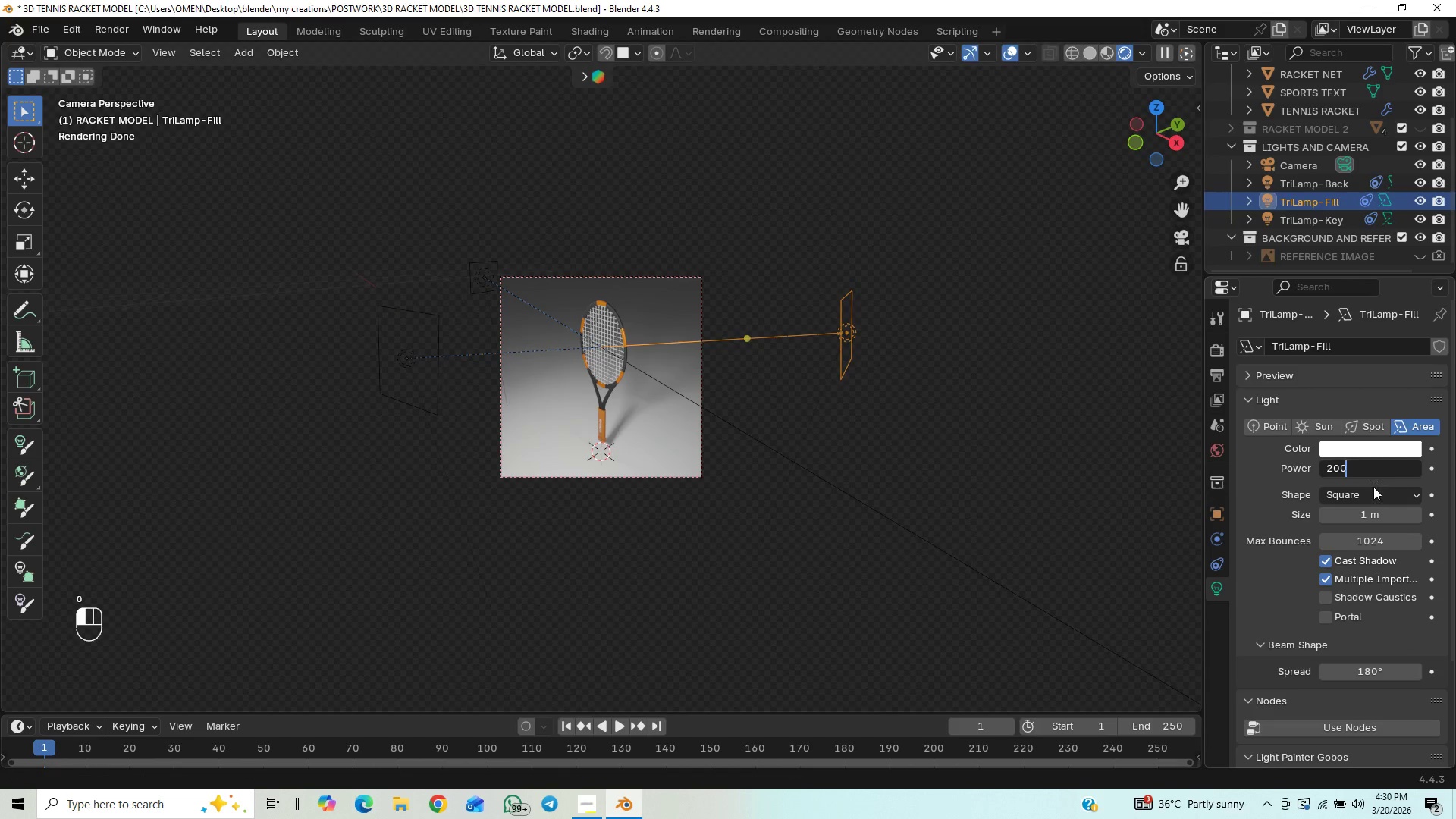 
key(Enter)
 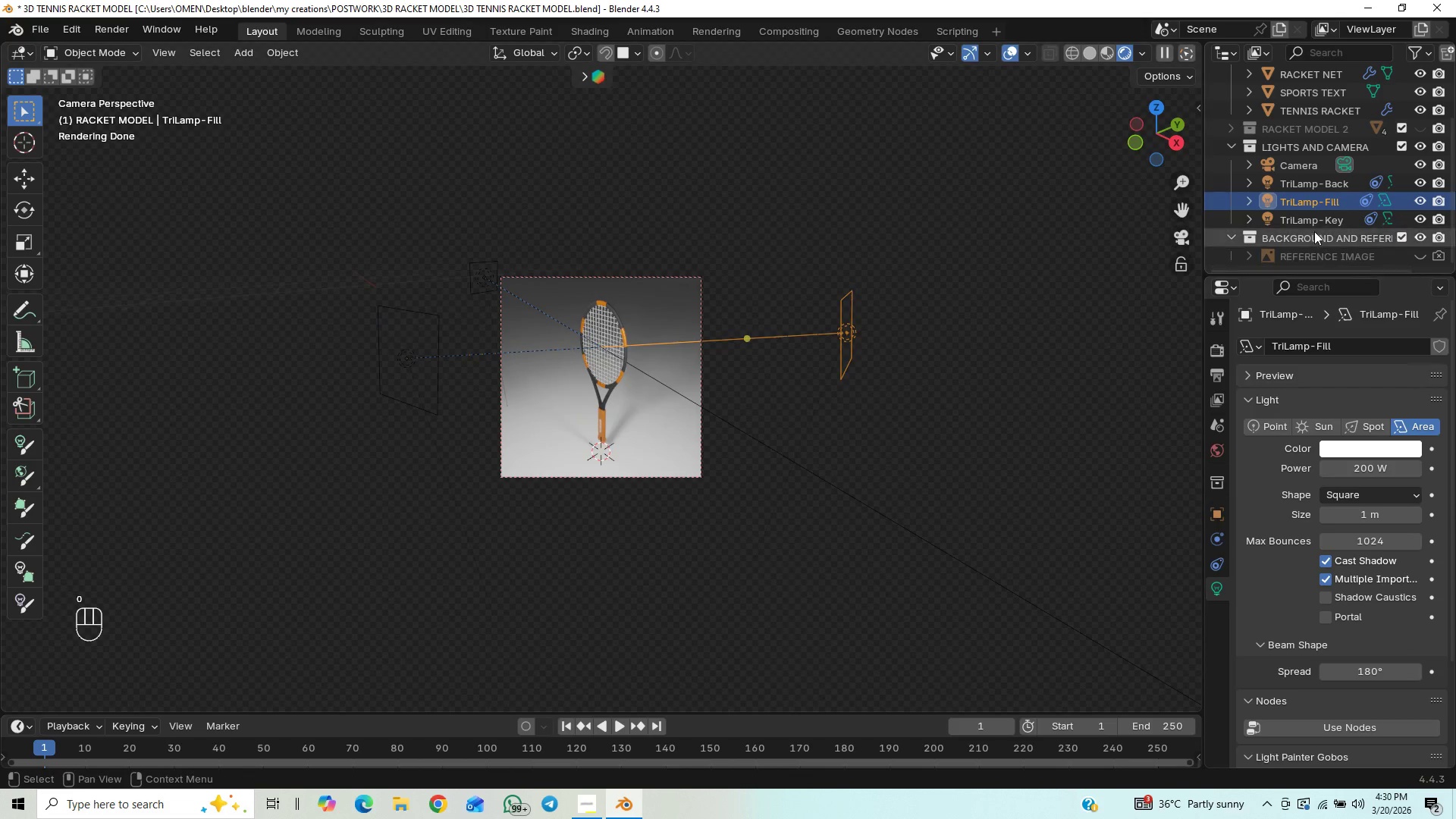 
left_click([1328, 182])
 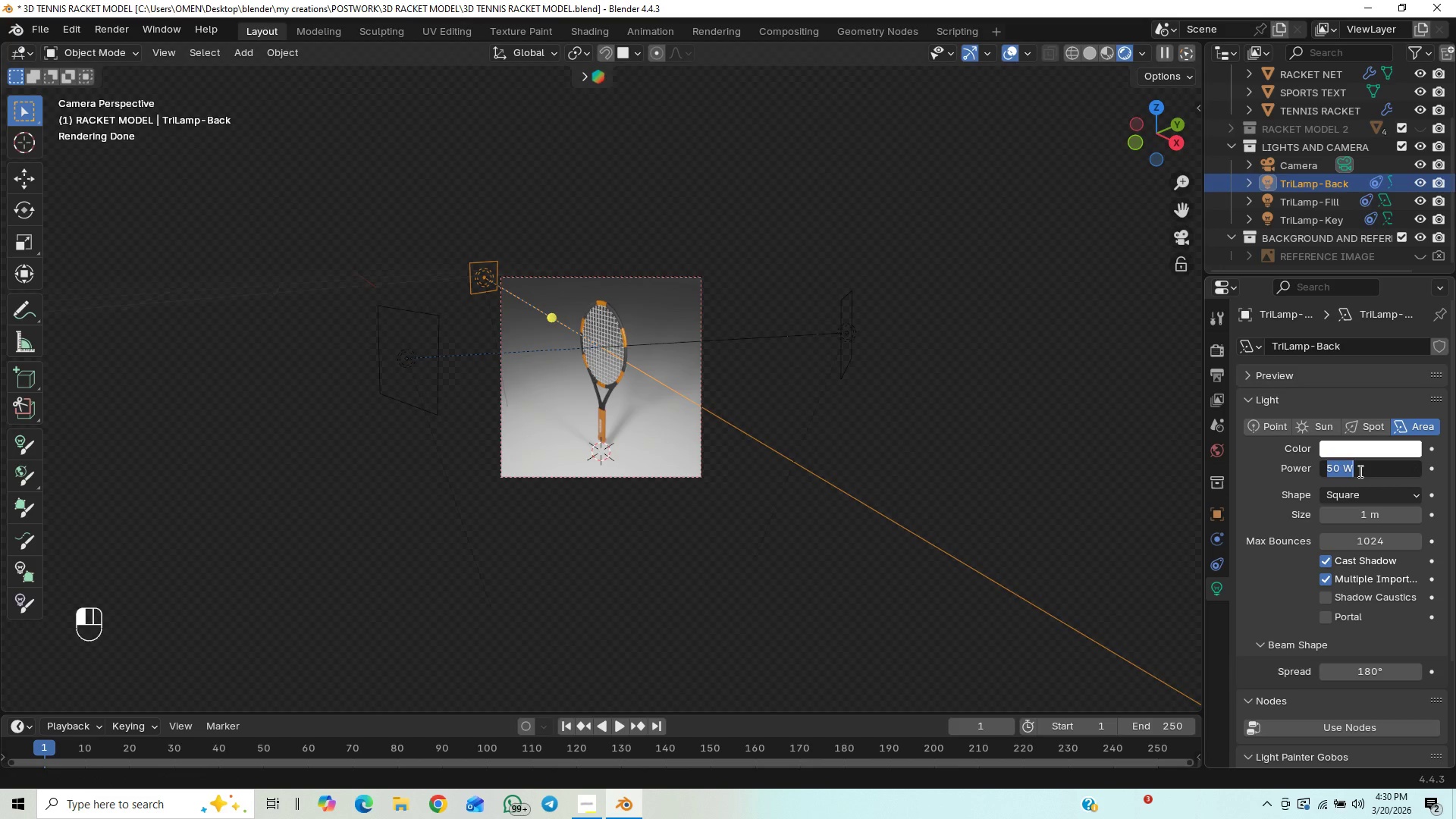 
type(300)
 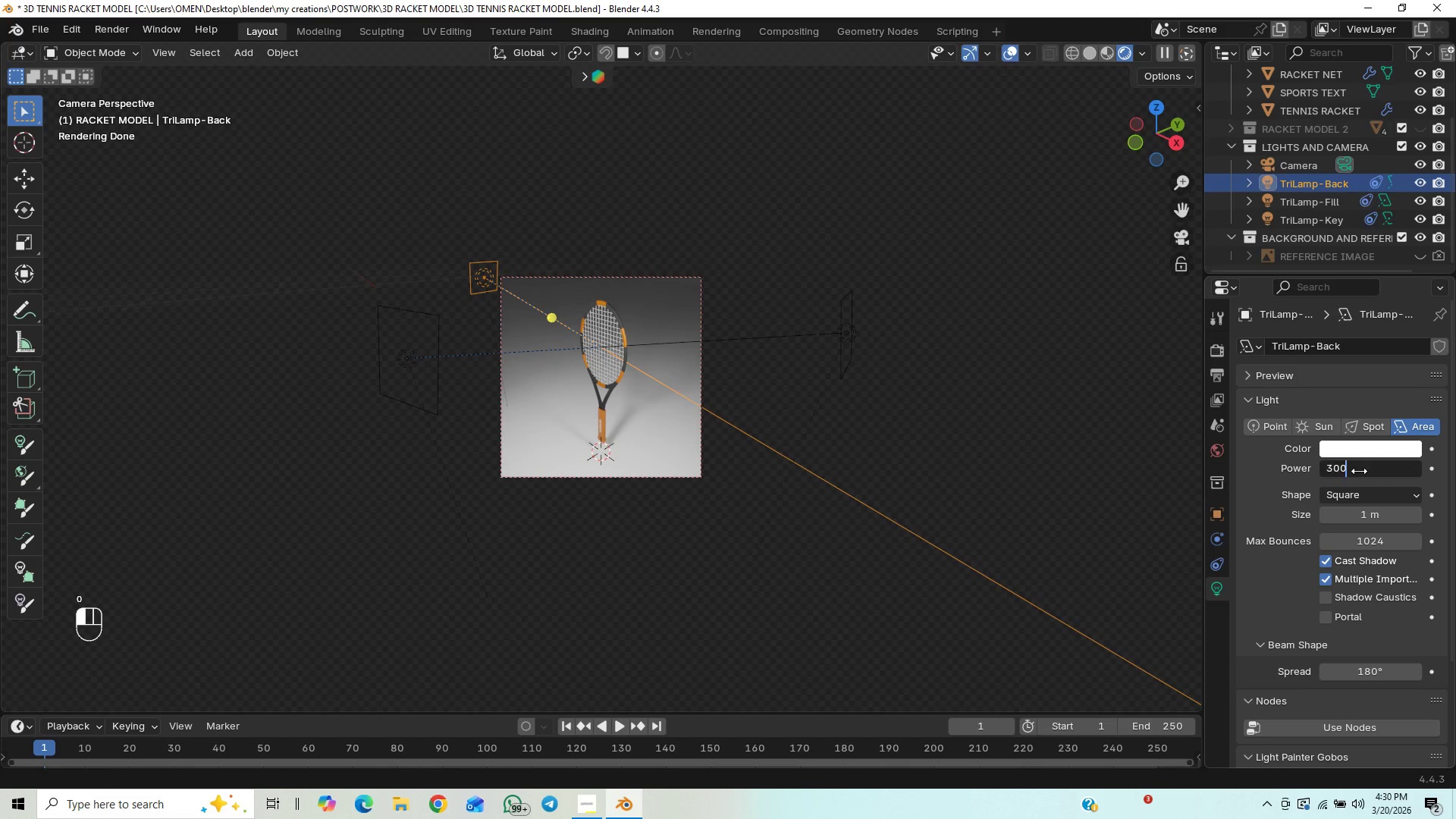 
key(Enter)
 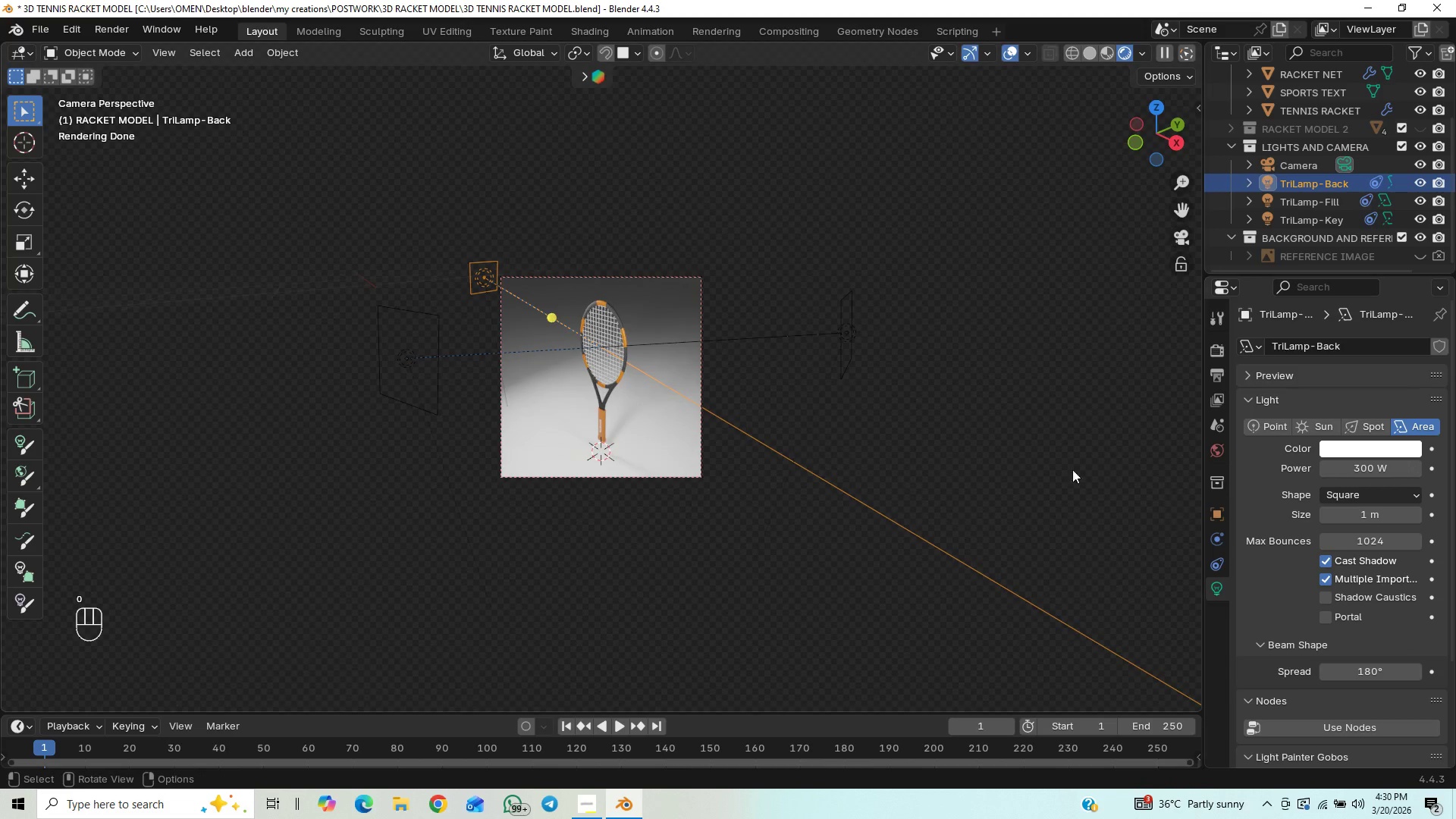 
type(GZ)
 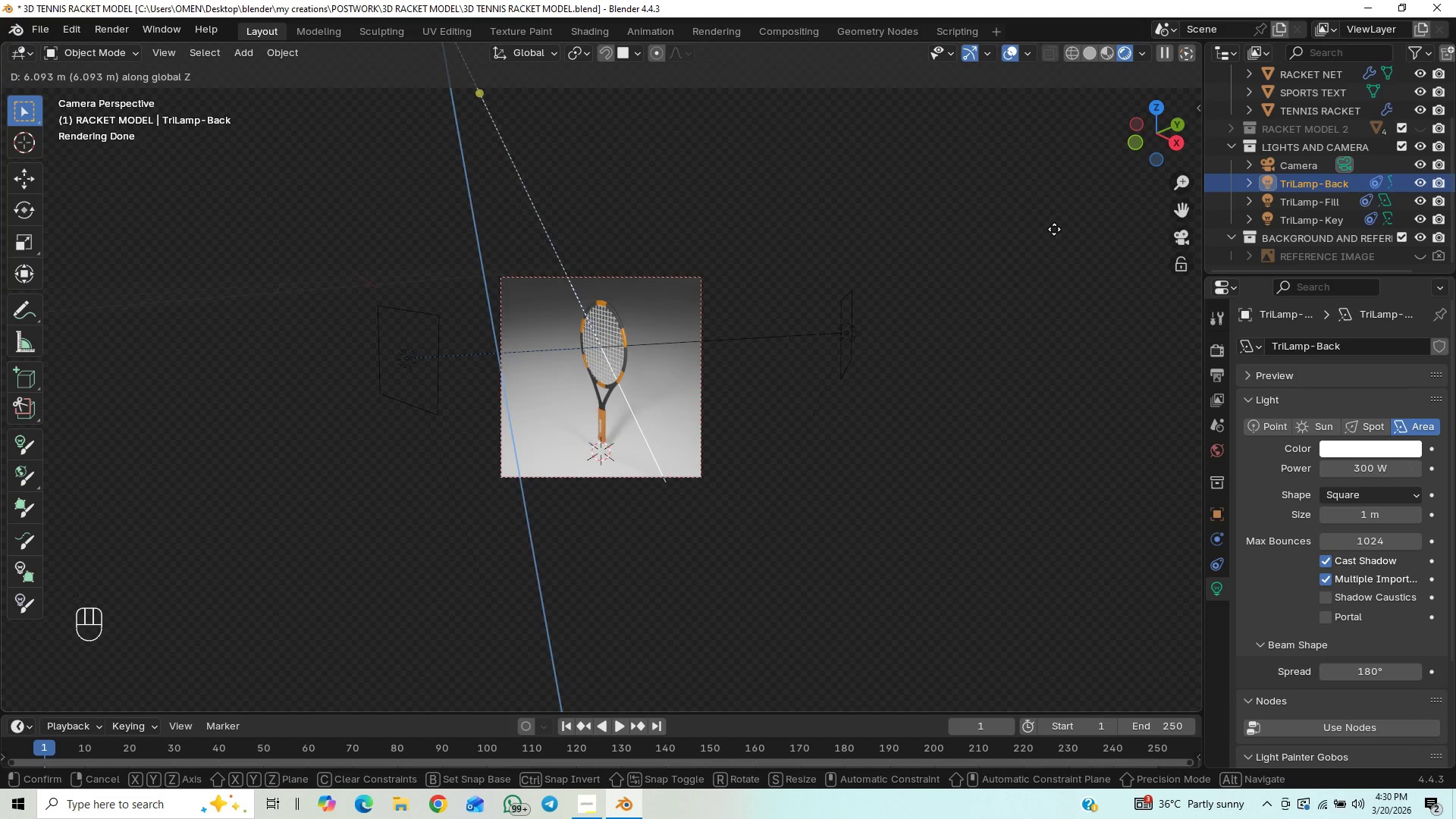 
left_click([1040, 249])
 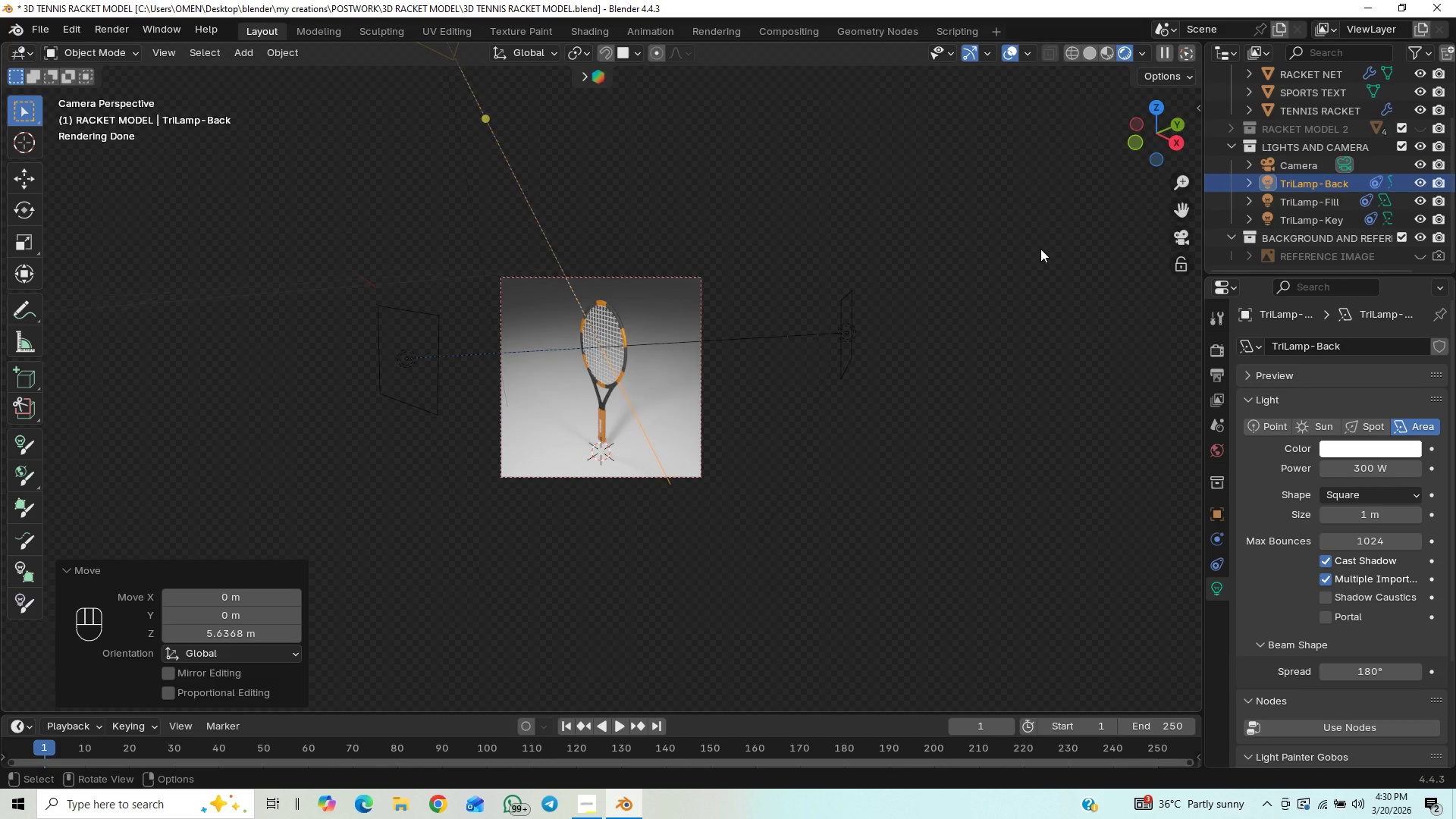 
key(R)
 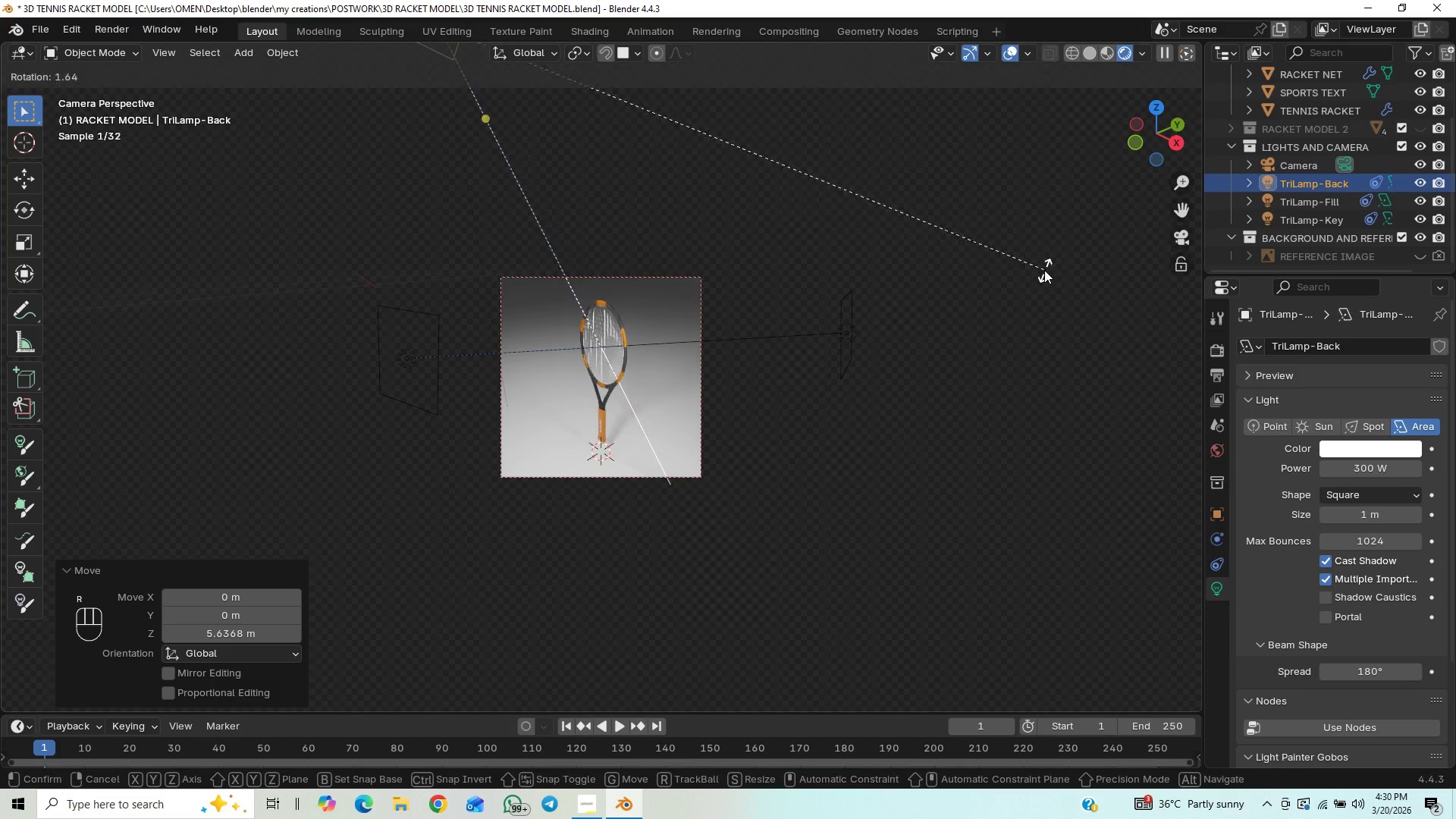 
key(Z)
 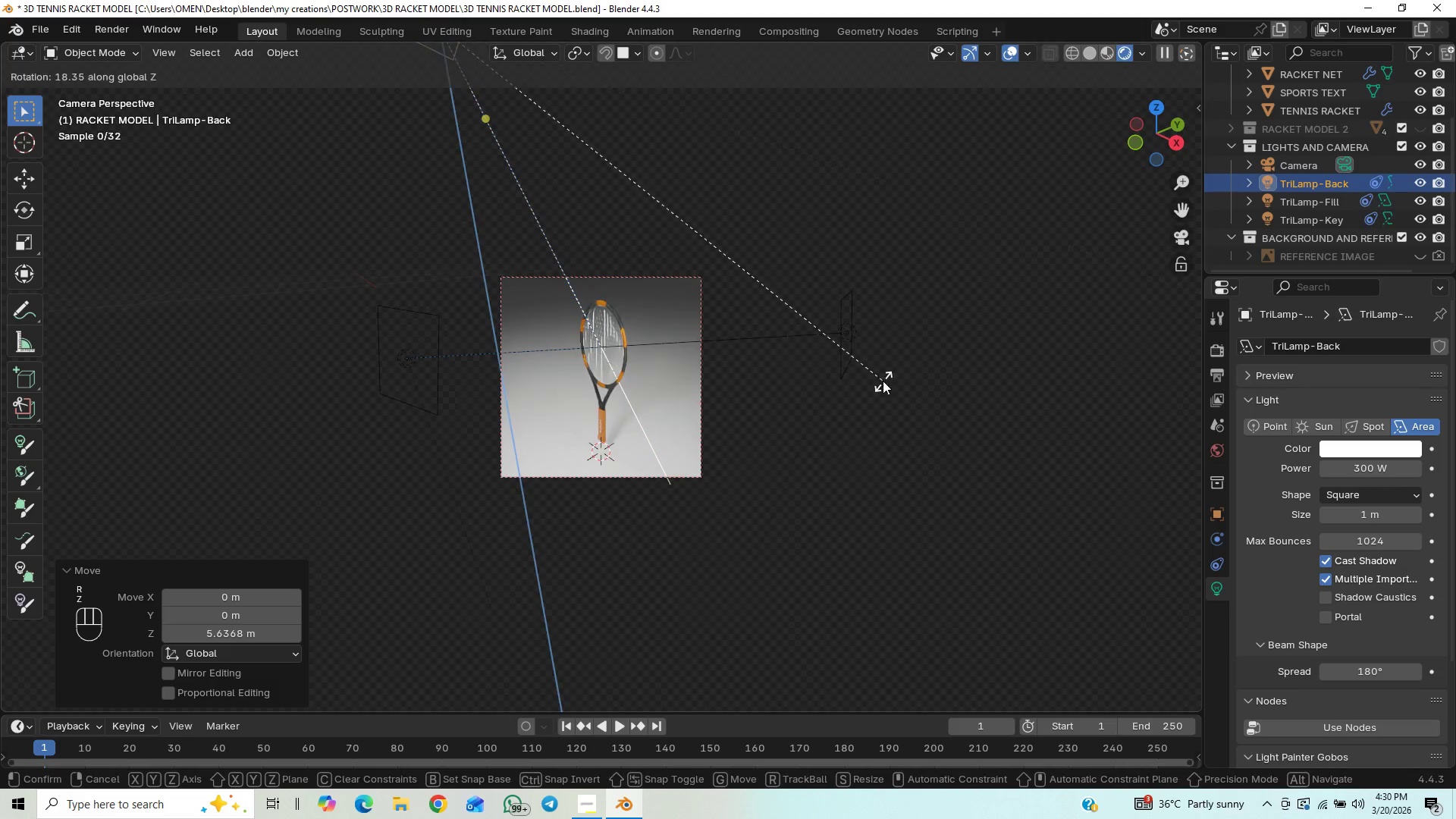 
right_click([885, 377])
 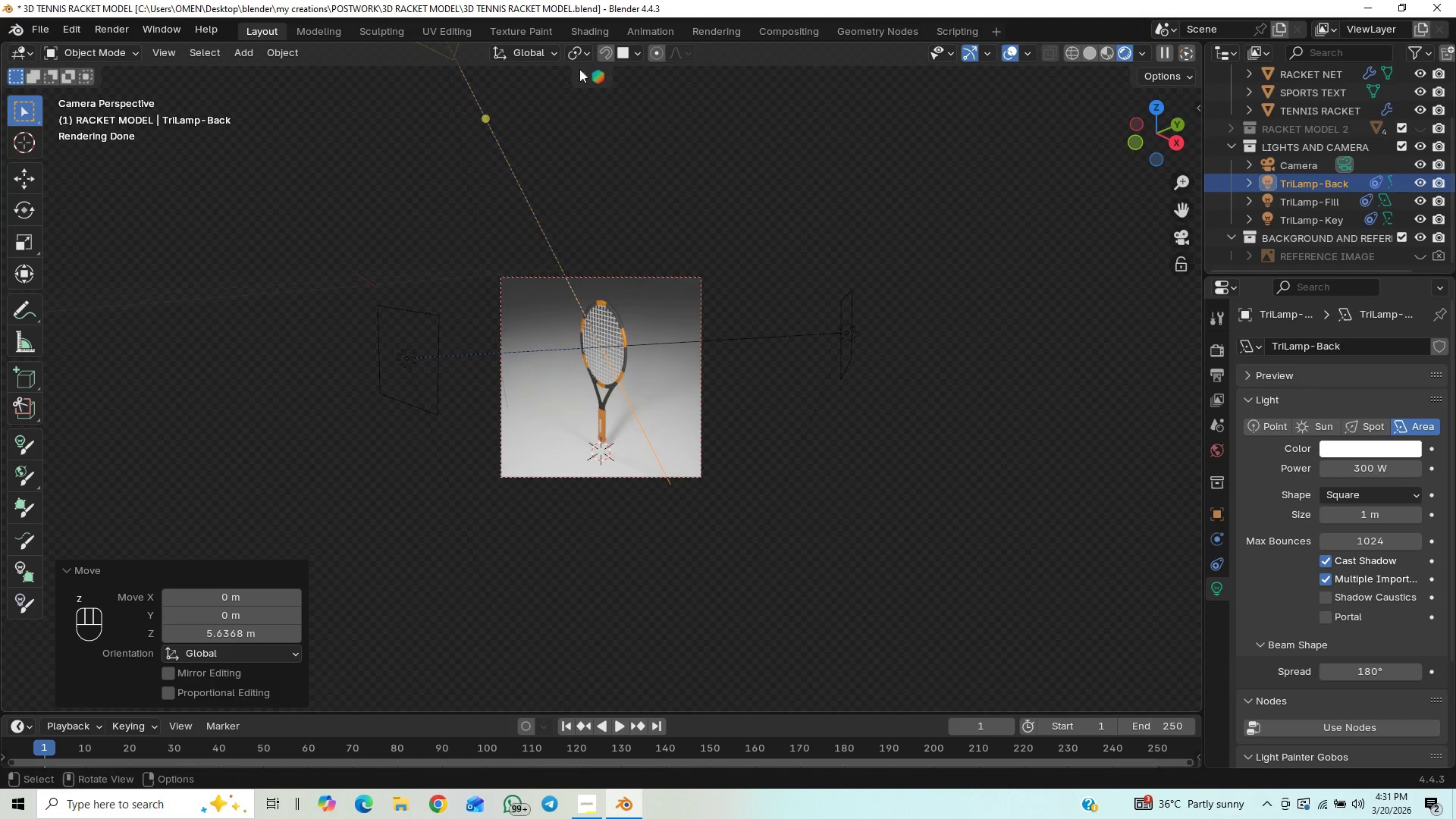 
left_click([582, 47])
 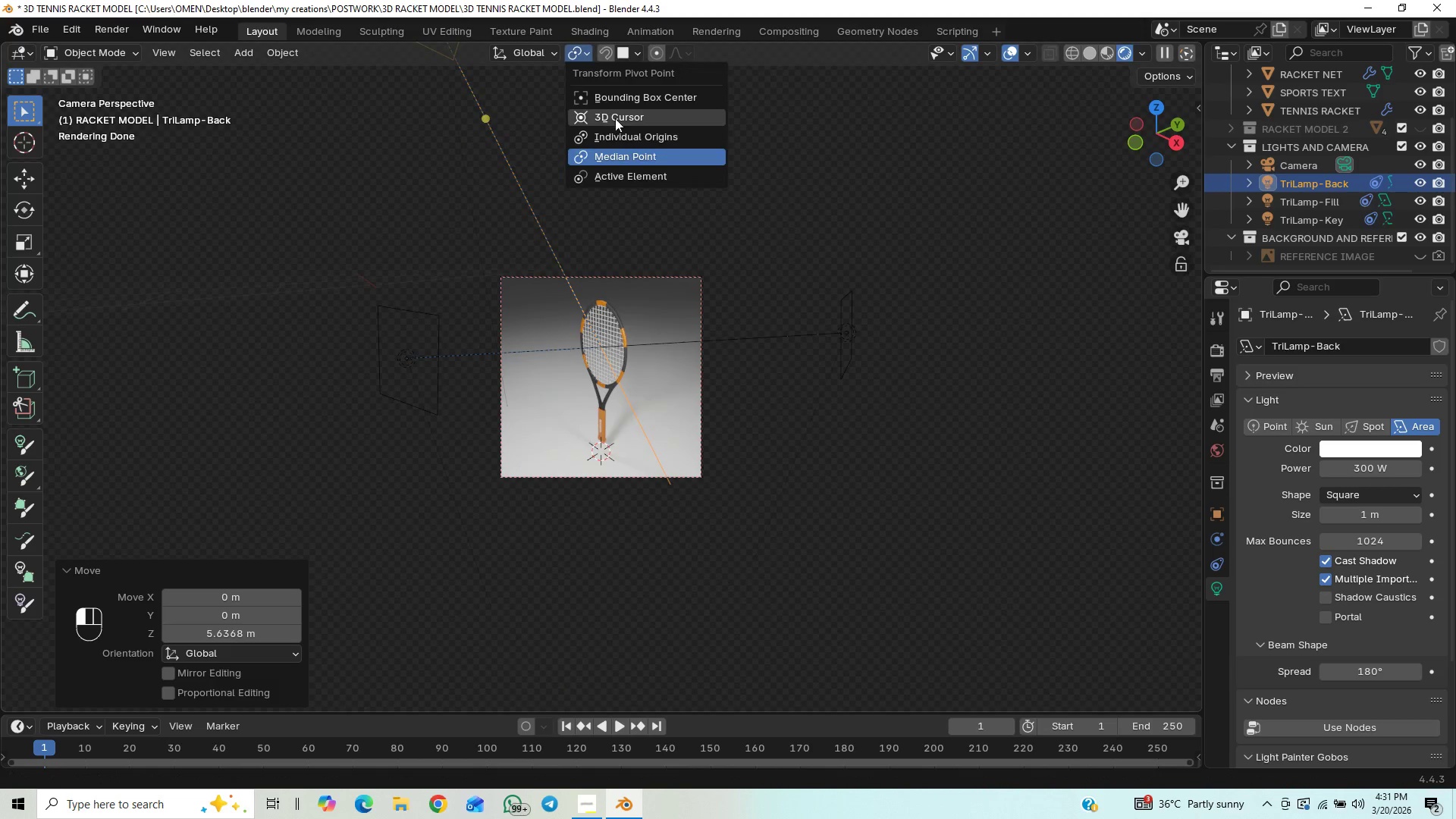 
left_click([617, 117])
 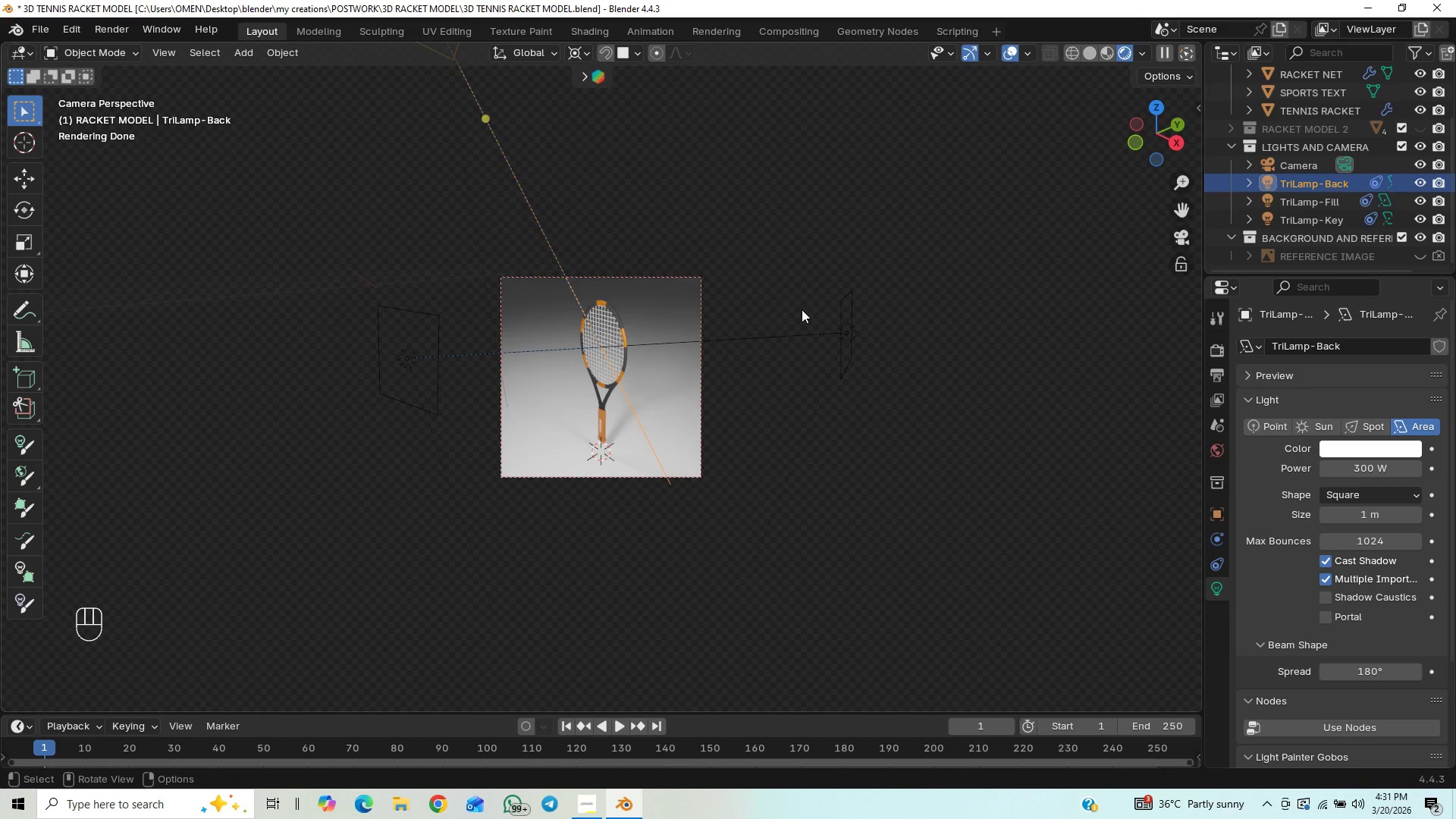 
type(RZ)
 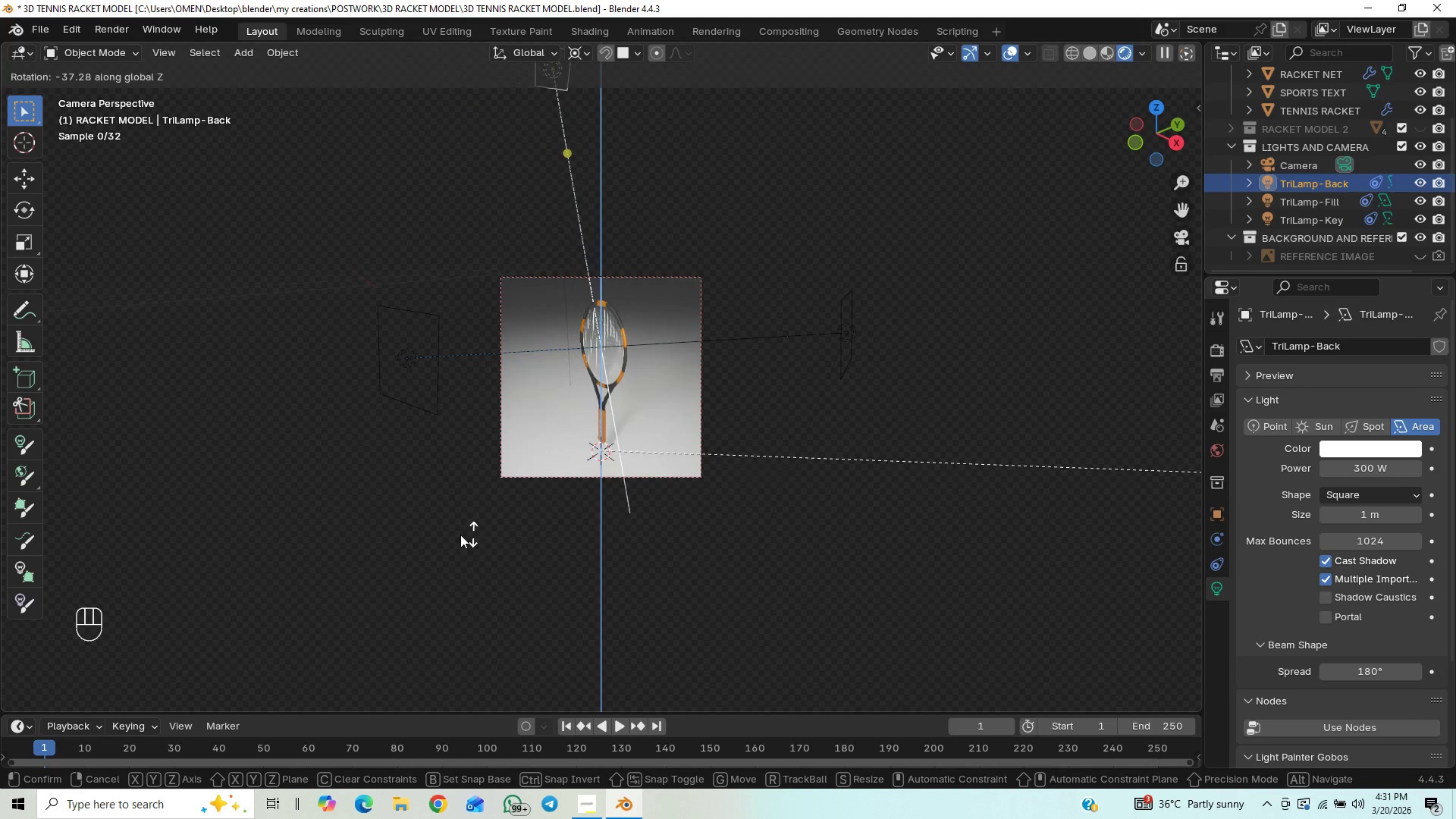 
wait(5.39)
 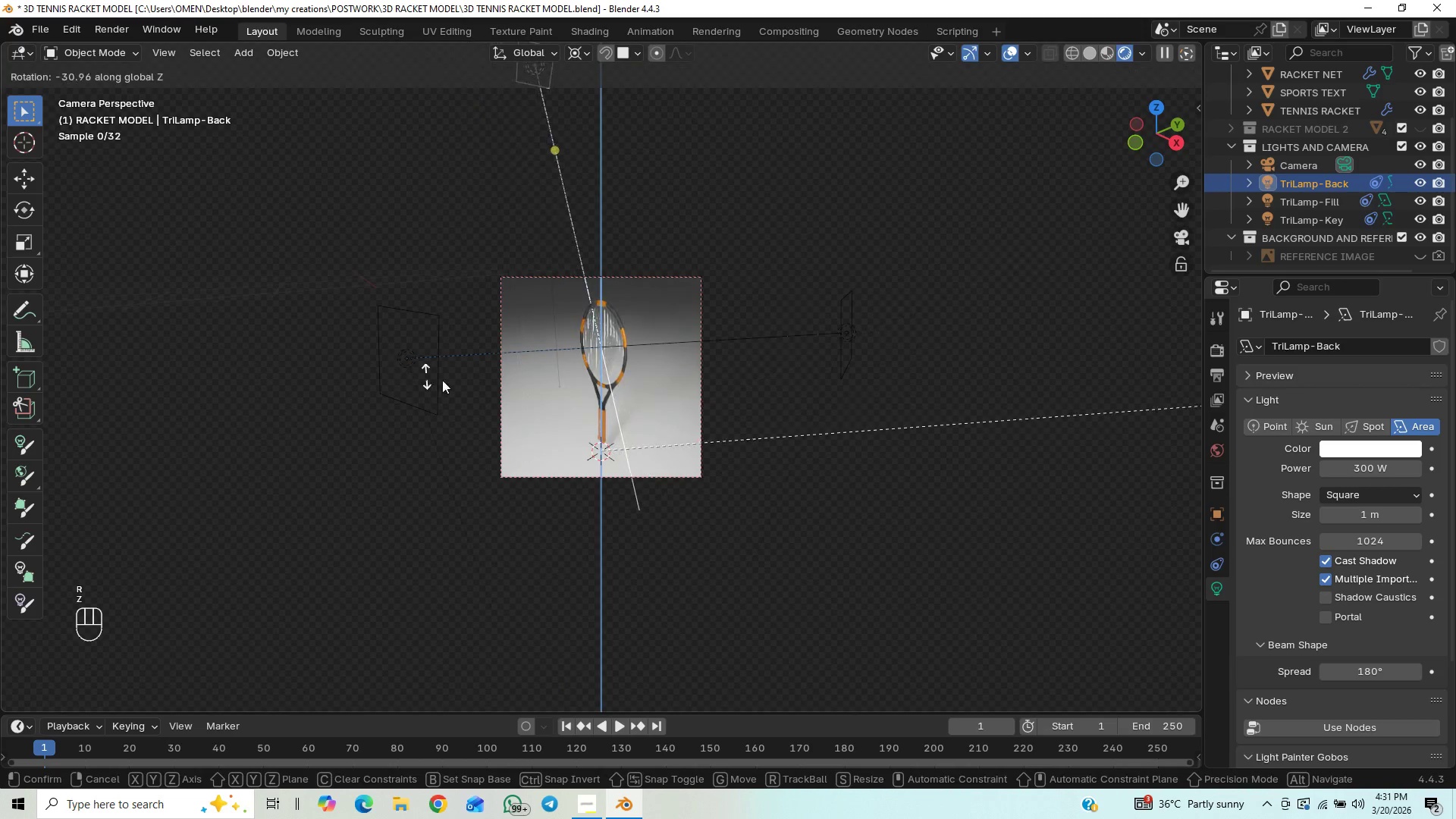 
left_click([312, 604])
 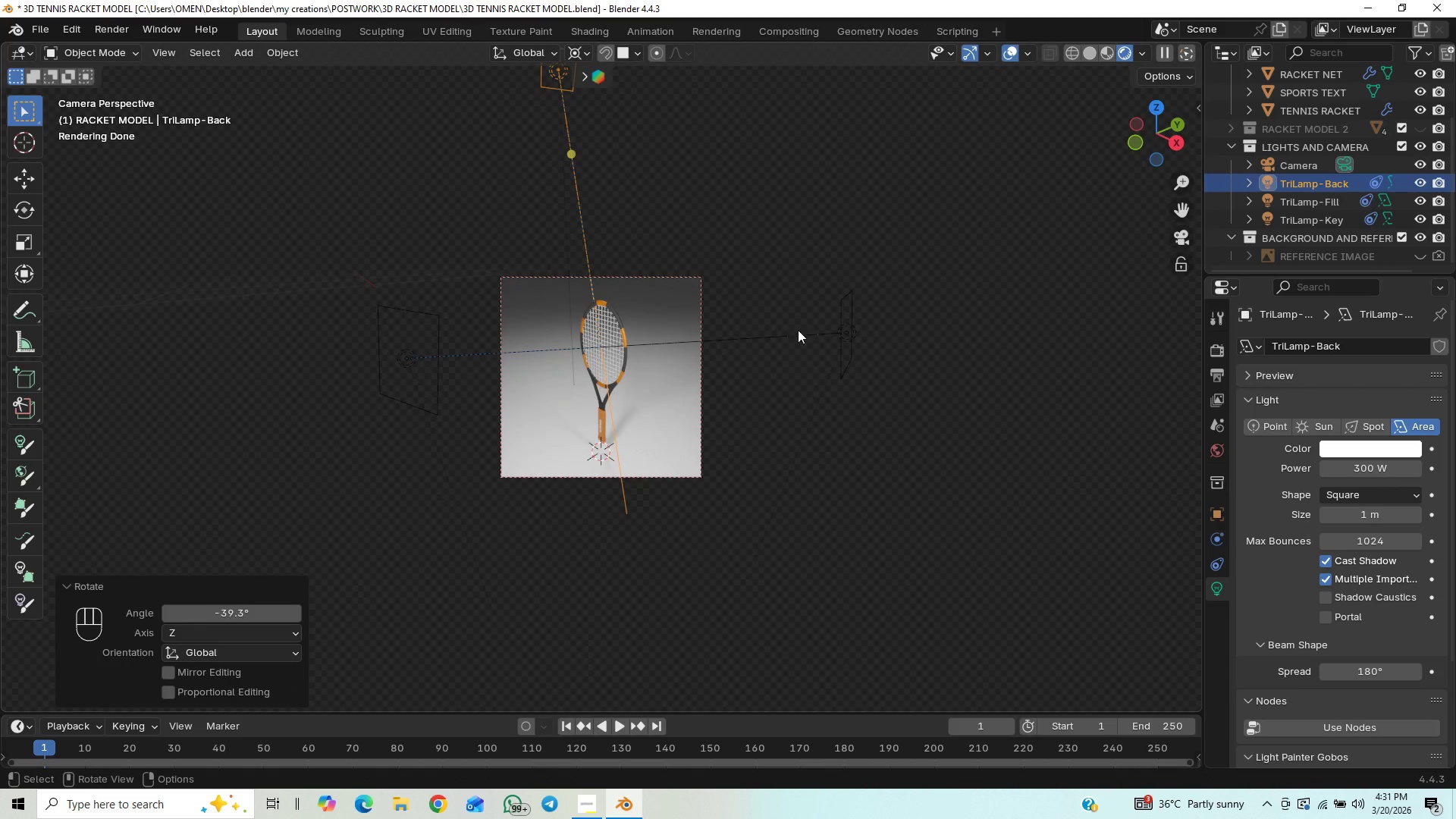 
type(GZ)
 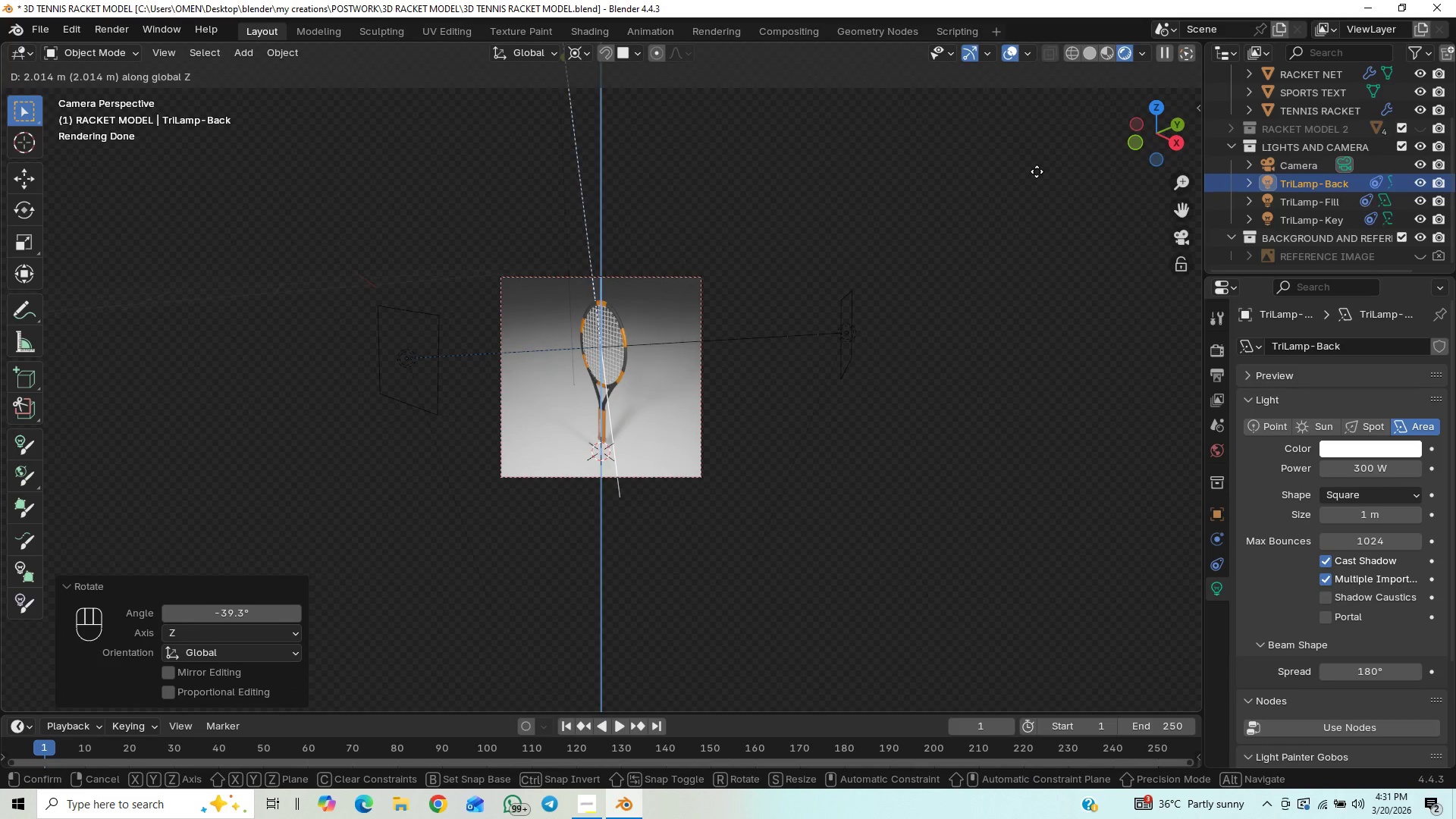 
left_click([1037, 171])
 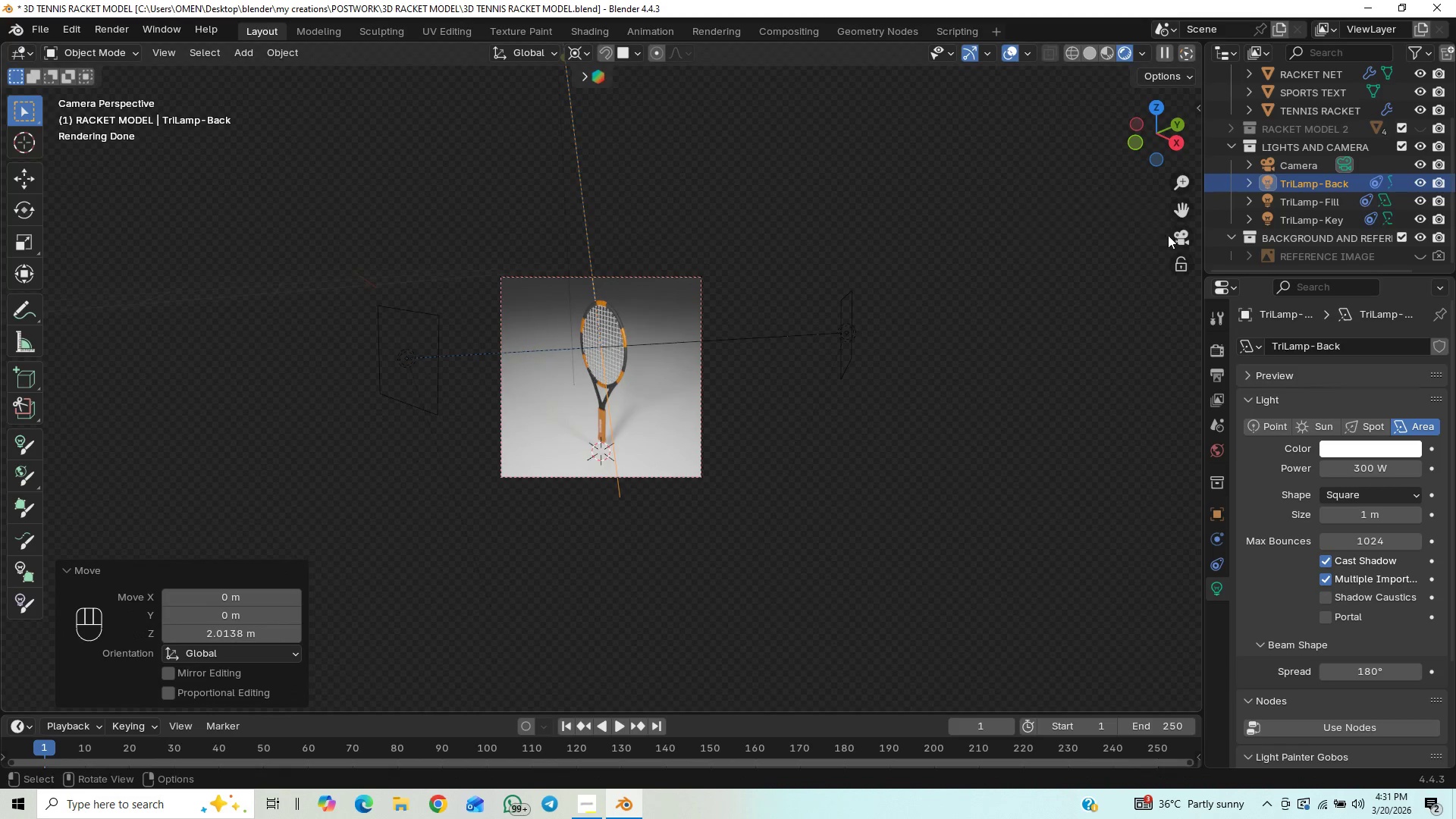 
left_click([1174, 235])
 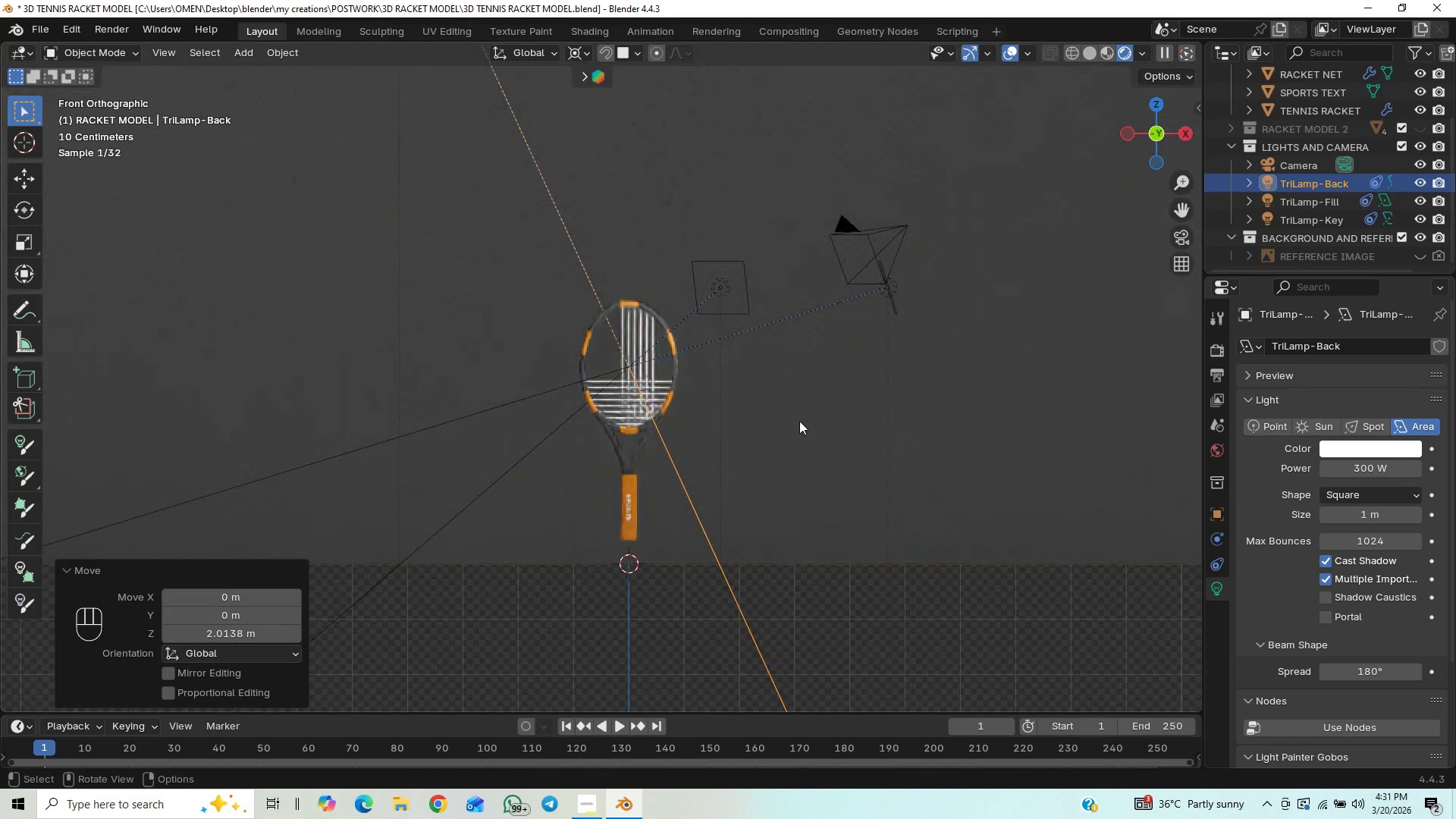 
scroll: coordinate [606, 257], scroll_direction: down, amount: 4.0
 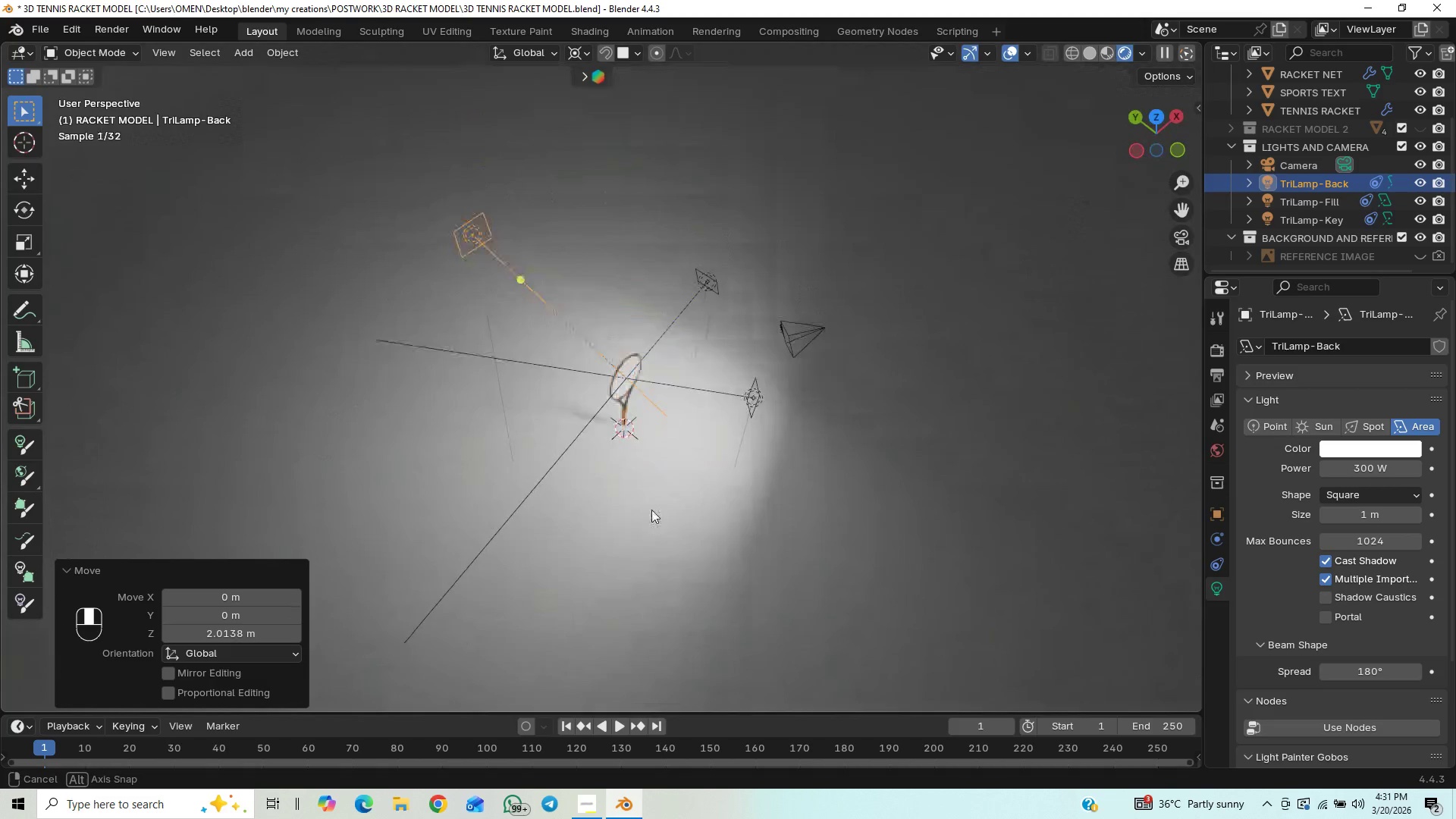 
wait(9.39)
 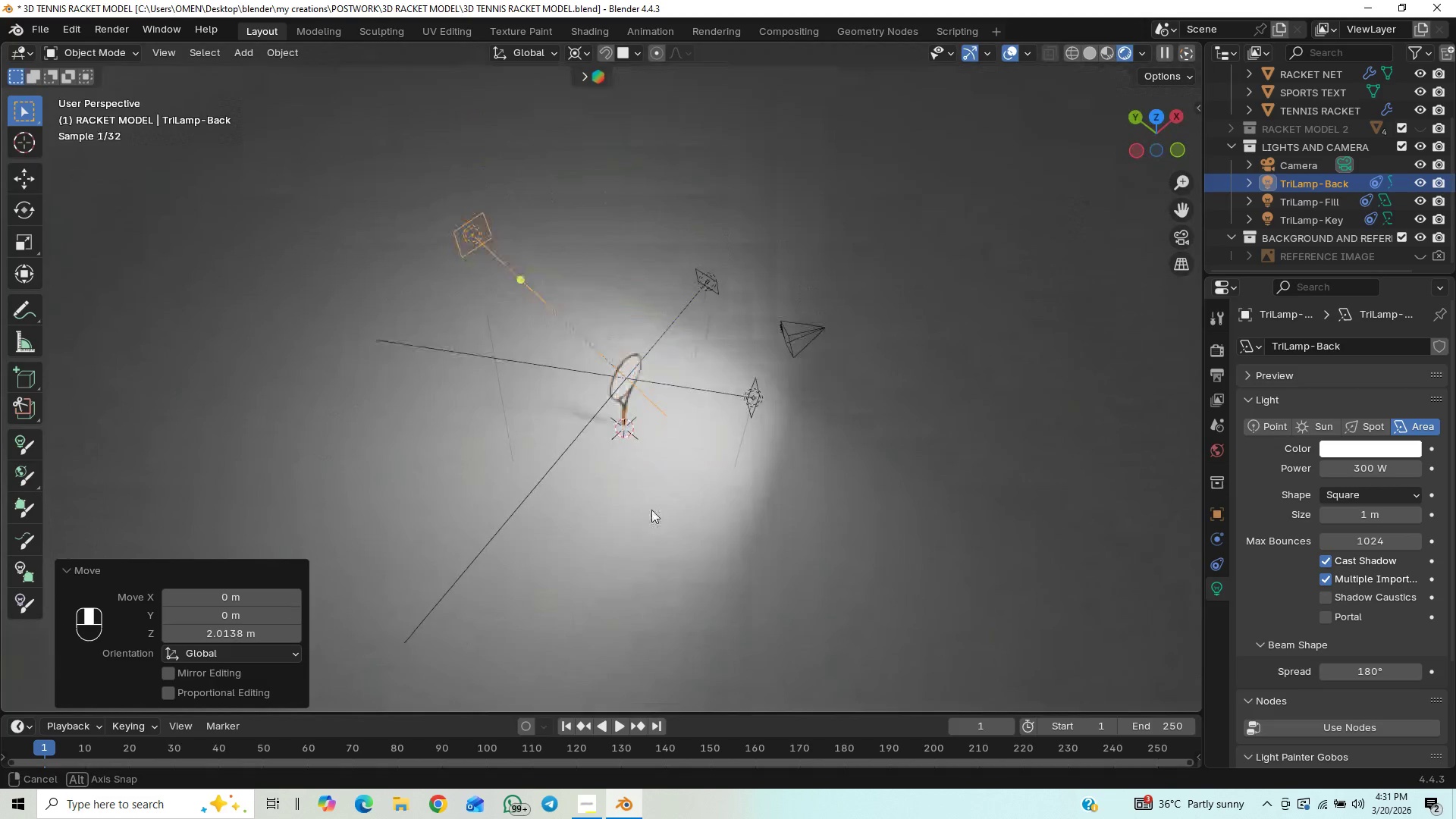 
left_click([1177, 230])
 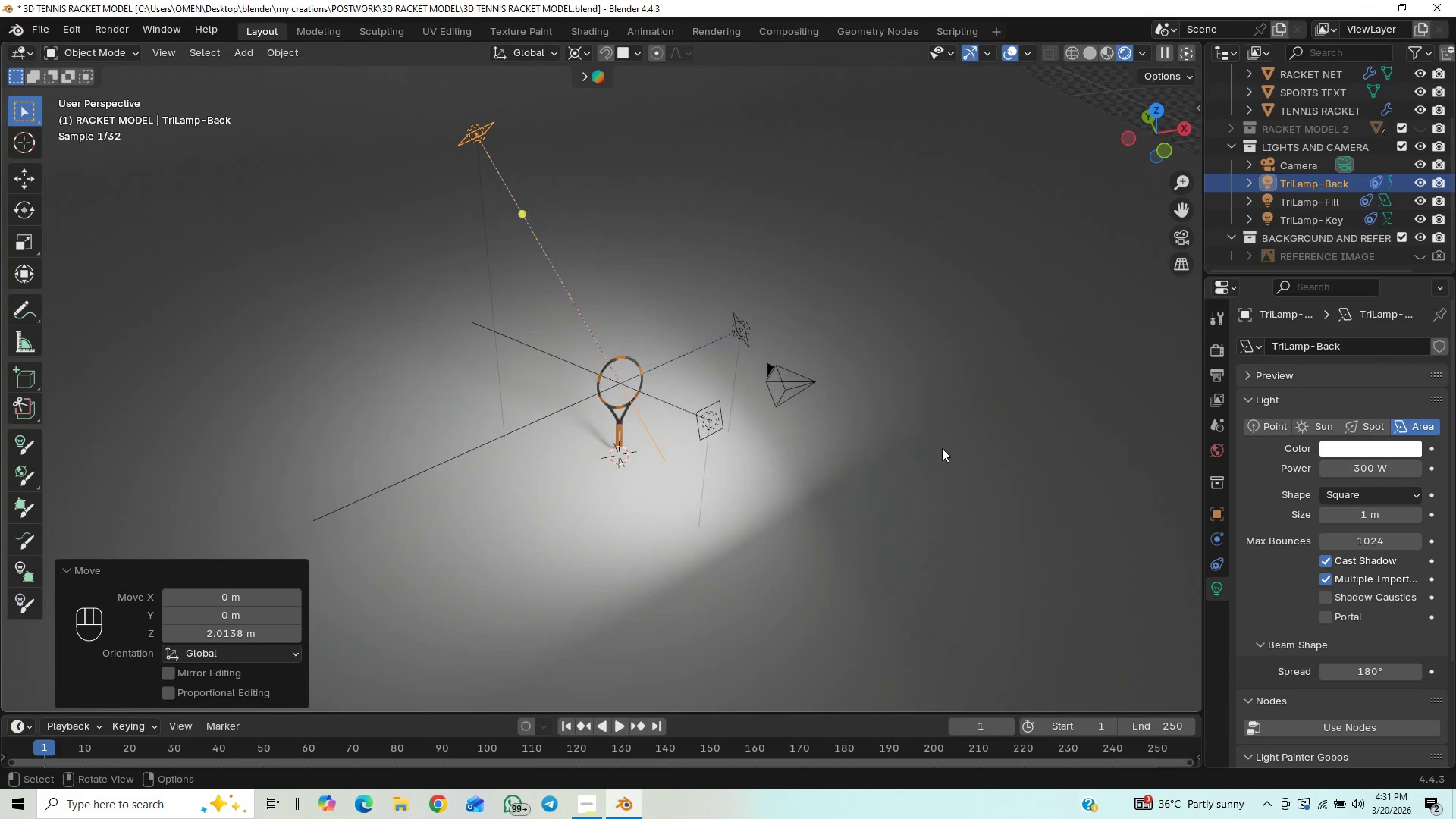 
scroll: coordinate [941, 448], scroll_direction: down, amount: 3.0
 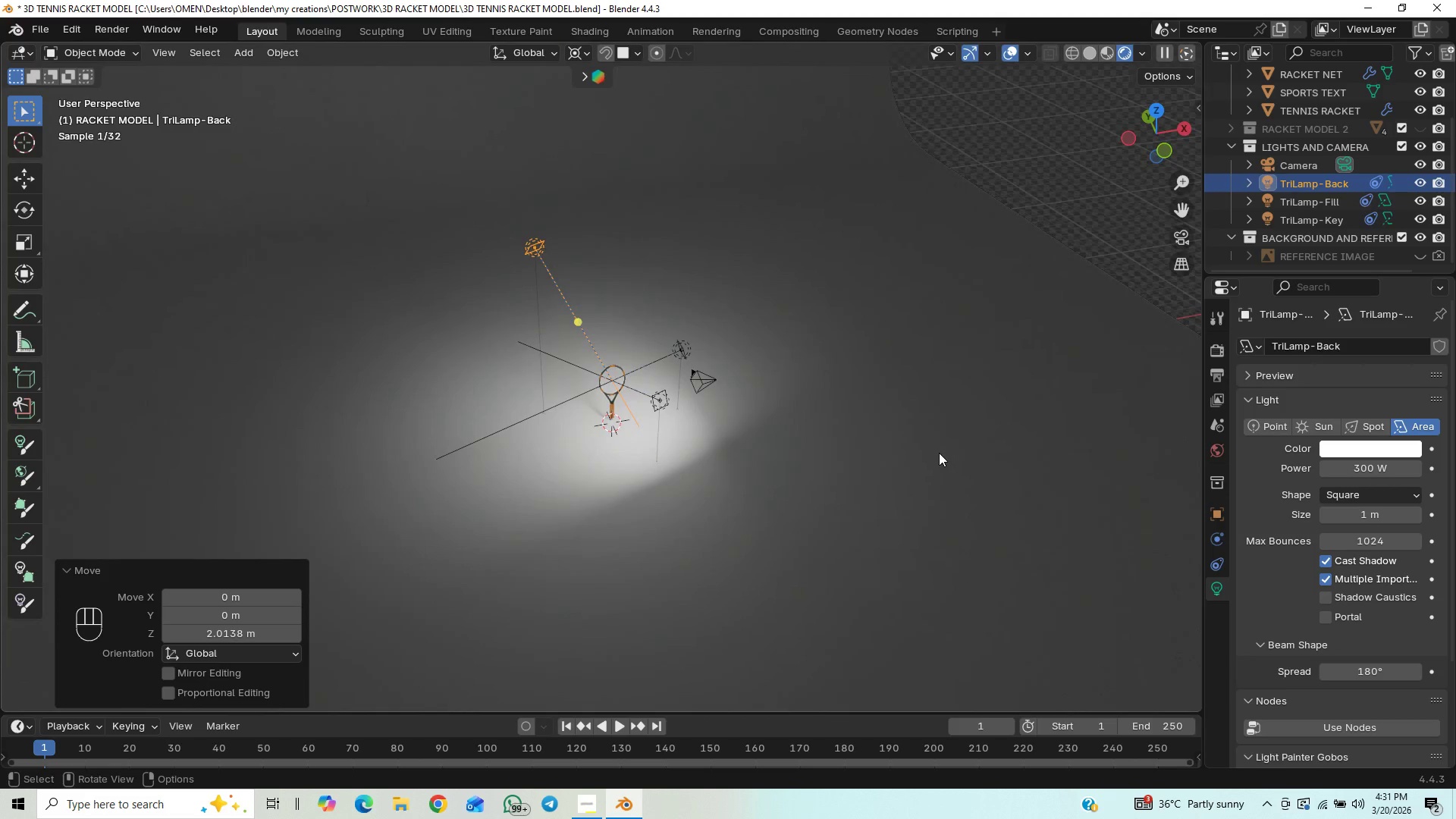 
key(Shift+A)
 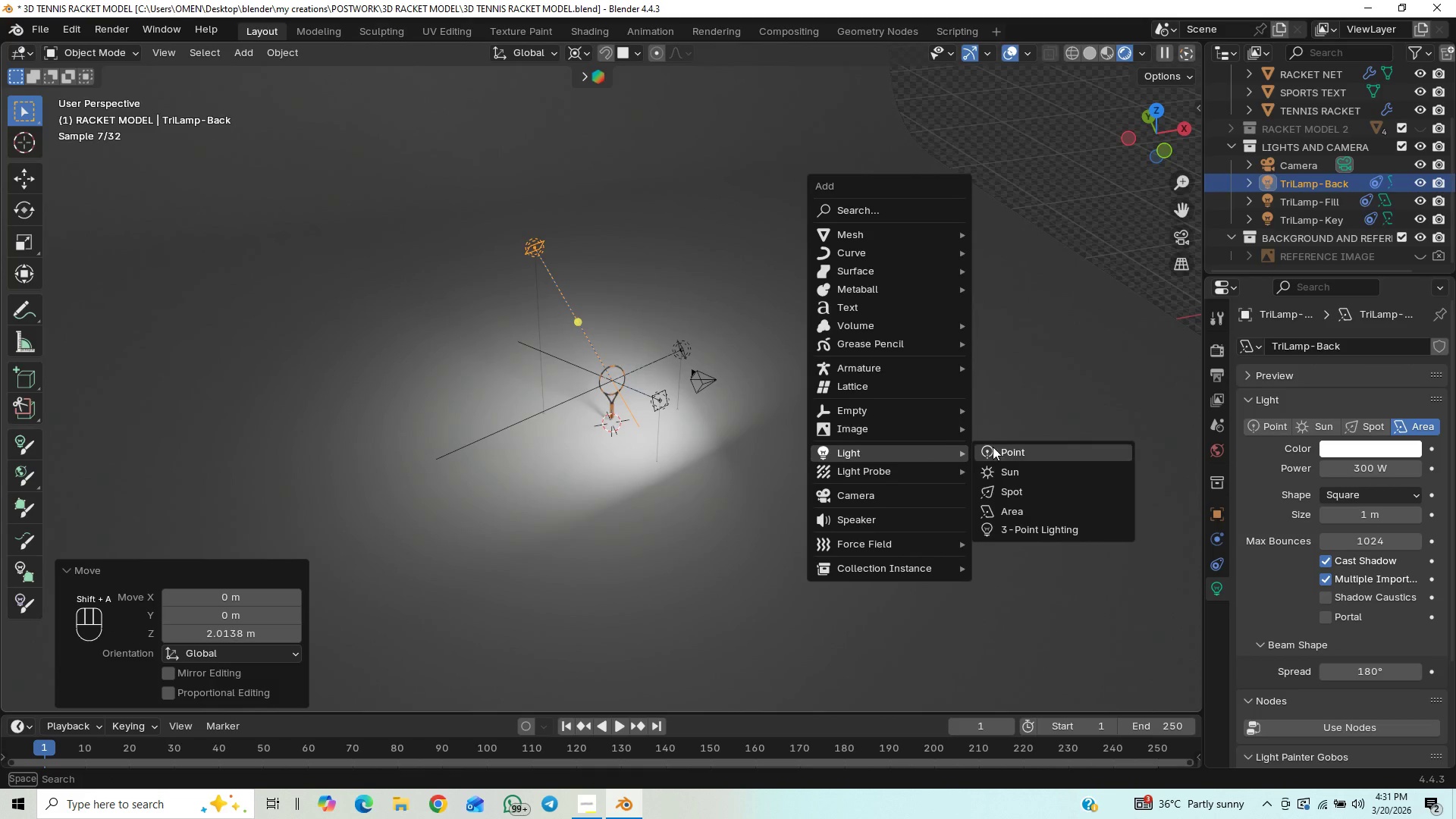 
left_click([1009, 507])
 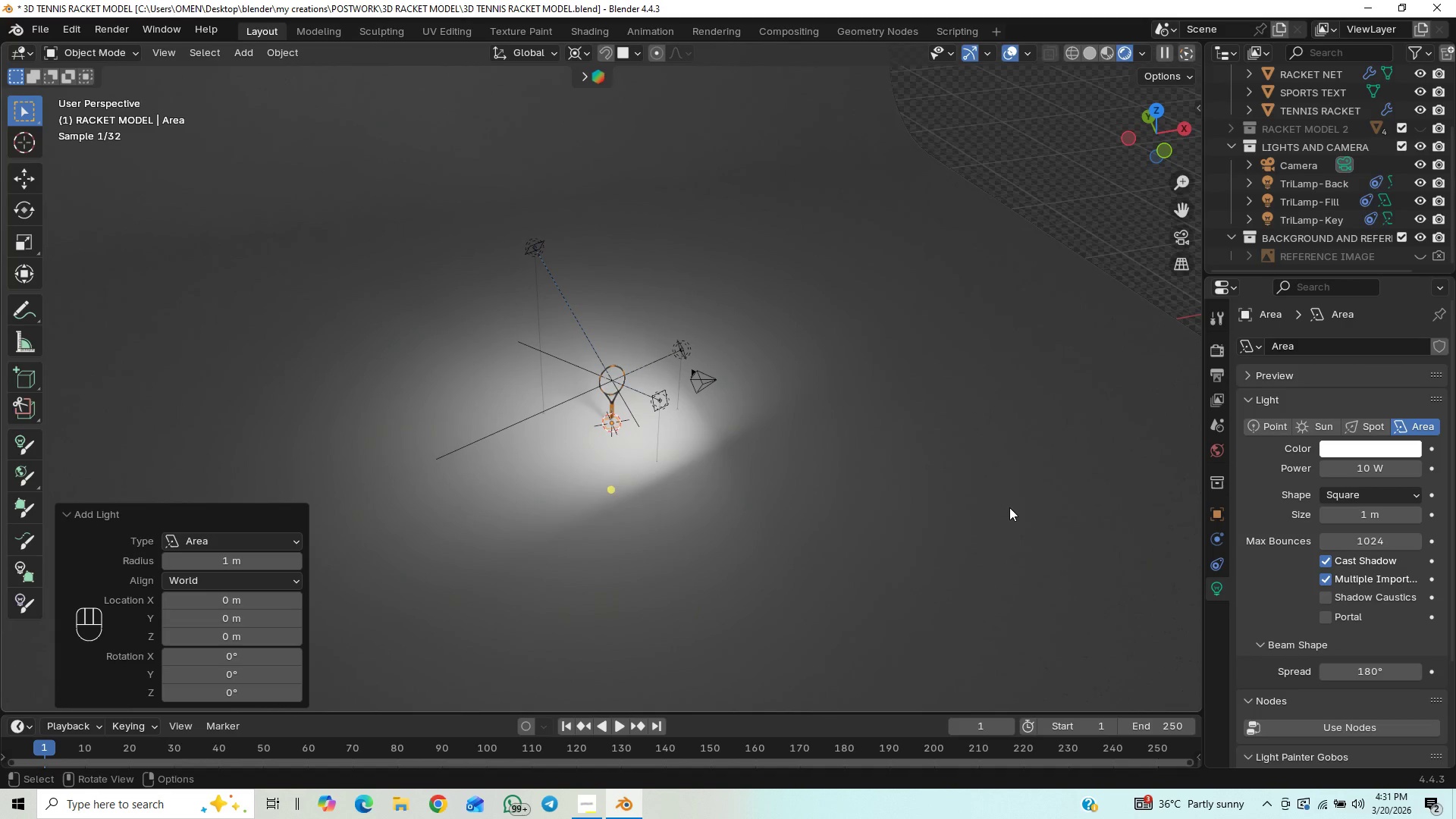 
type(GZ)
 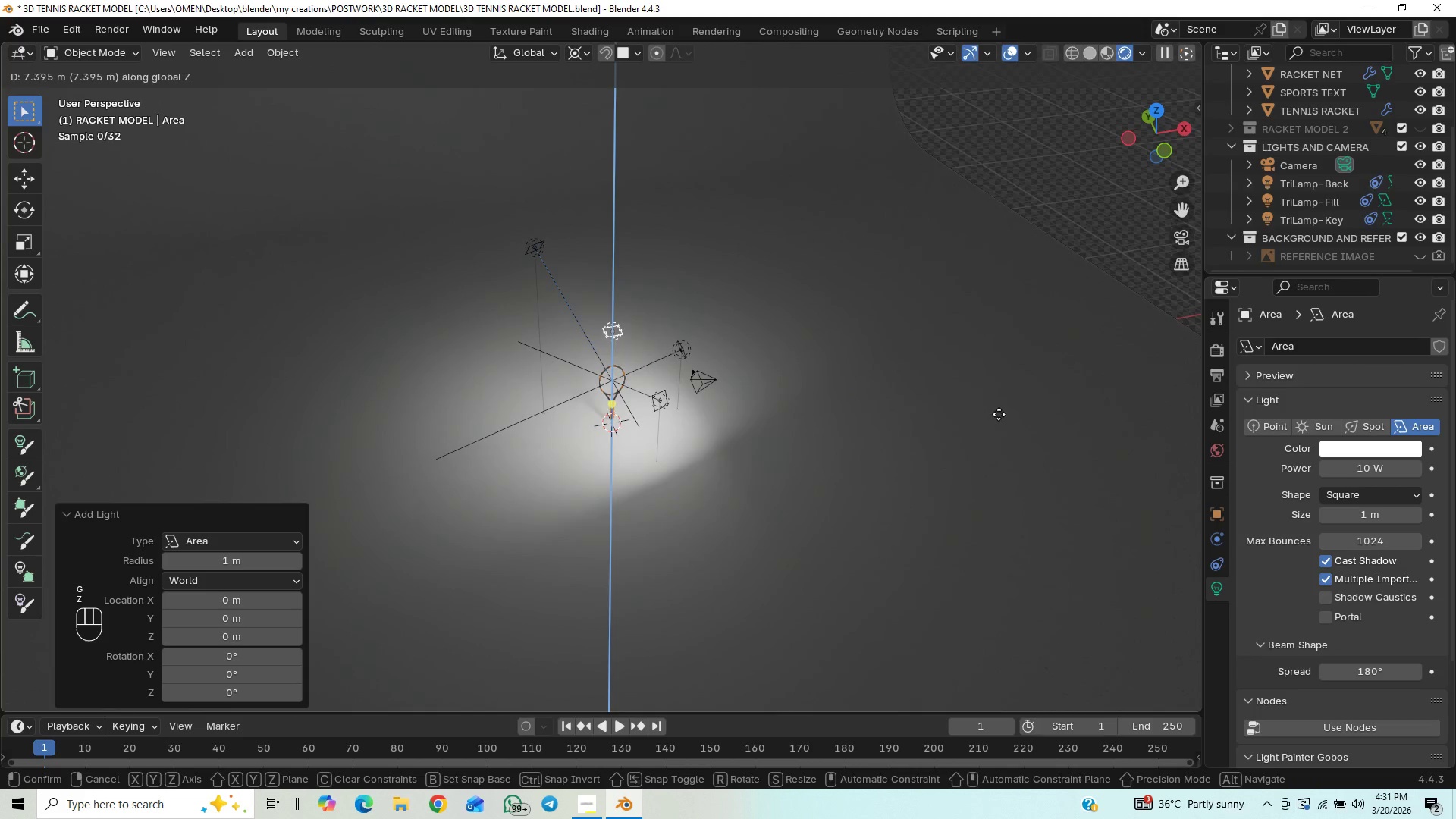 
left_click([1003, 400])
 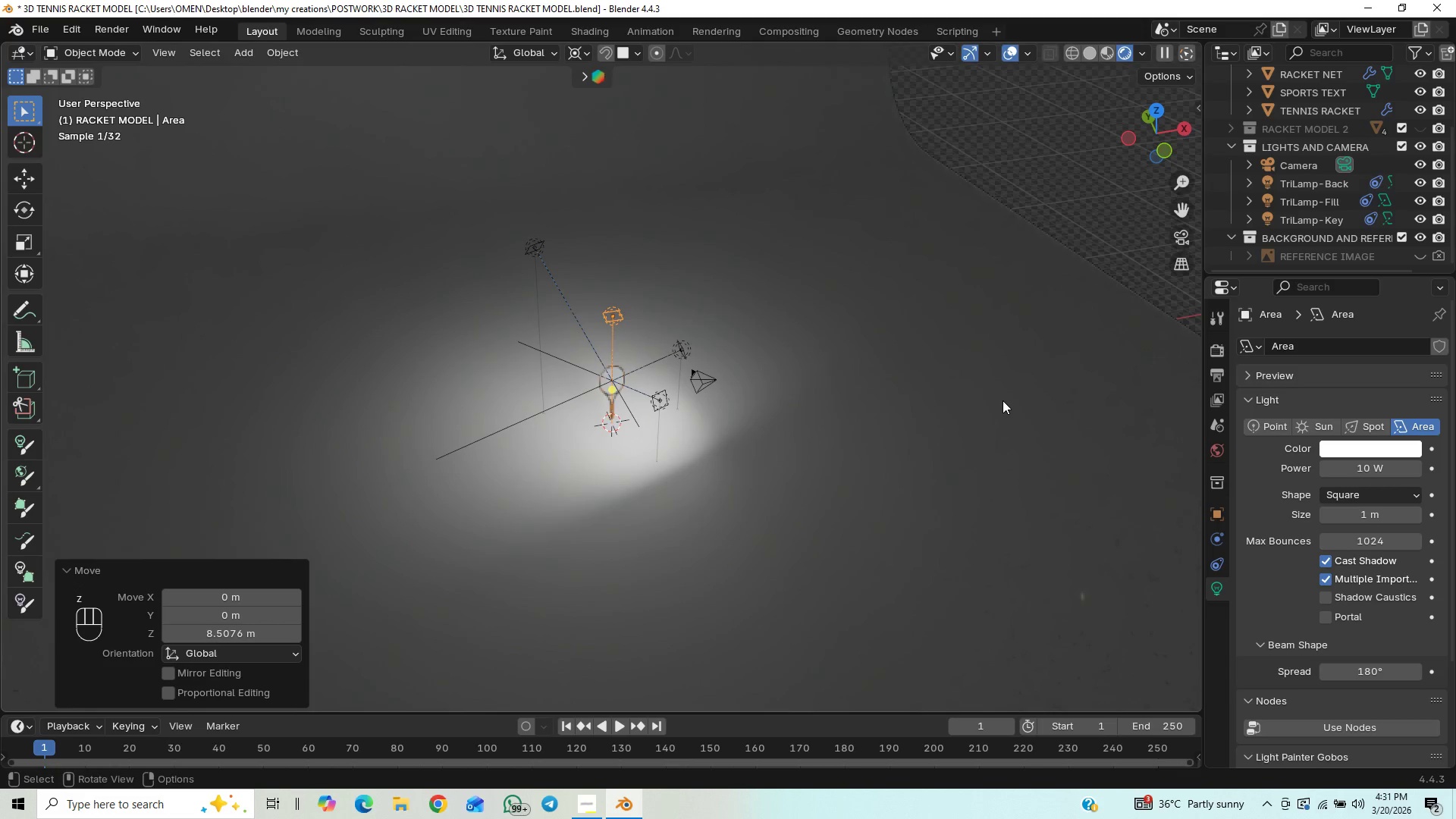 
type(GY)
 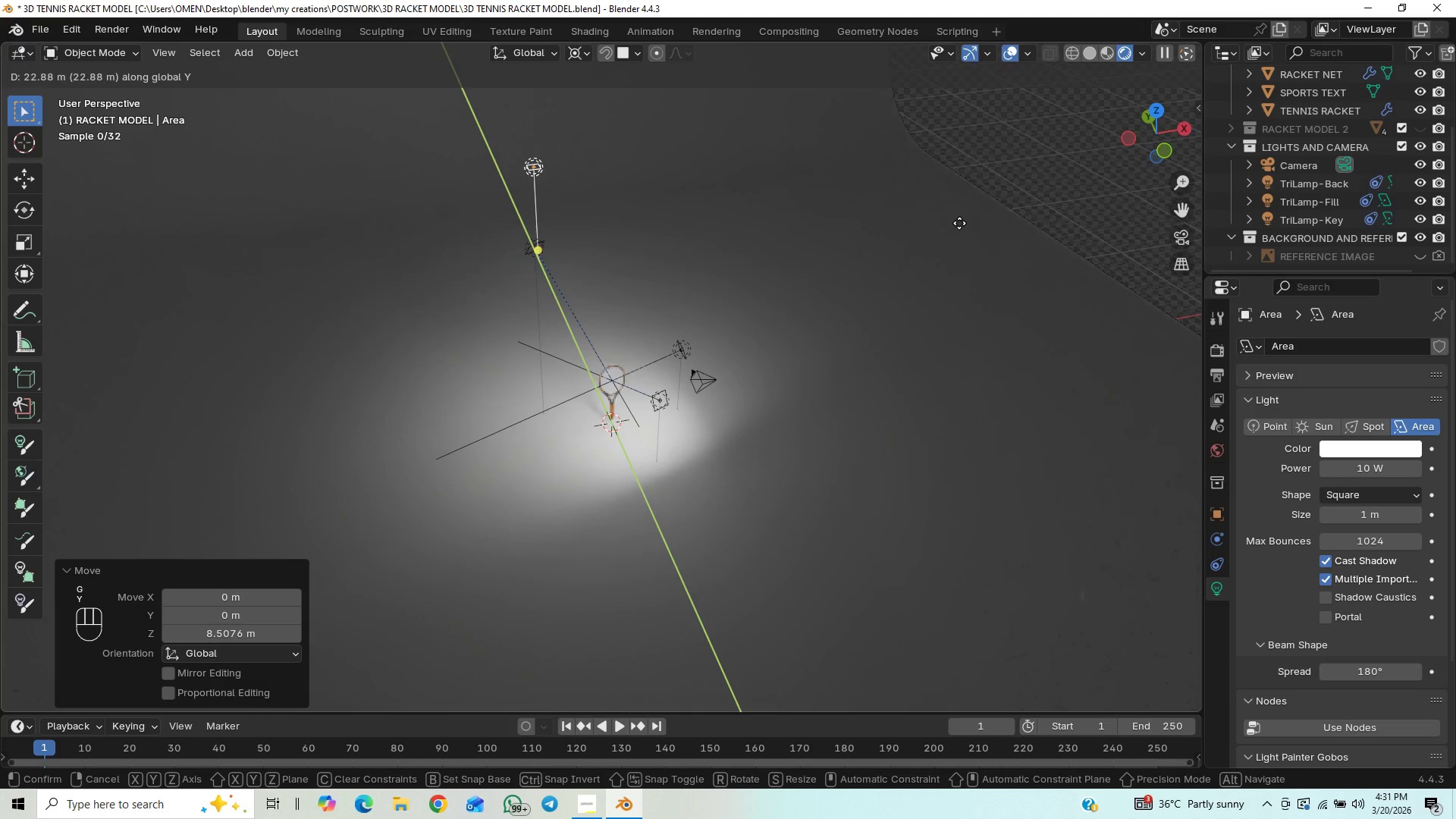 
left_click([956, 209])
 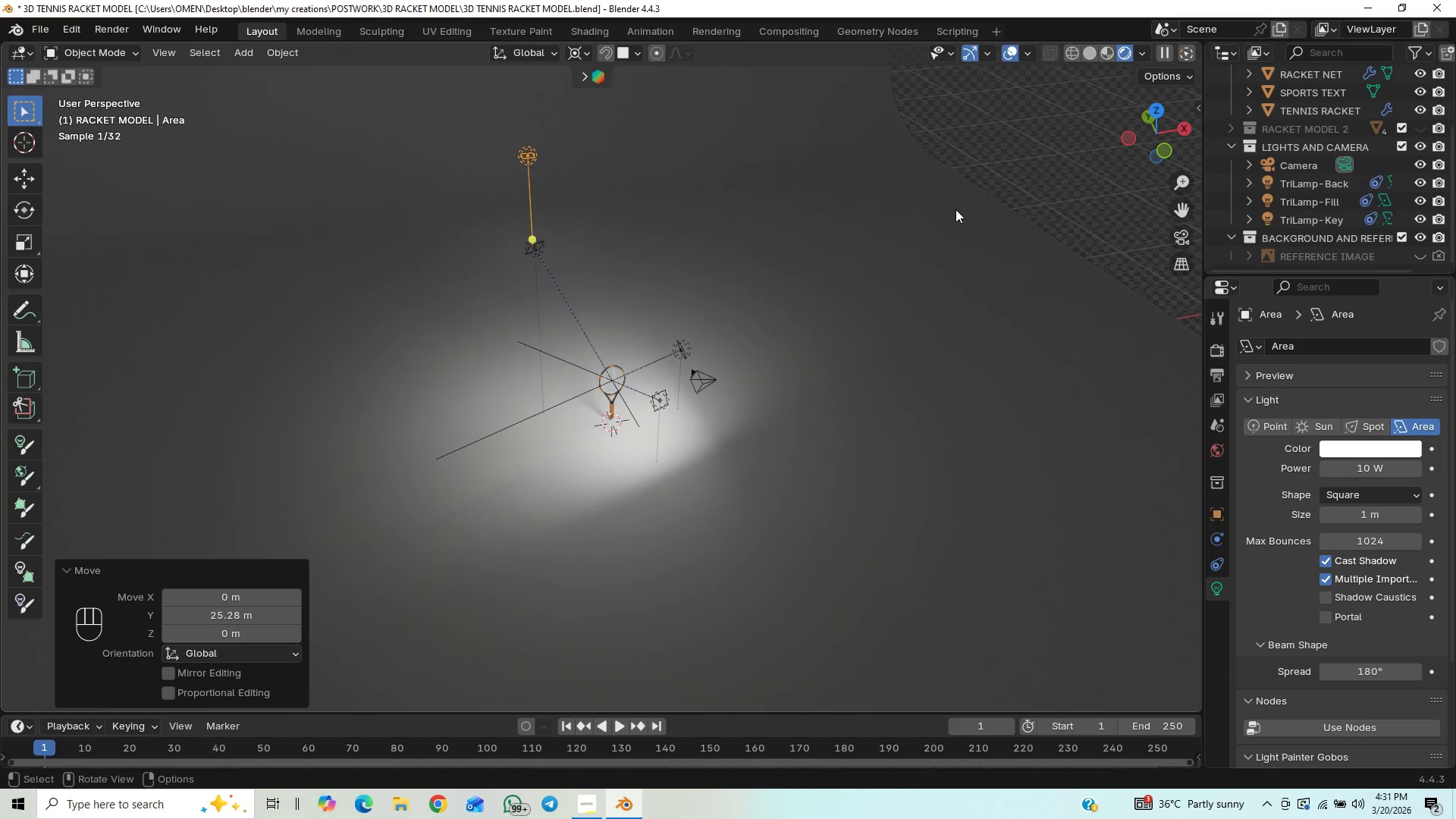 
type(SX)
 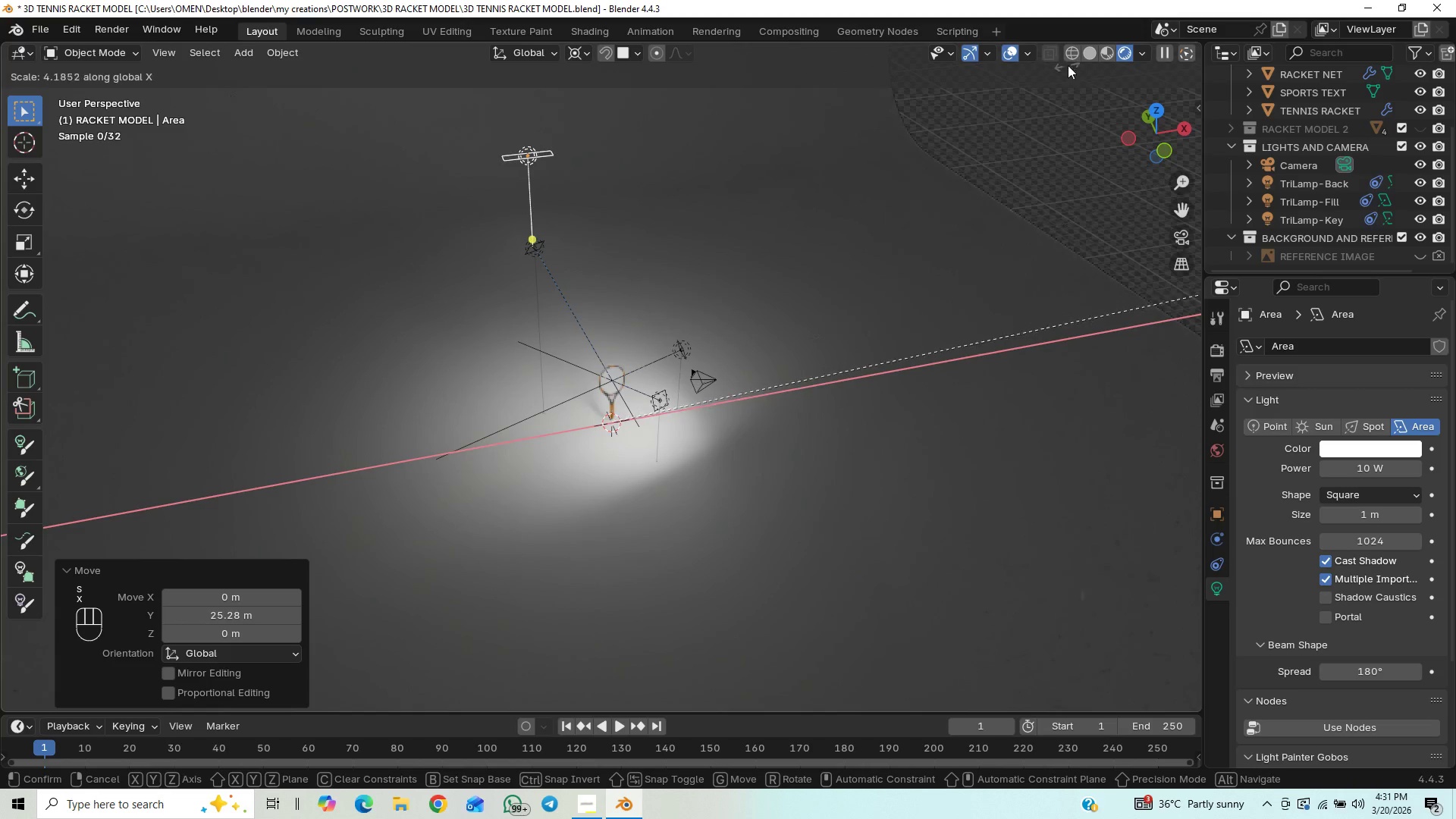 
left_click([1100, 72])
 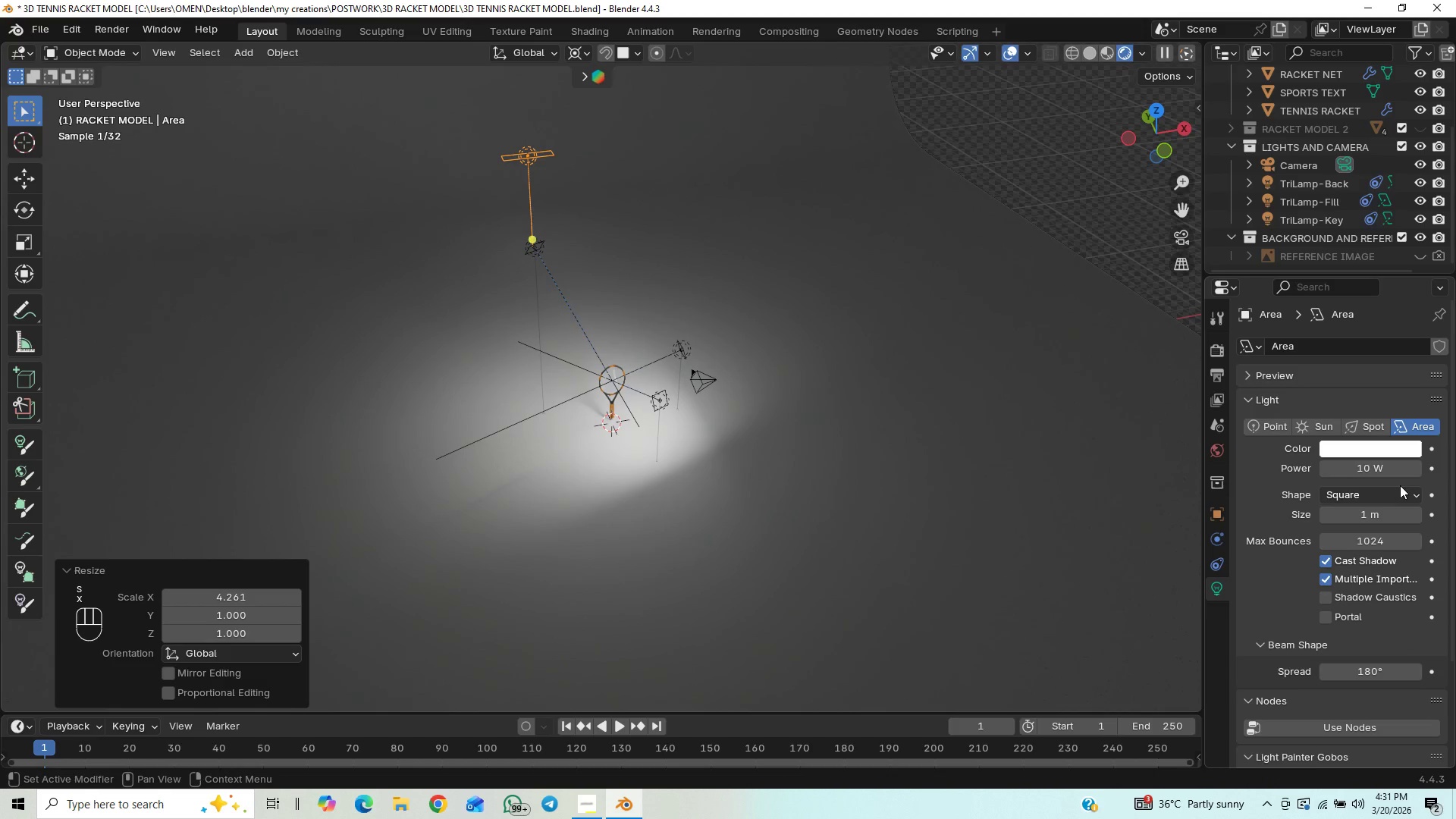 
left_click([1396, 474])
 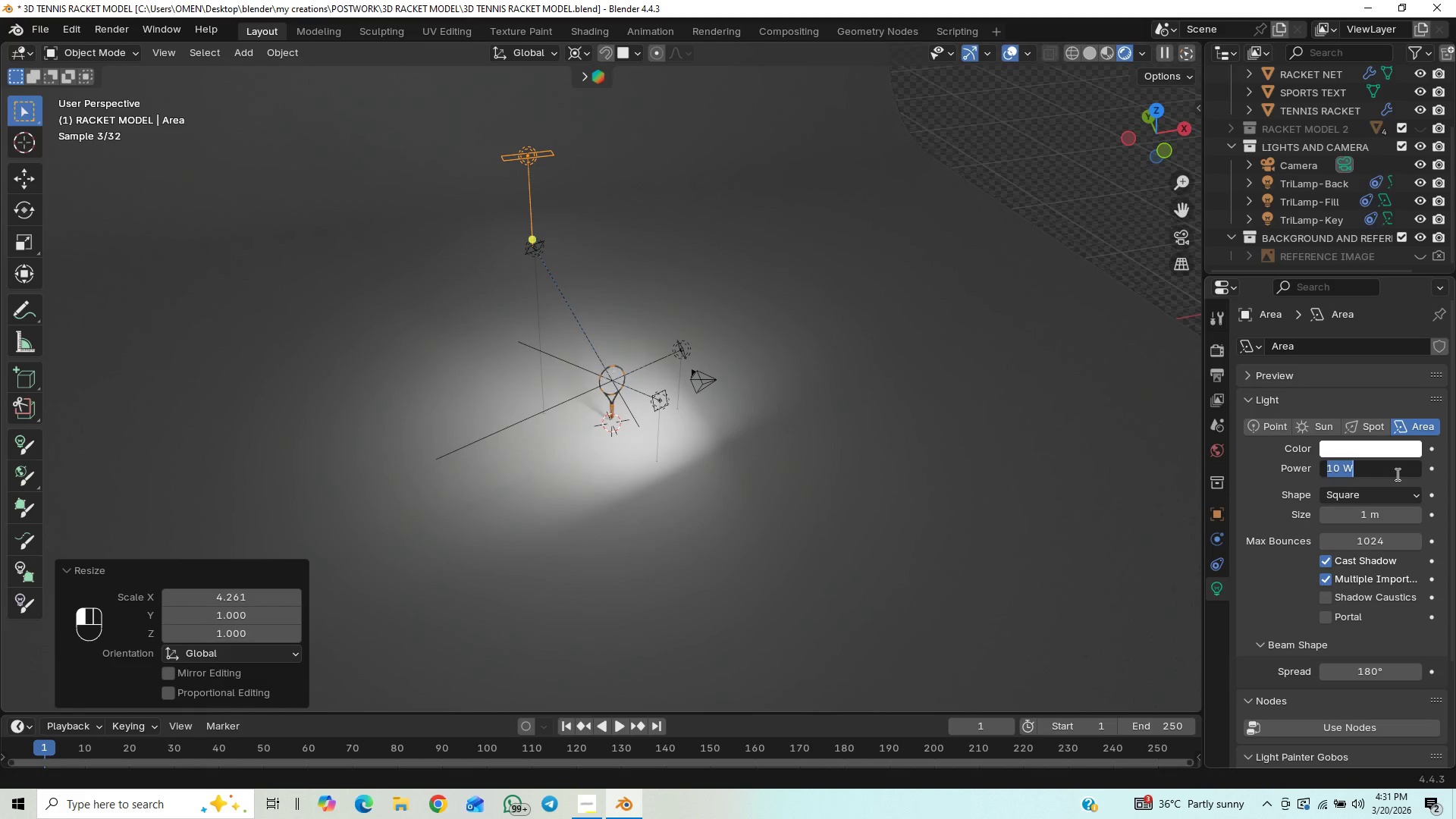 
type(300)
 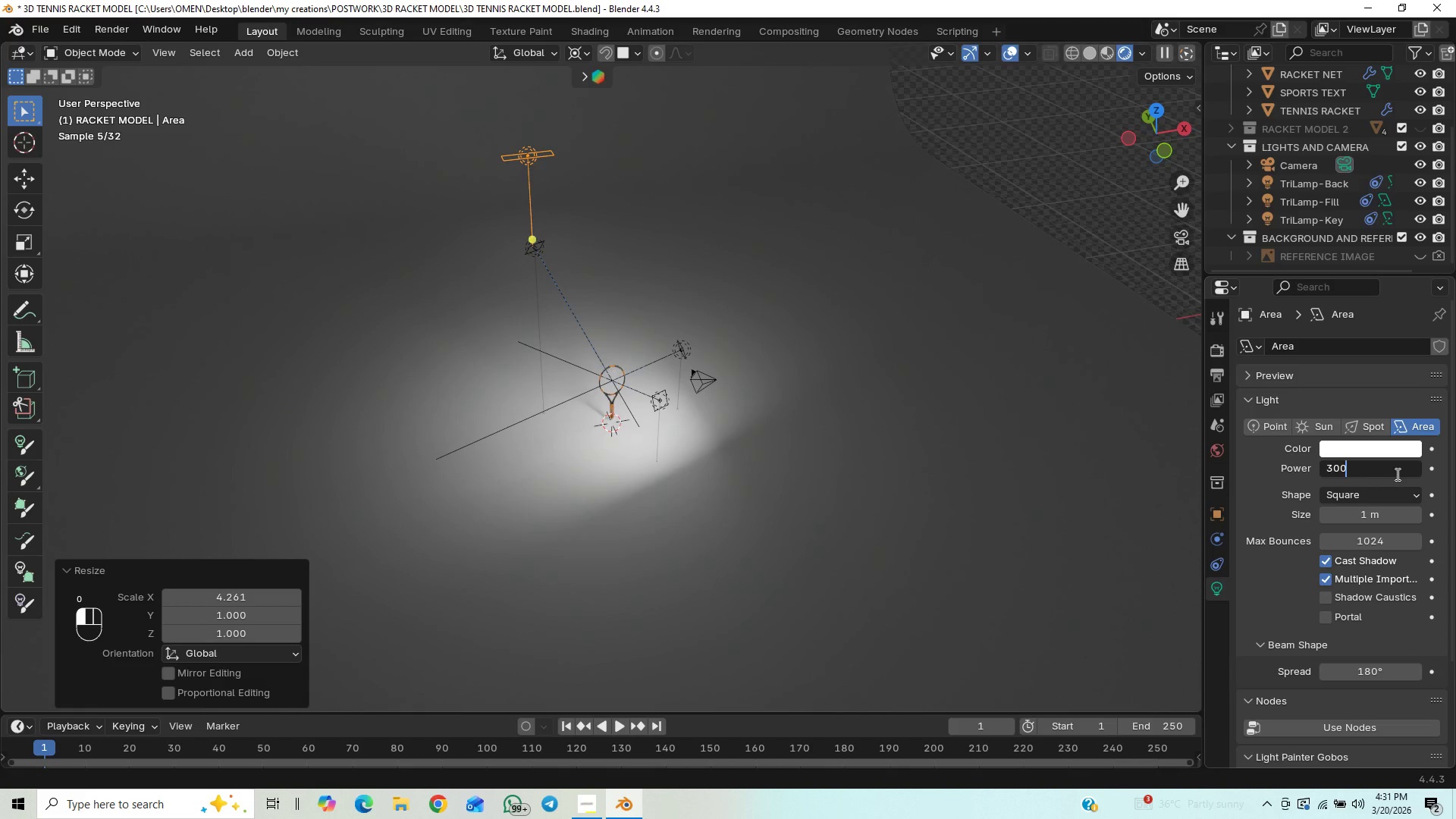 
key(Enter)
 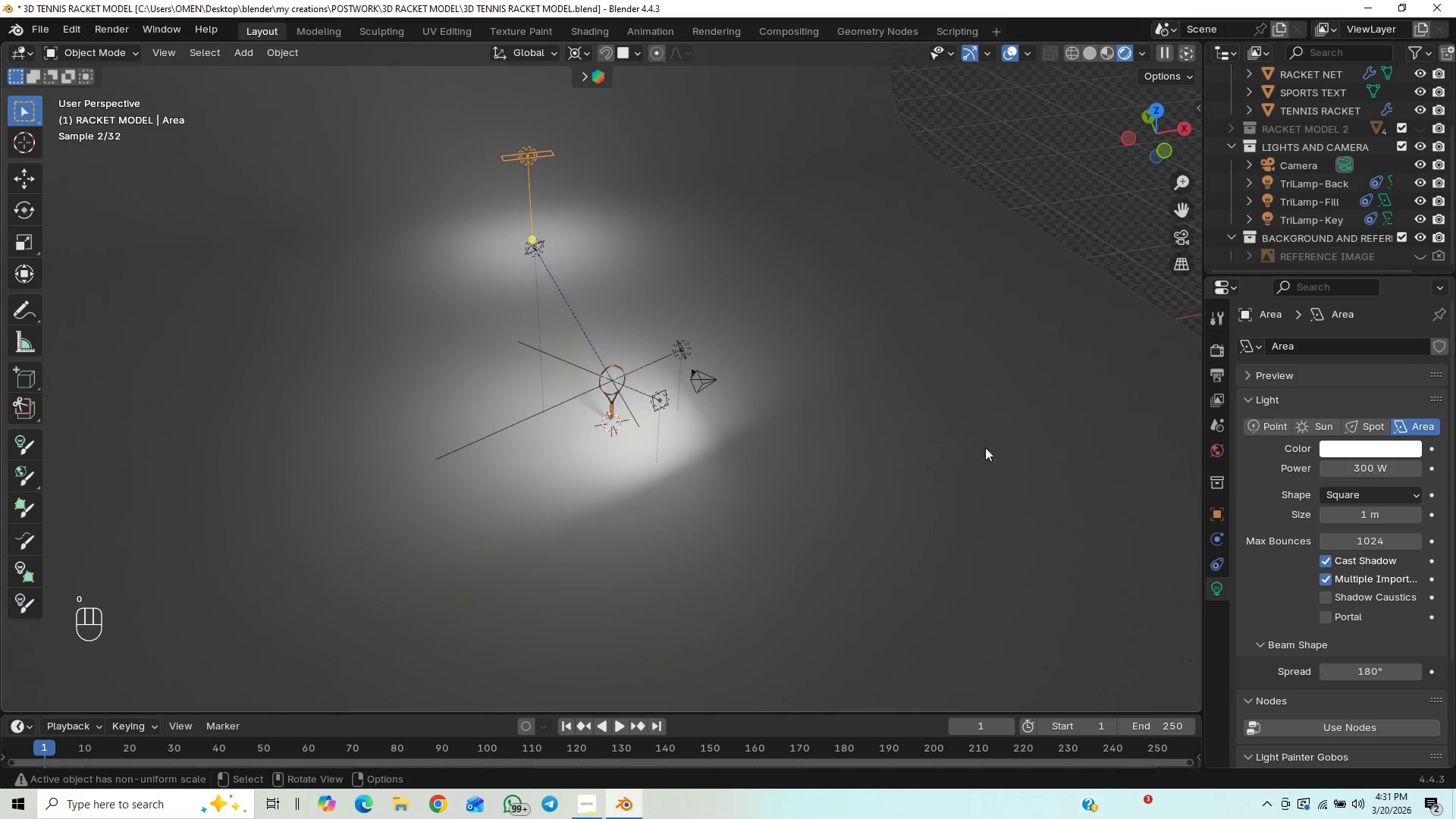 
type(GY)
 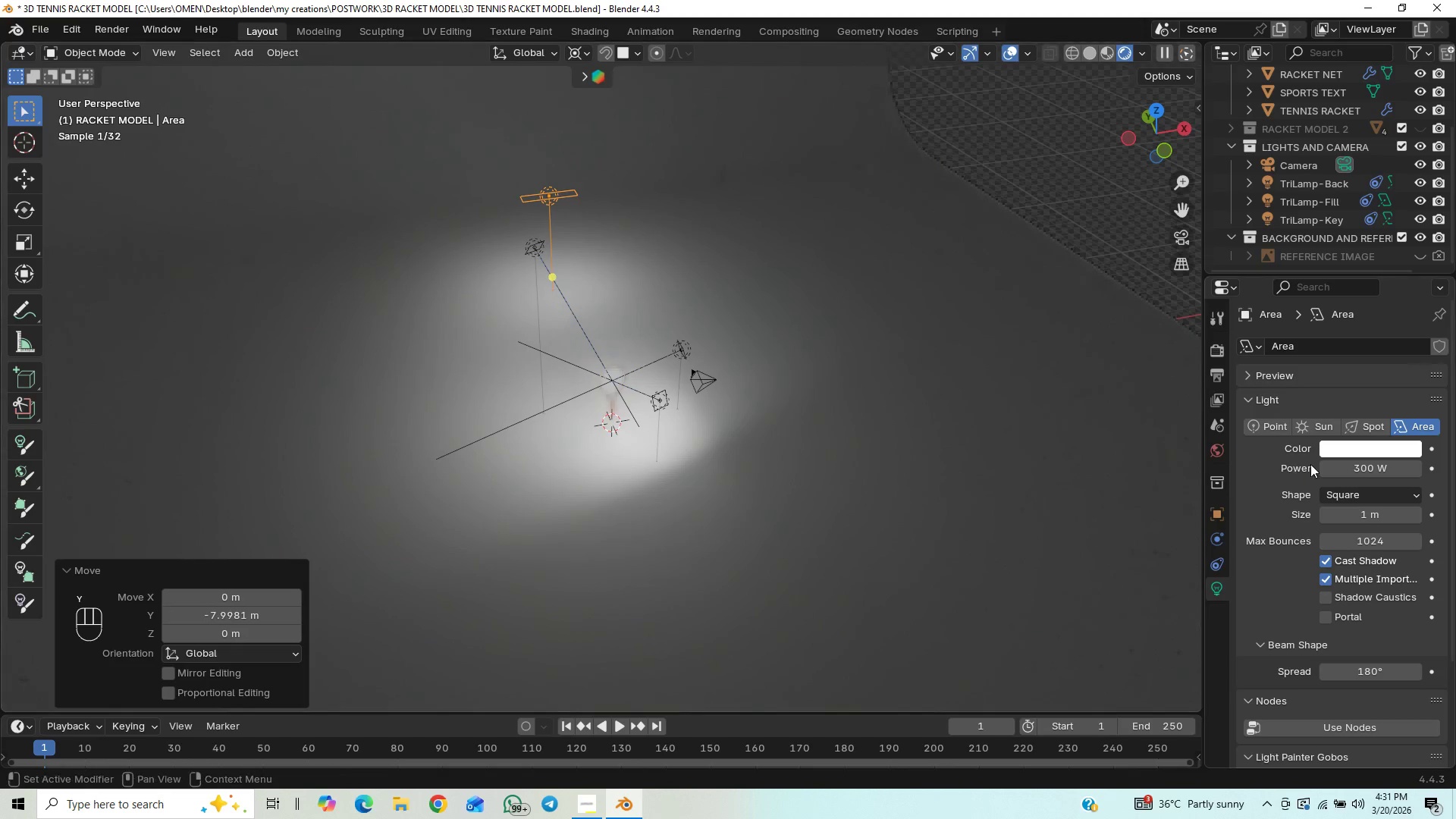 
left_click([1189, 243])
 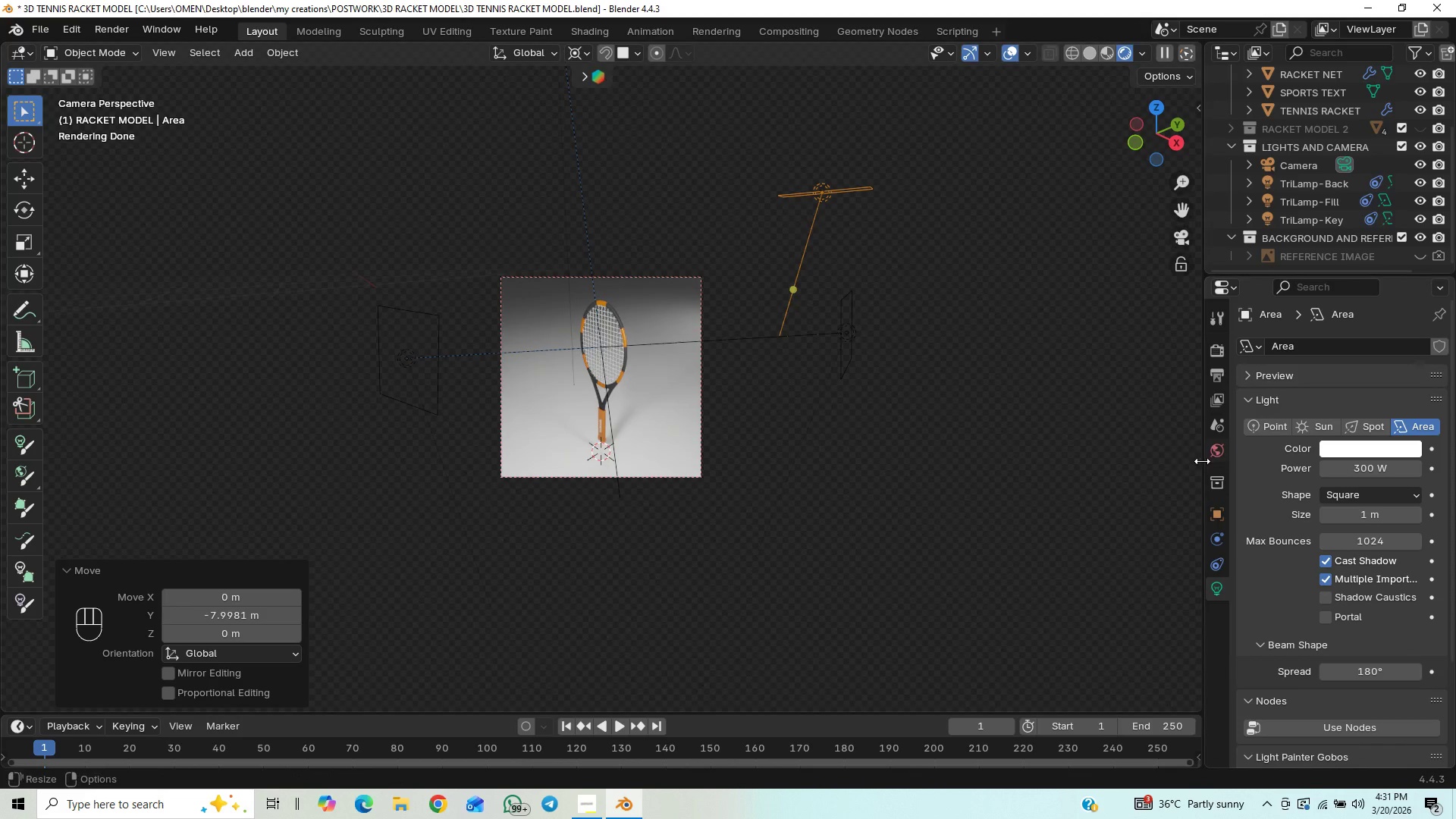 
type(GX)
 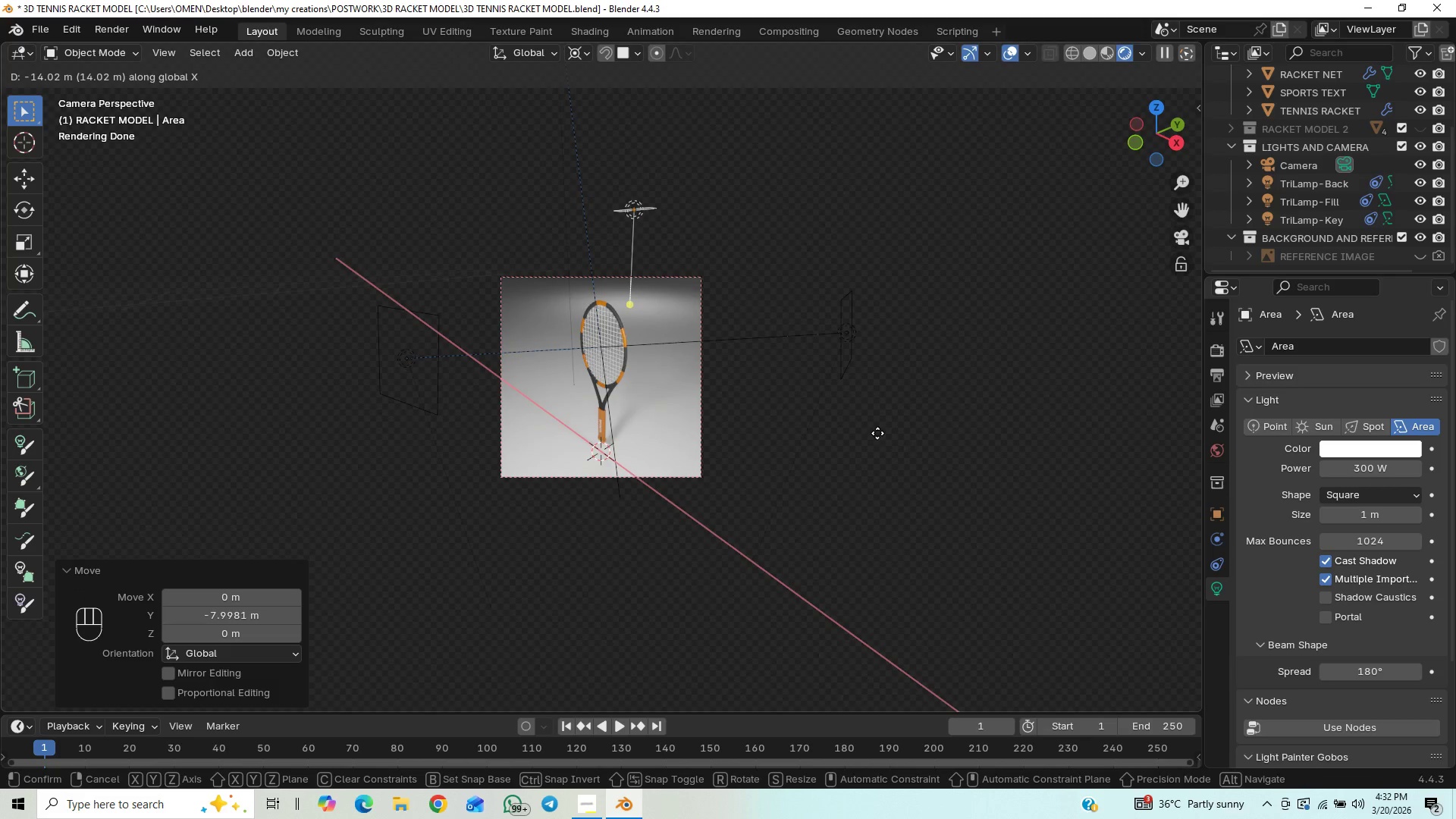 
wait(6.64)
 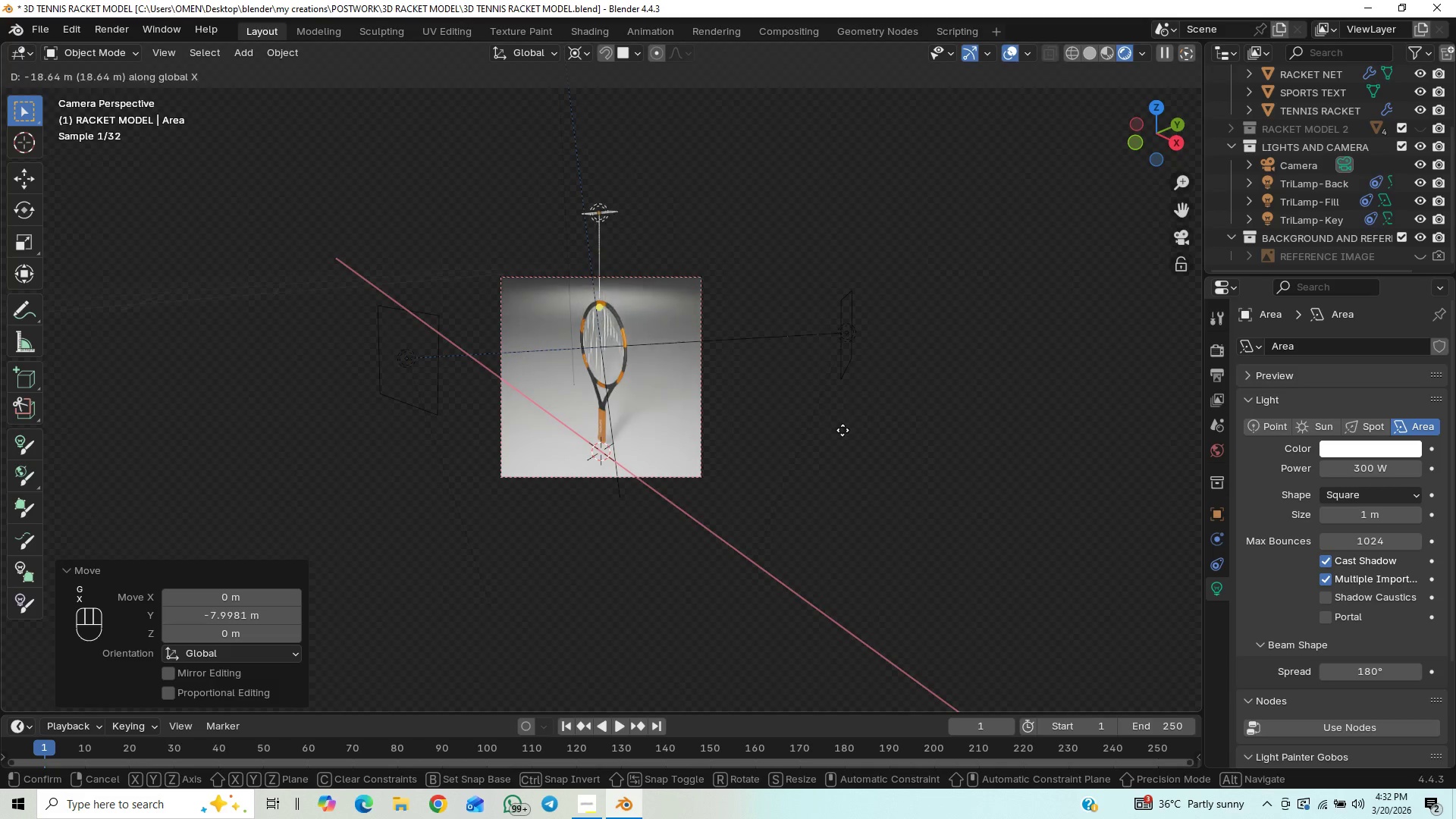 
left_click([877, 433])
 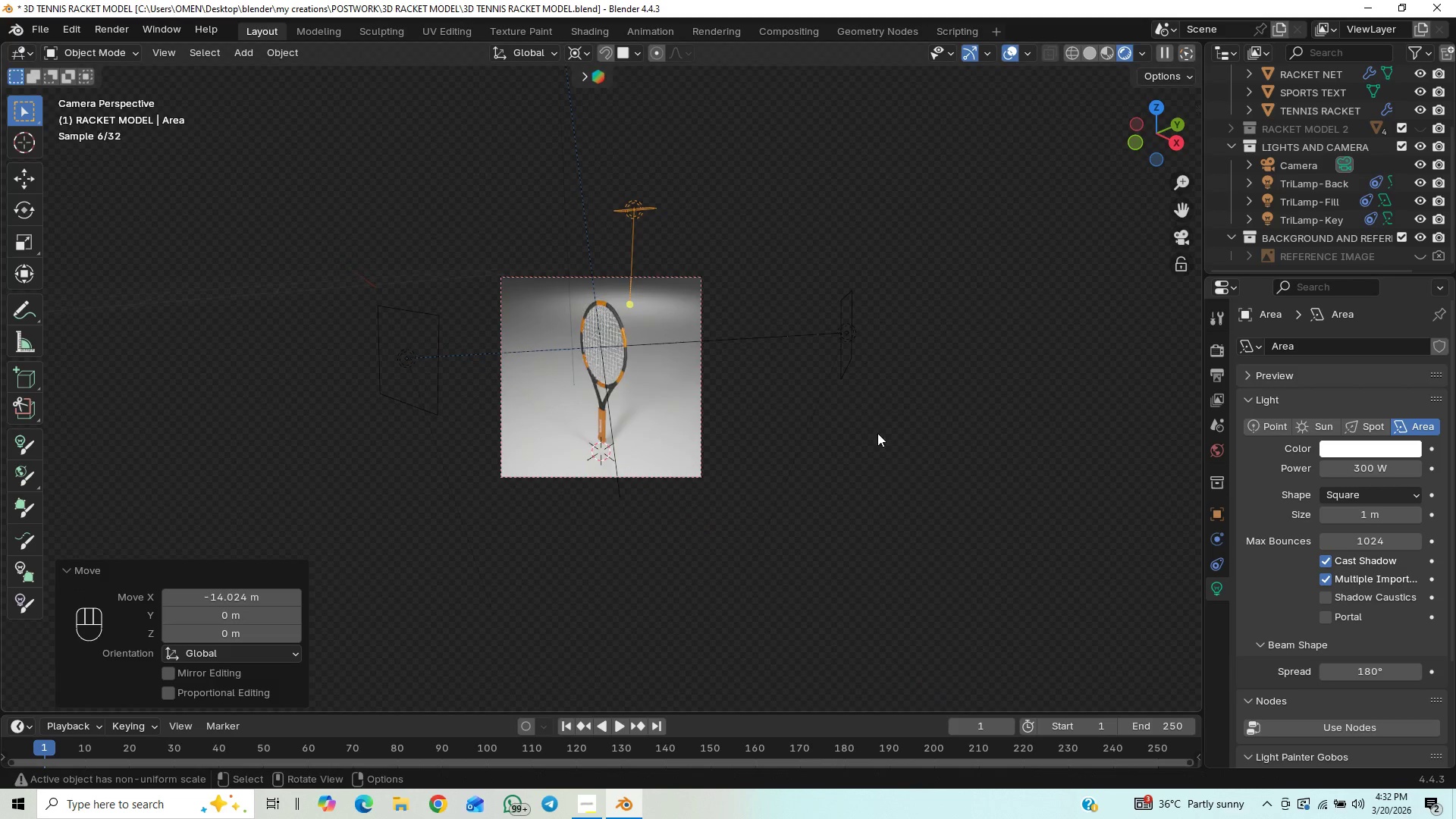 
type(GZ)
 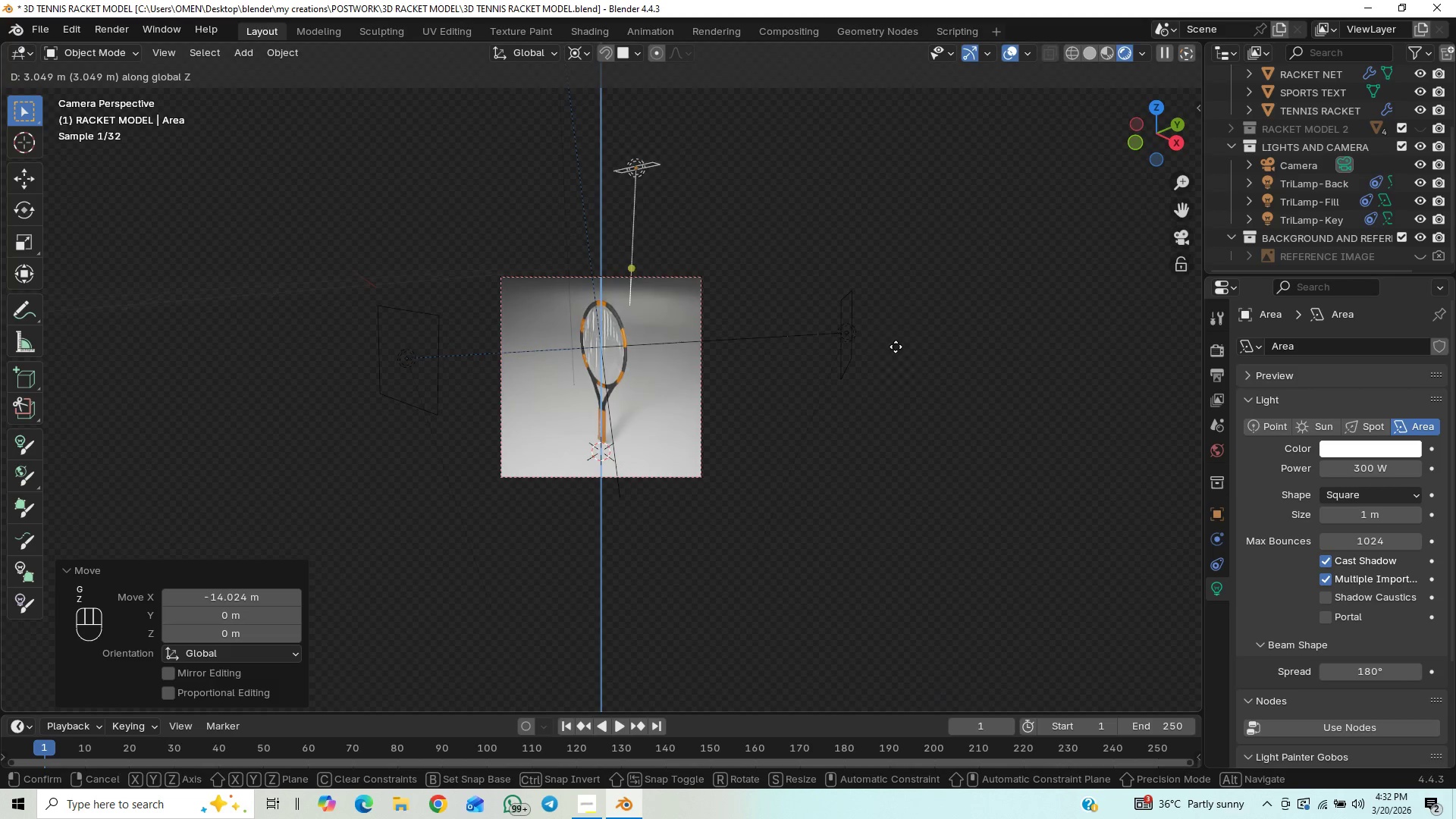 
right_click([896, 347])
 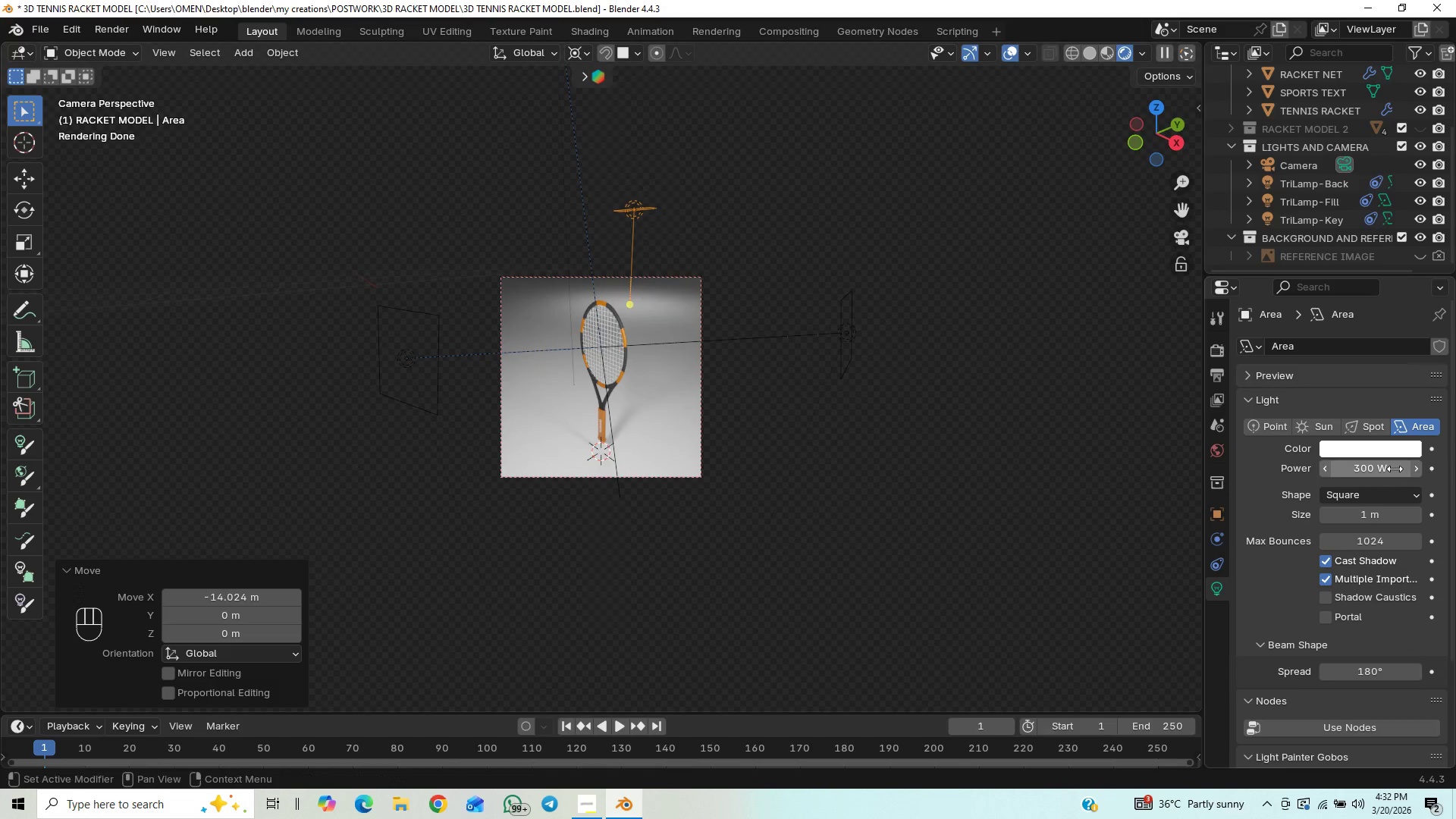 
left_click([1391, 468])
 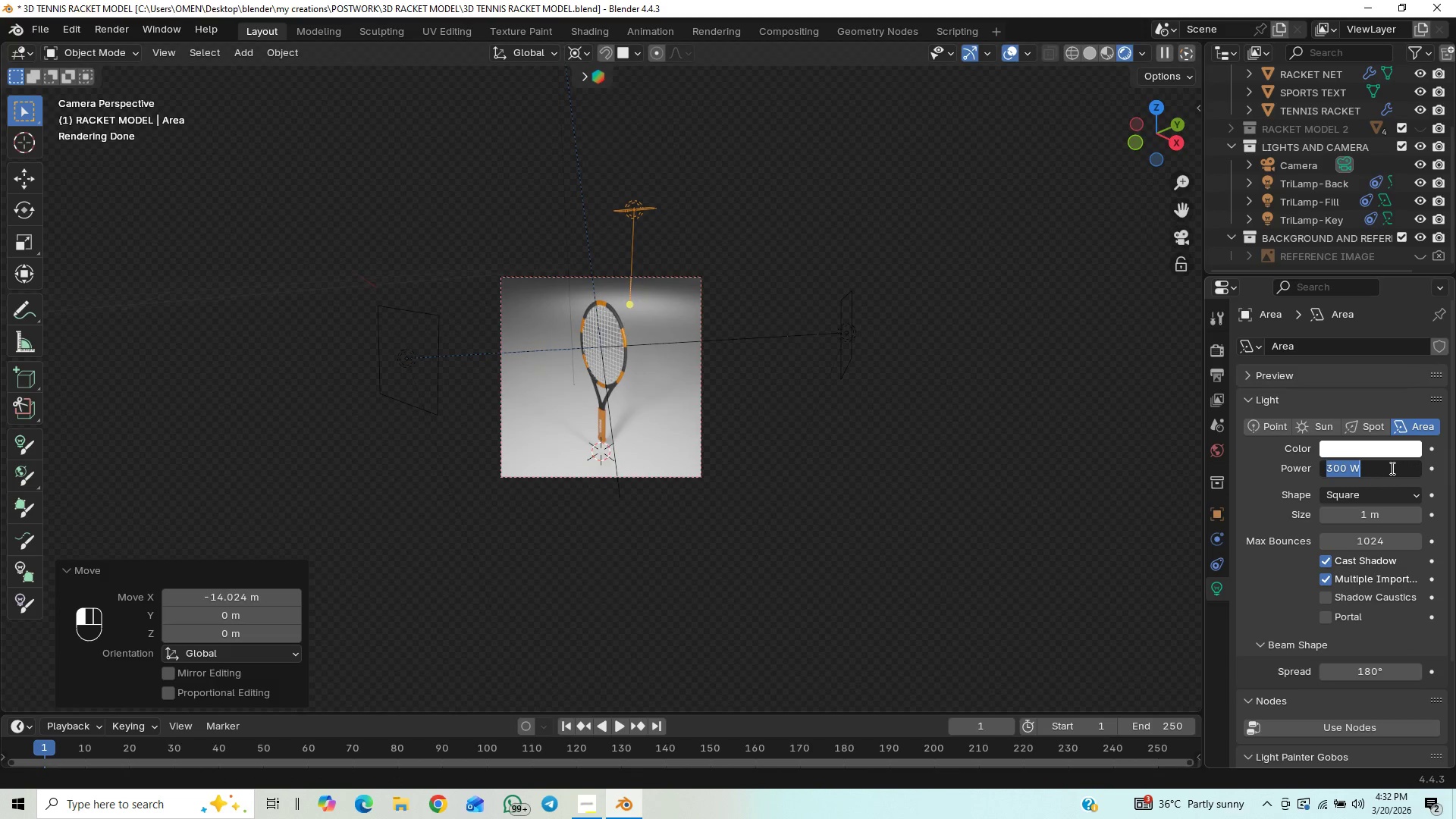 
type(1000)
 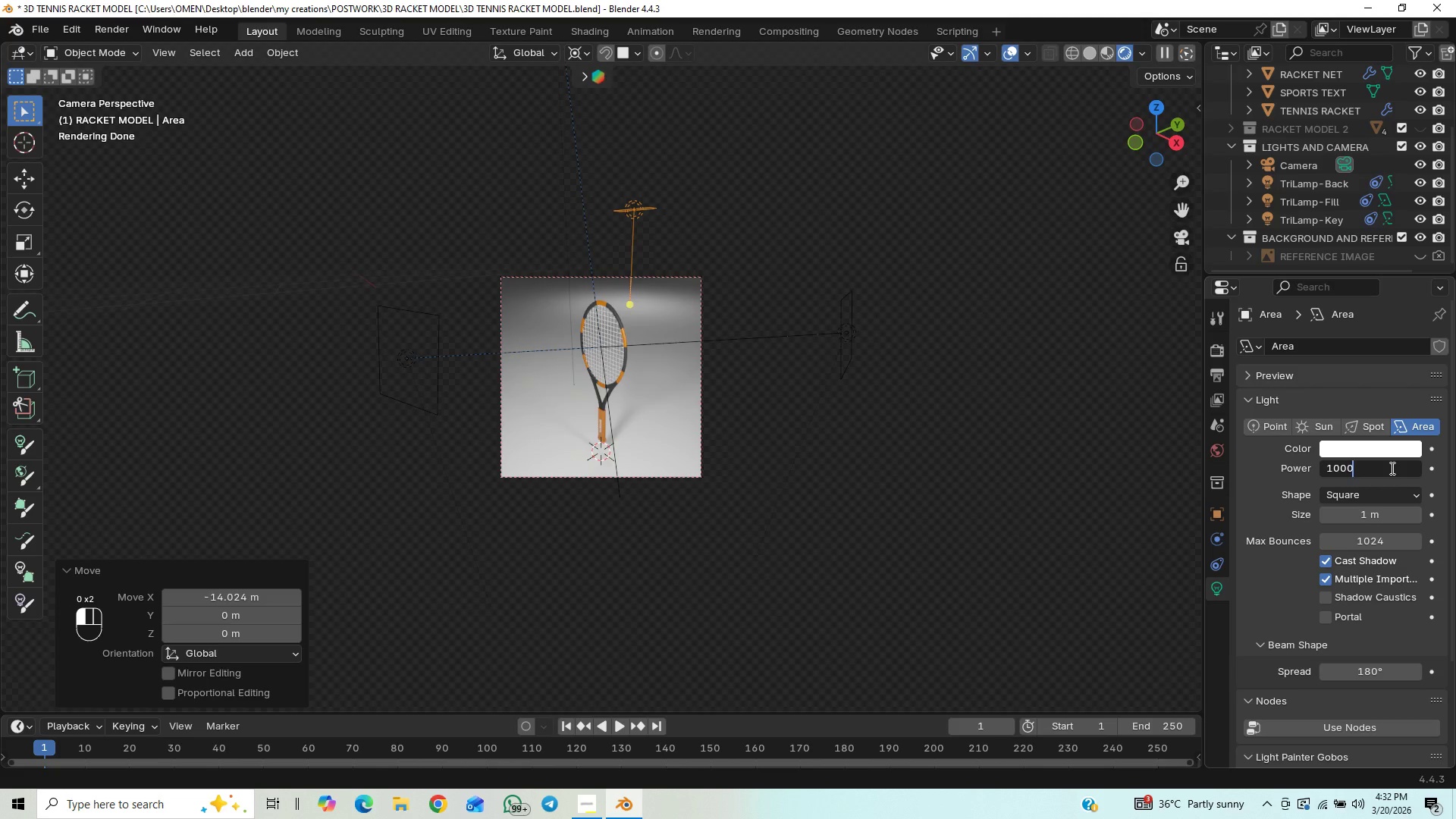 
key(Enter)
 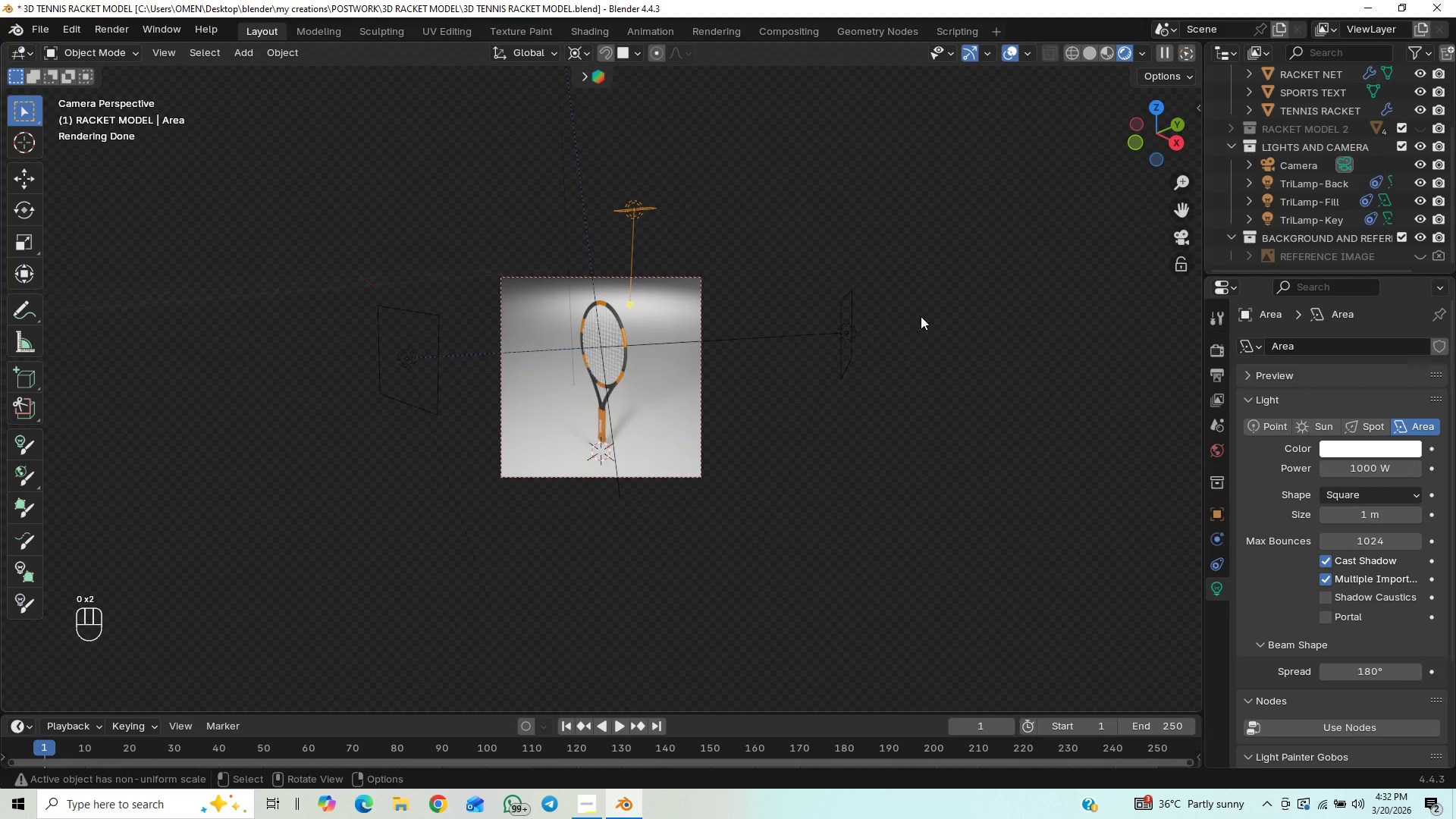 
type(GZ)
 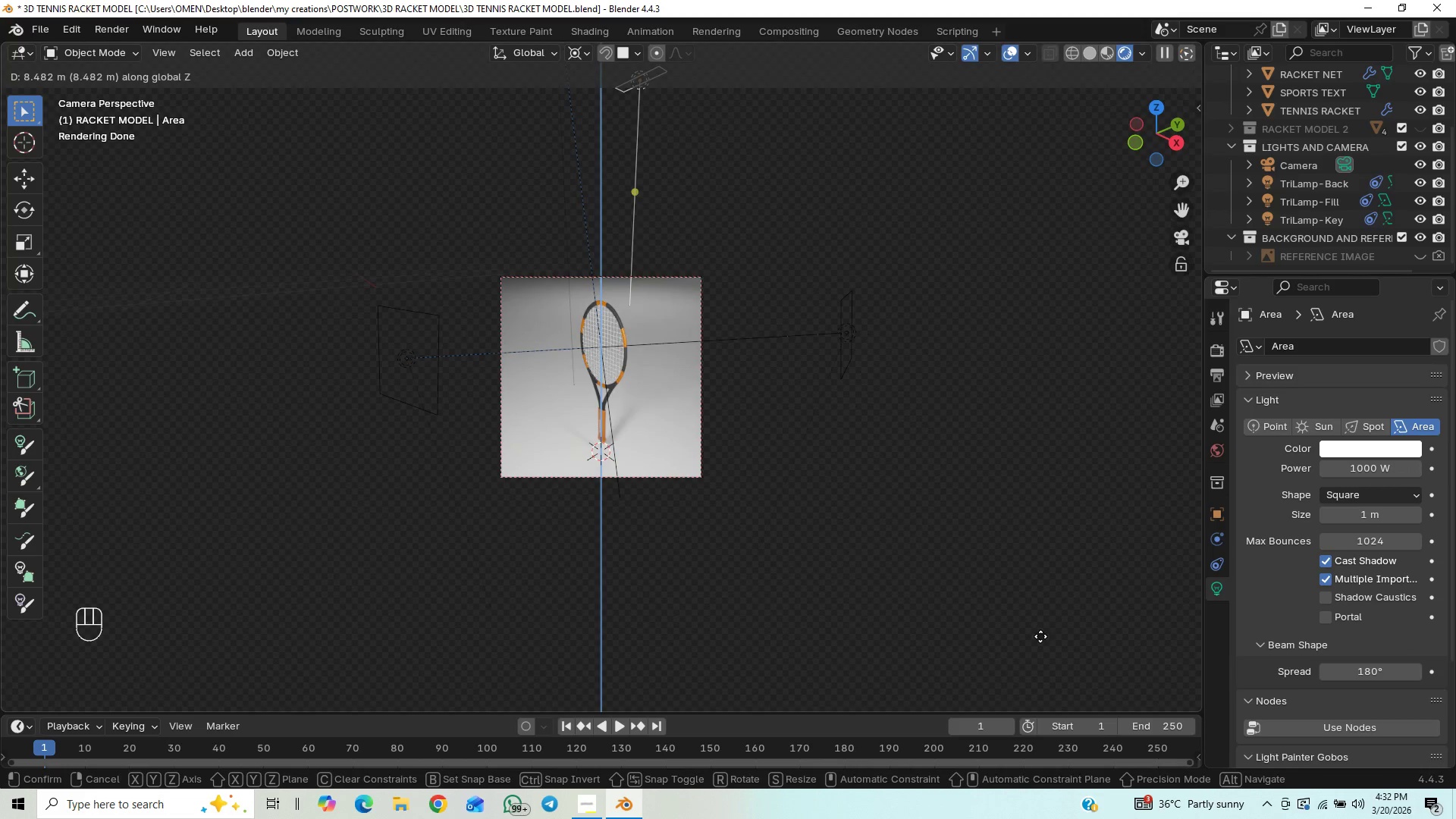 
wait(6.06)
 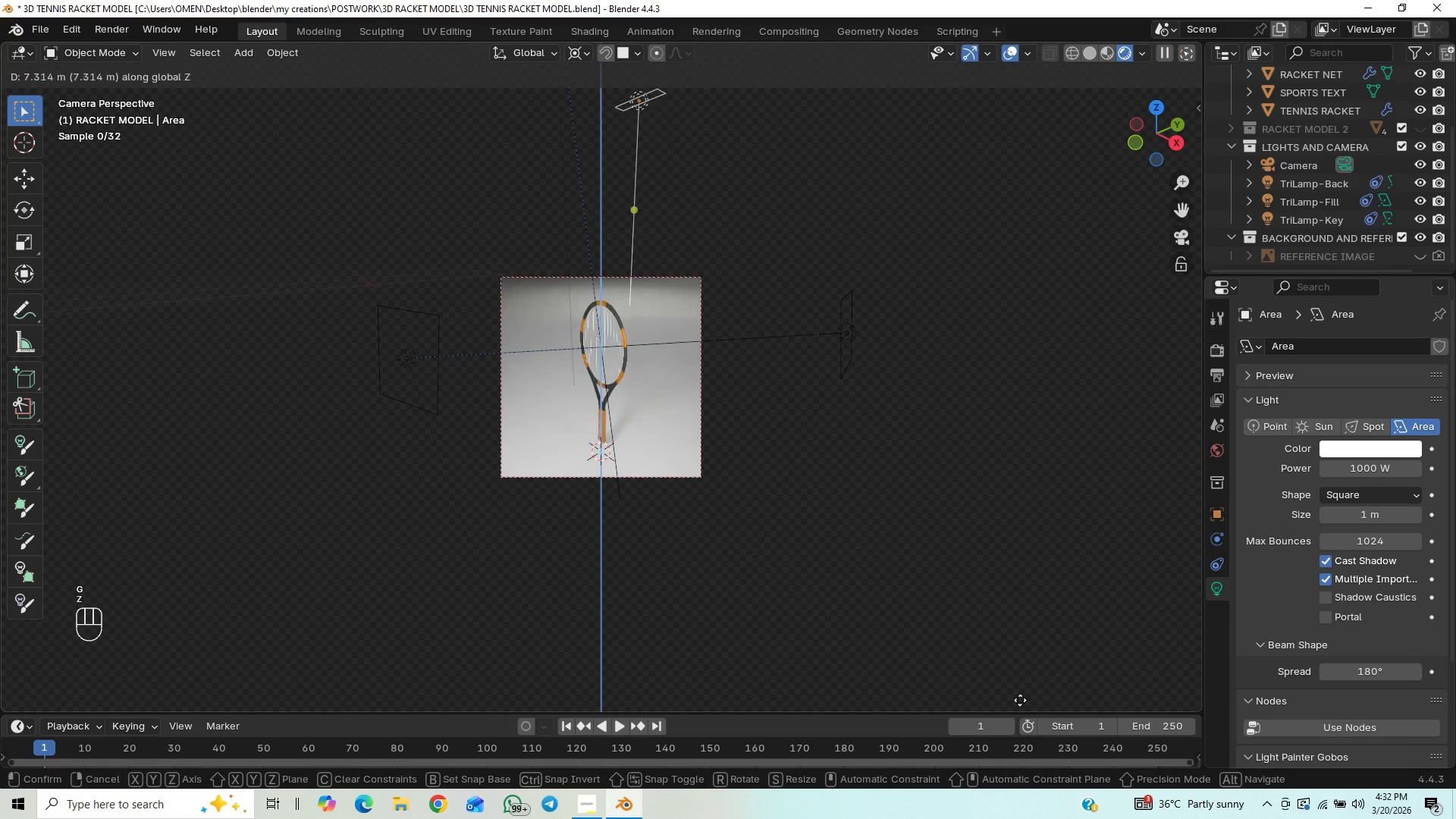 
left_click([1053, 579])
 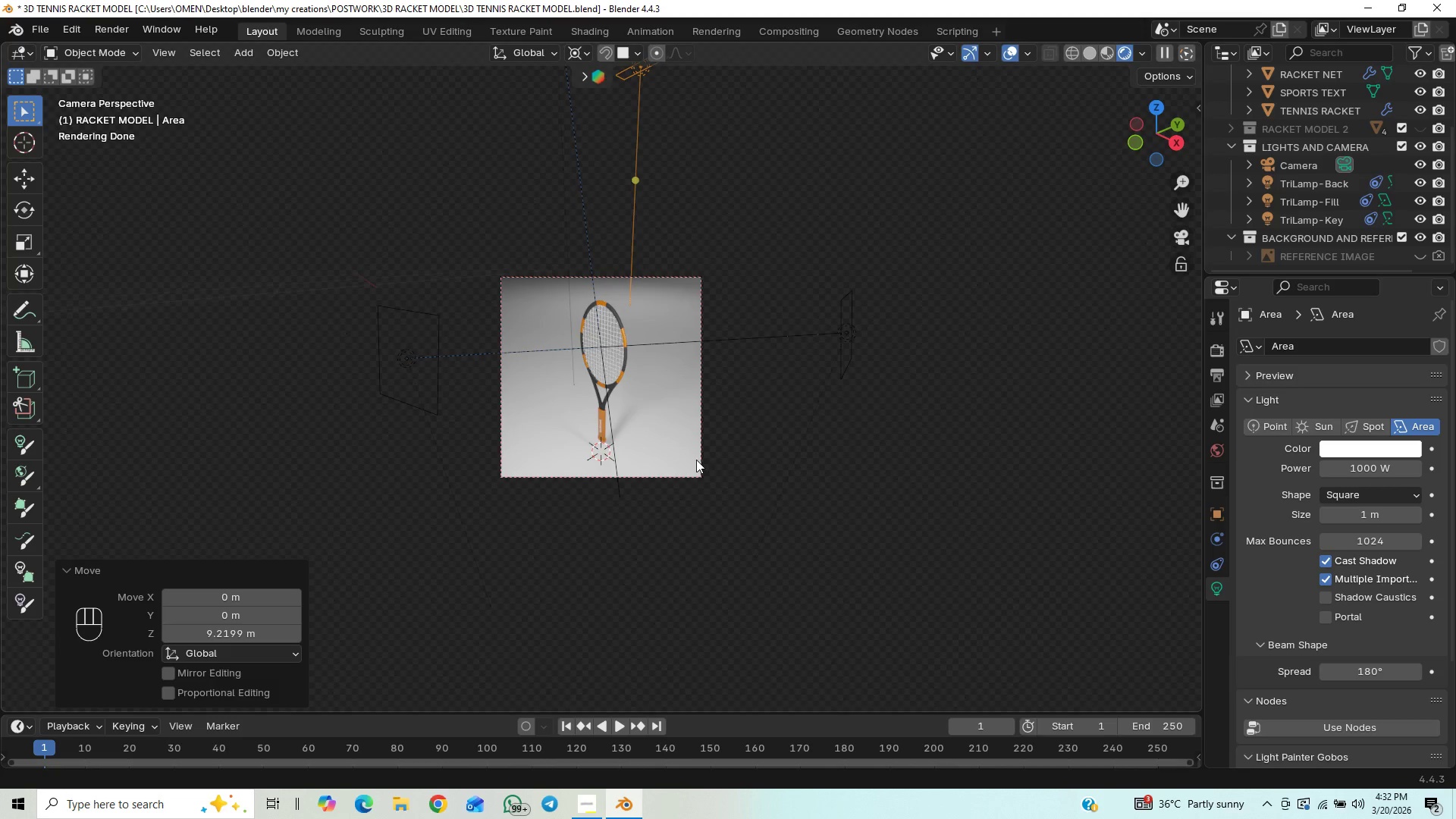 
left_click([696, 467])
 